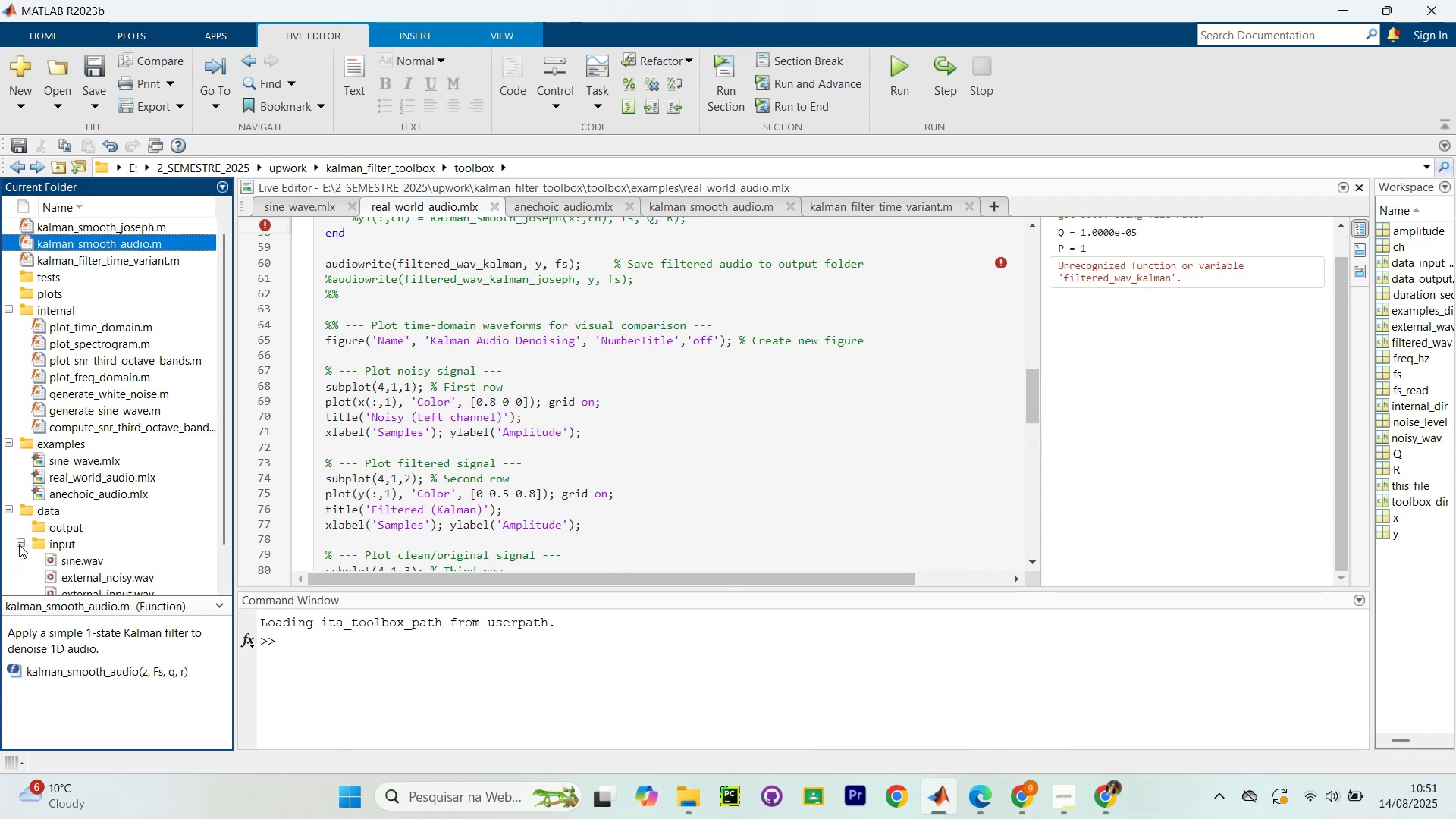 
scroll: coordinate [484, 435], scroll_direction: down, amount: 7.0
 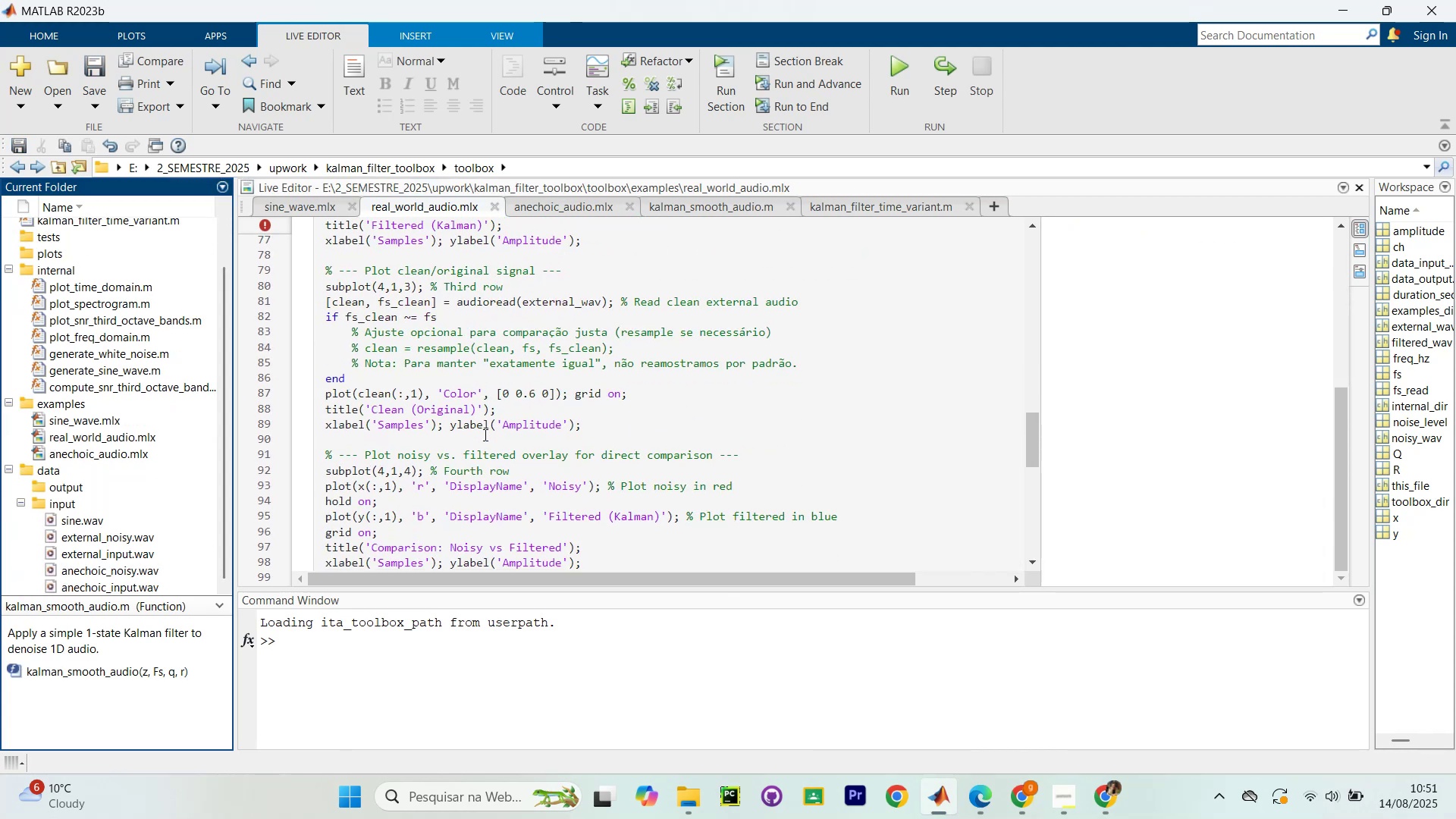 
scroll: coordinate [482, 436], scroll_direction: up, amount: 15.0
 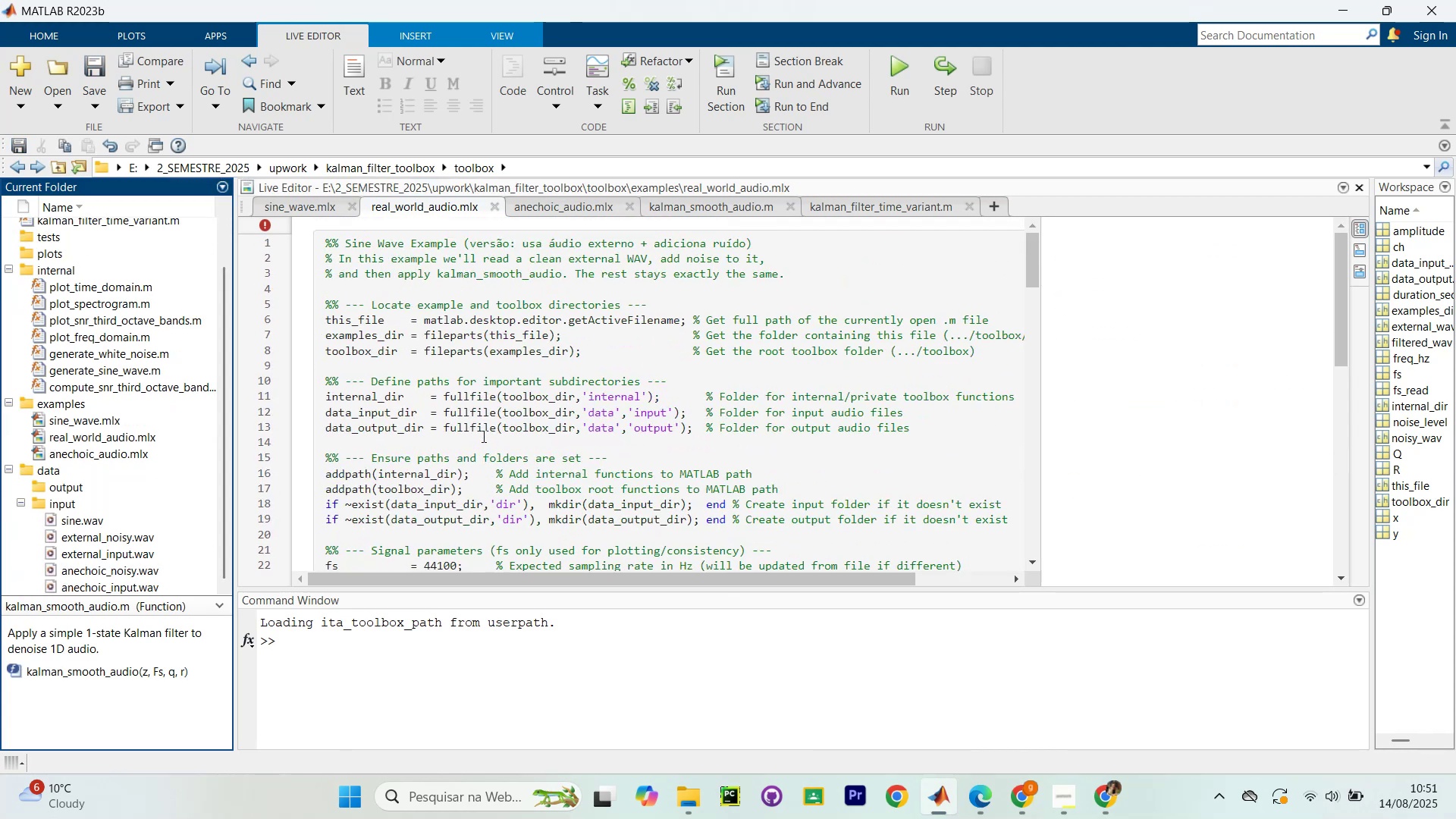 
scroll: coordinate [1128, 471], scroll_direction: down, amount: 8.0
 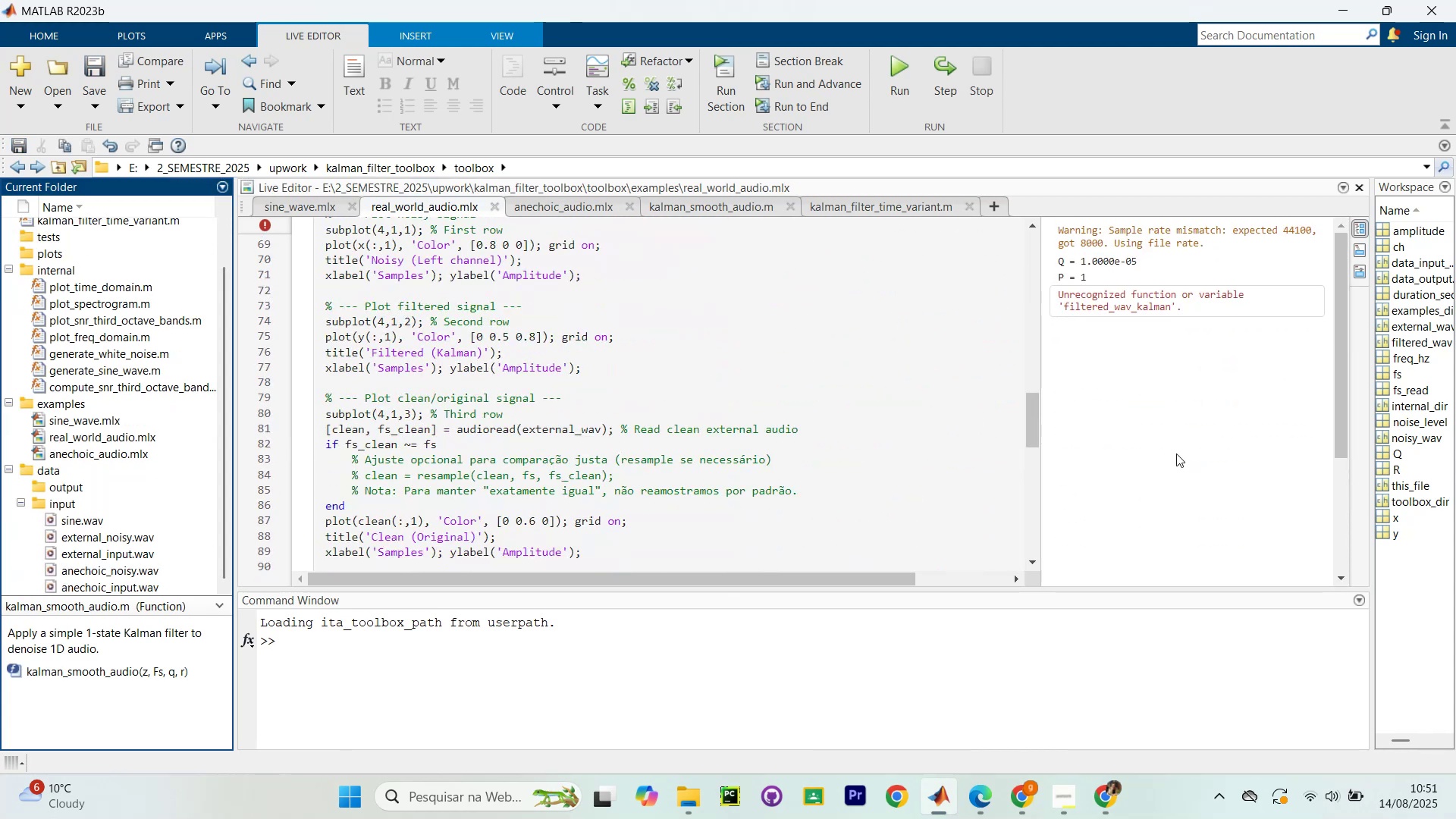 
scroll: coordinate [1169, 437], scroll_direction: up, amount: 2.0
 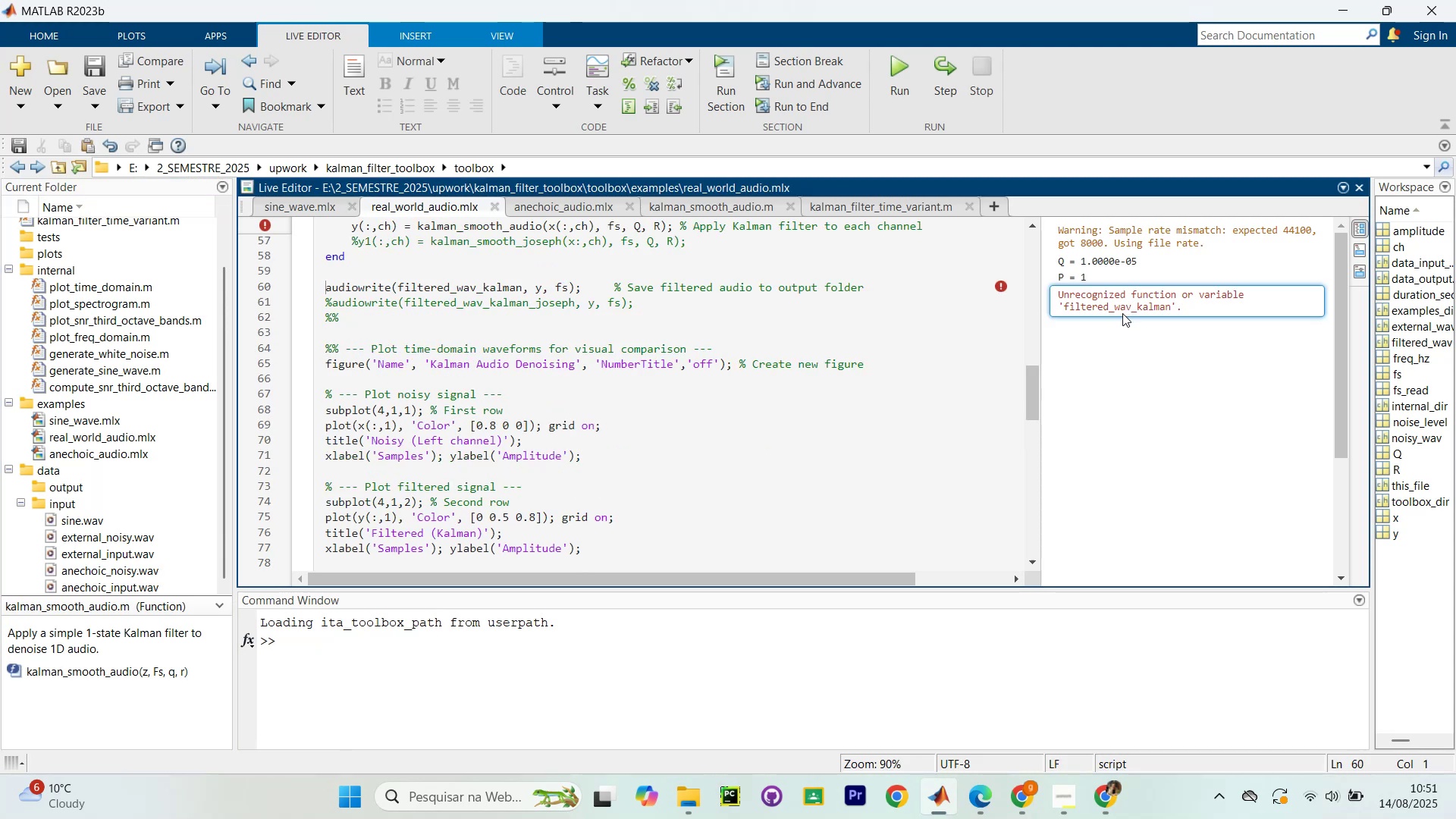 
left_click([1123, 309])
 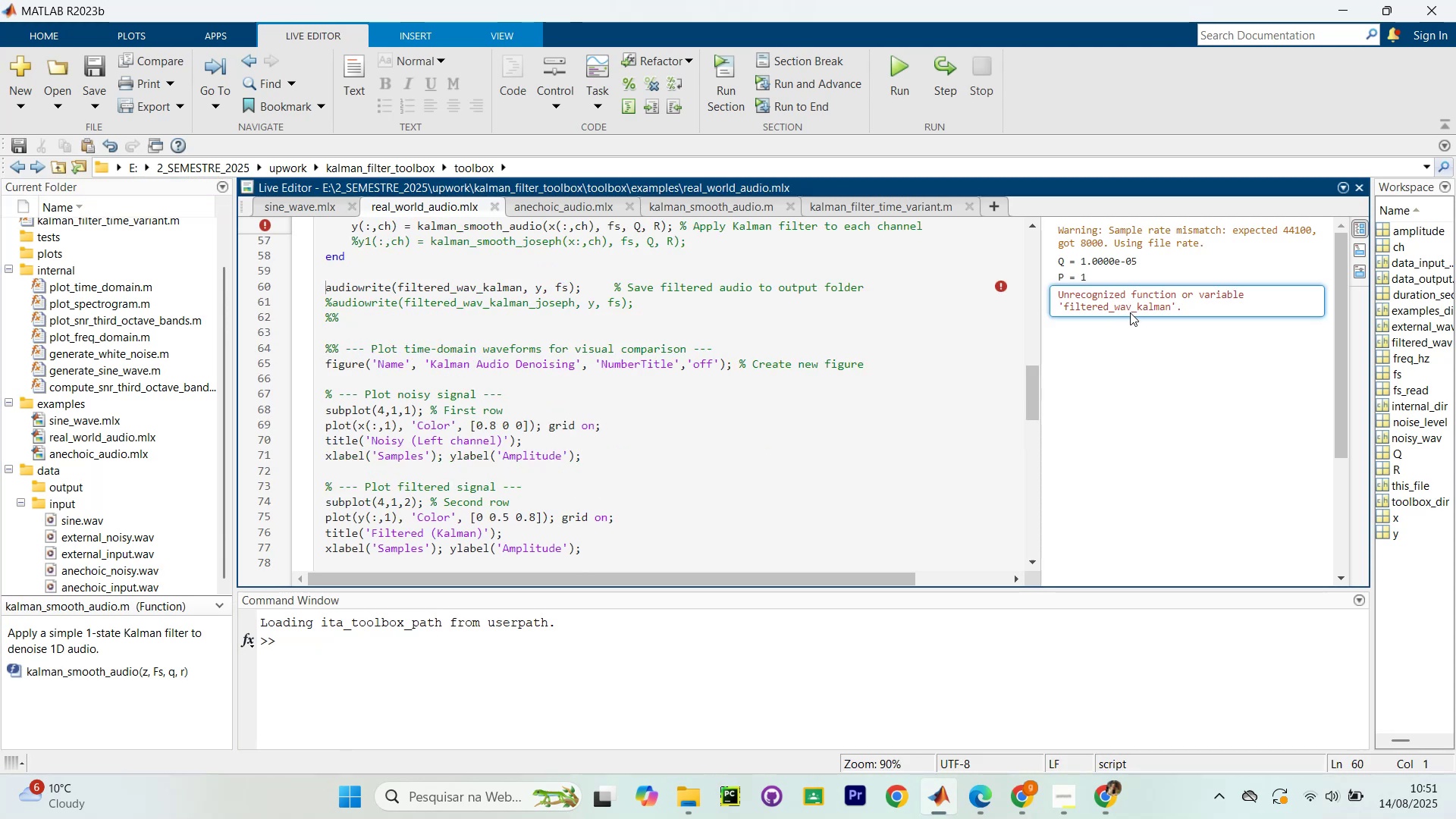 
left_click([1141, 306])
 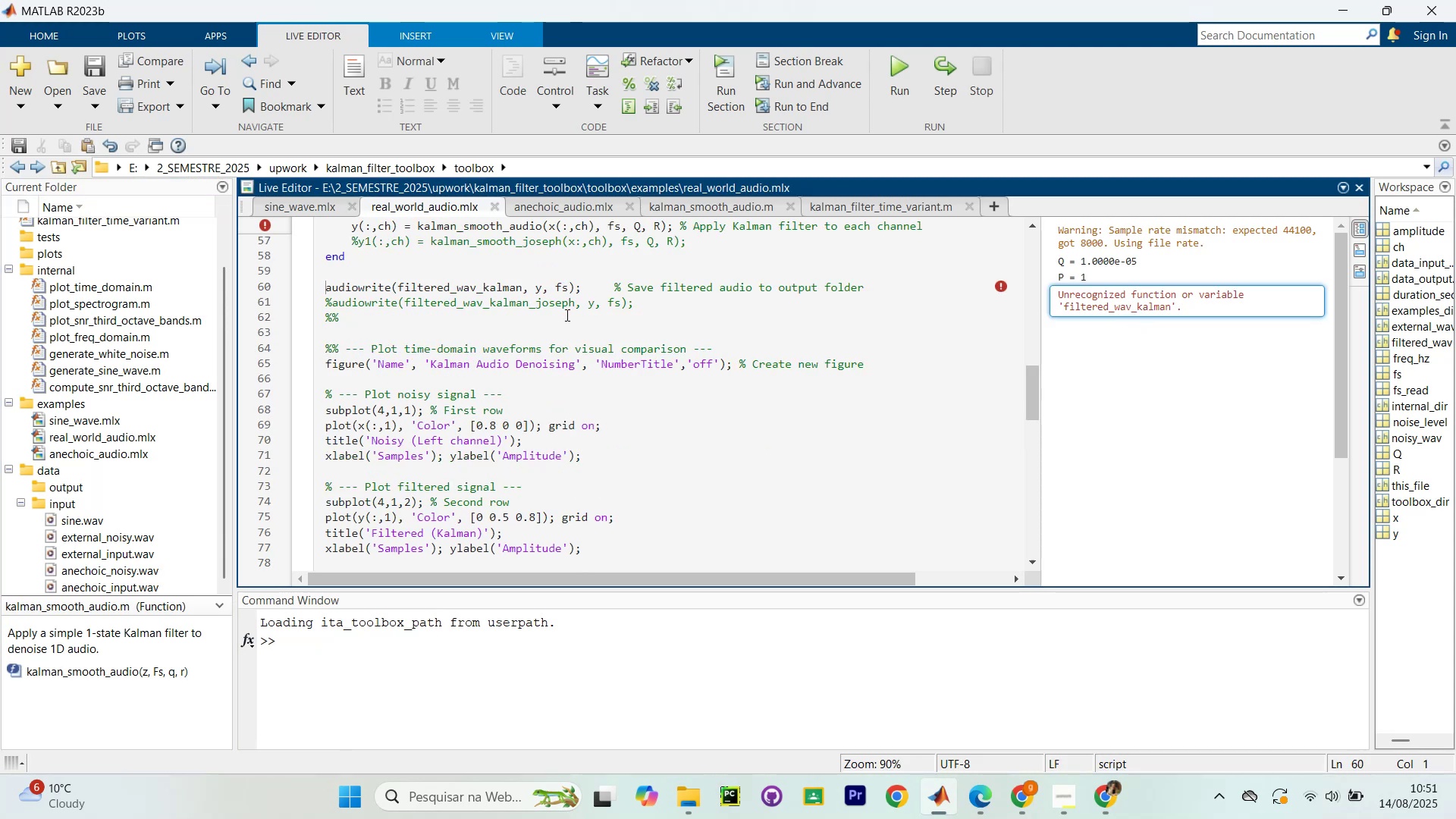 
scroll: coordinate [594, 398], scroll_direction: up, amount: 1.0
 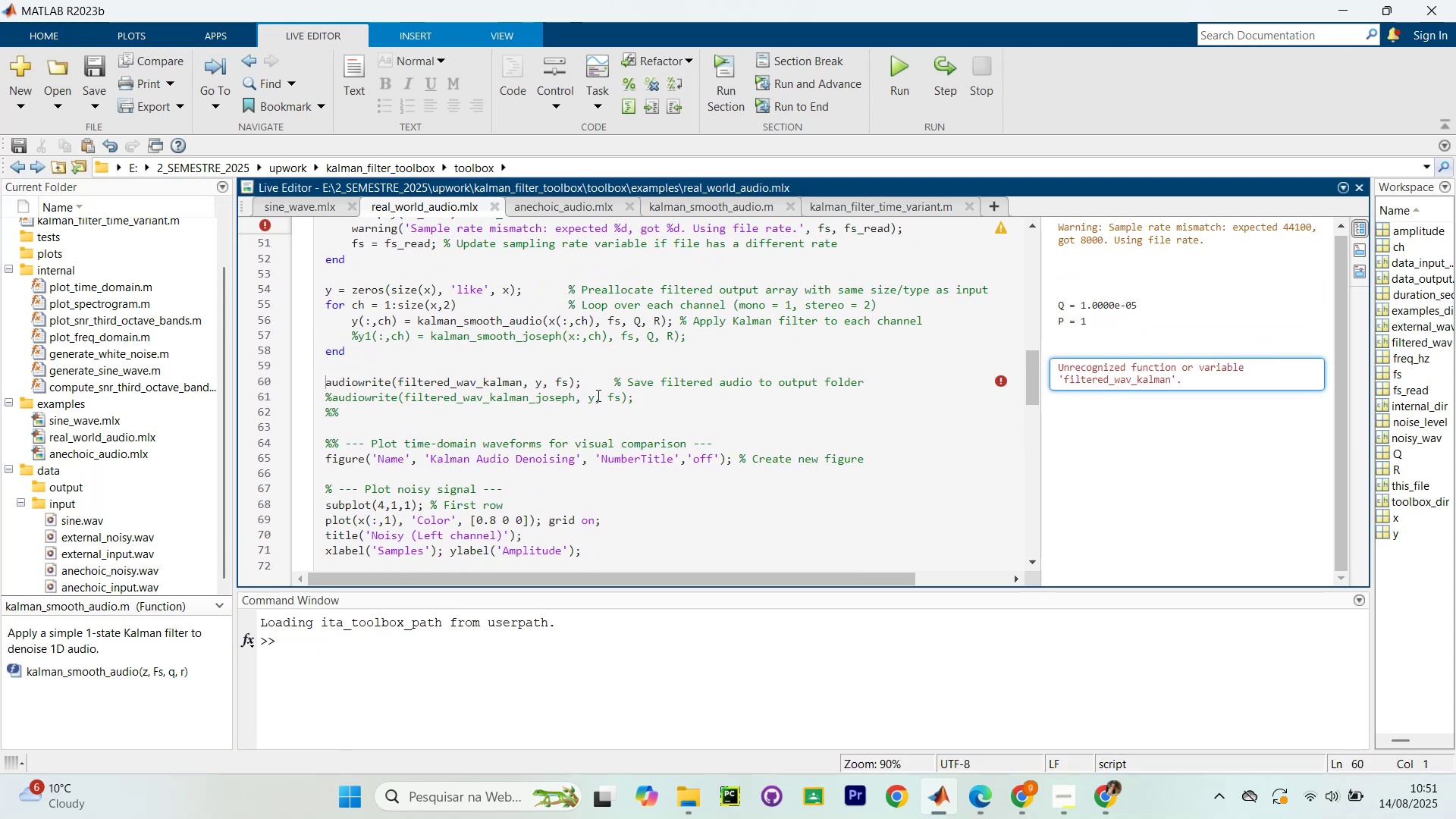 
scroll: coordinate [767, 410], scroll_direction: down, amount: 11.0
 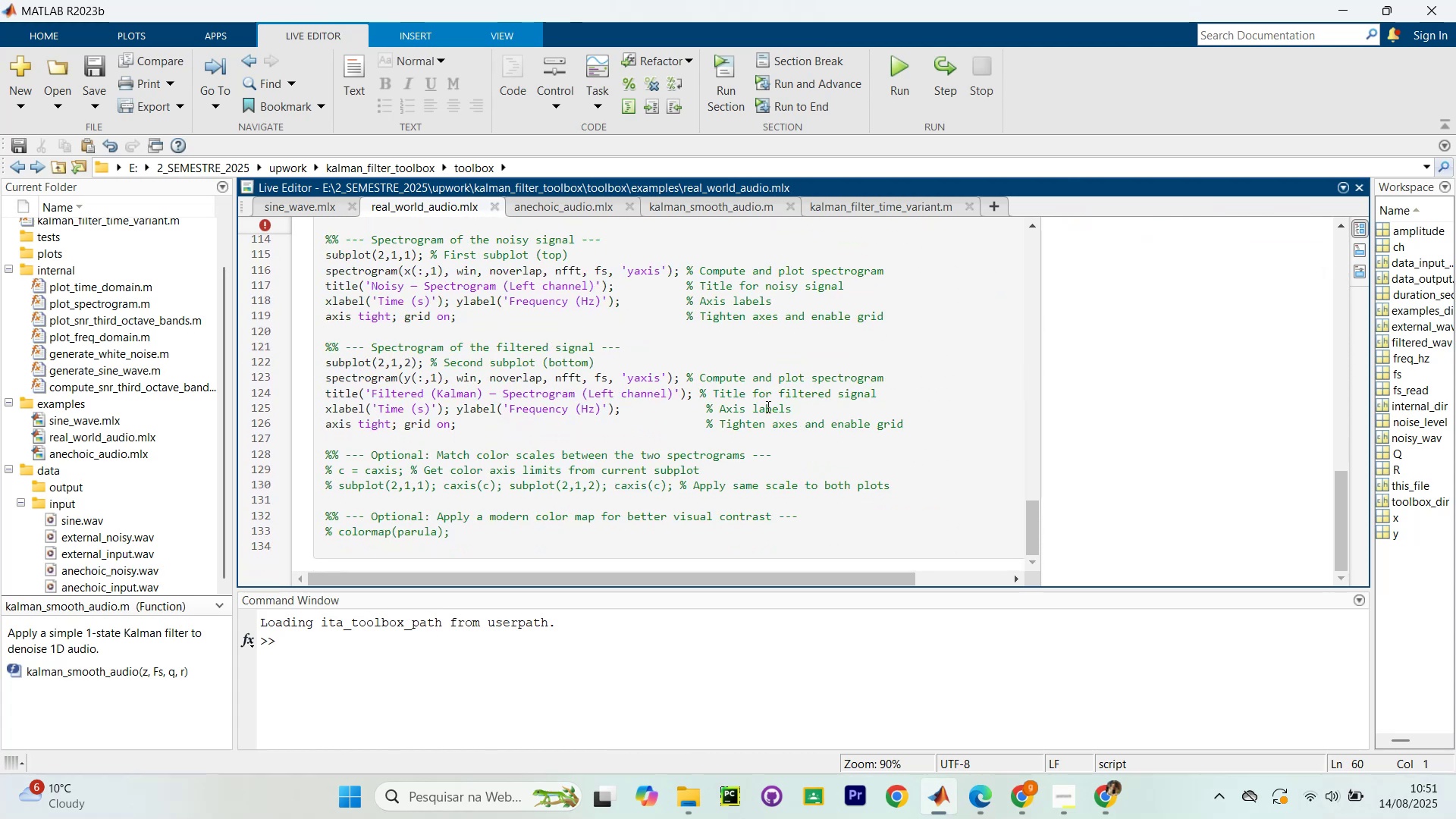 
scroll: coordinate [674, 425], scroll_direction: up, amount: 20.0
 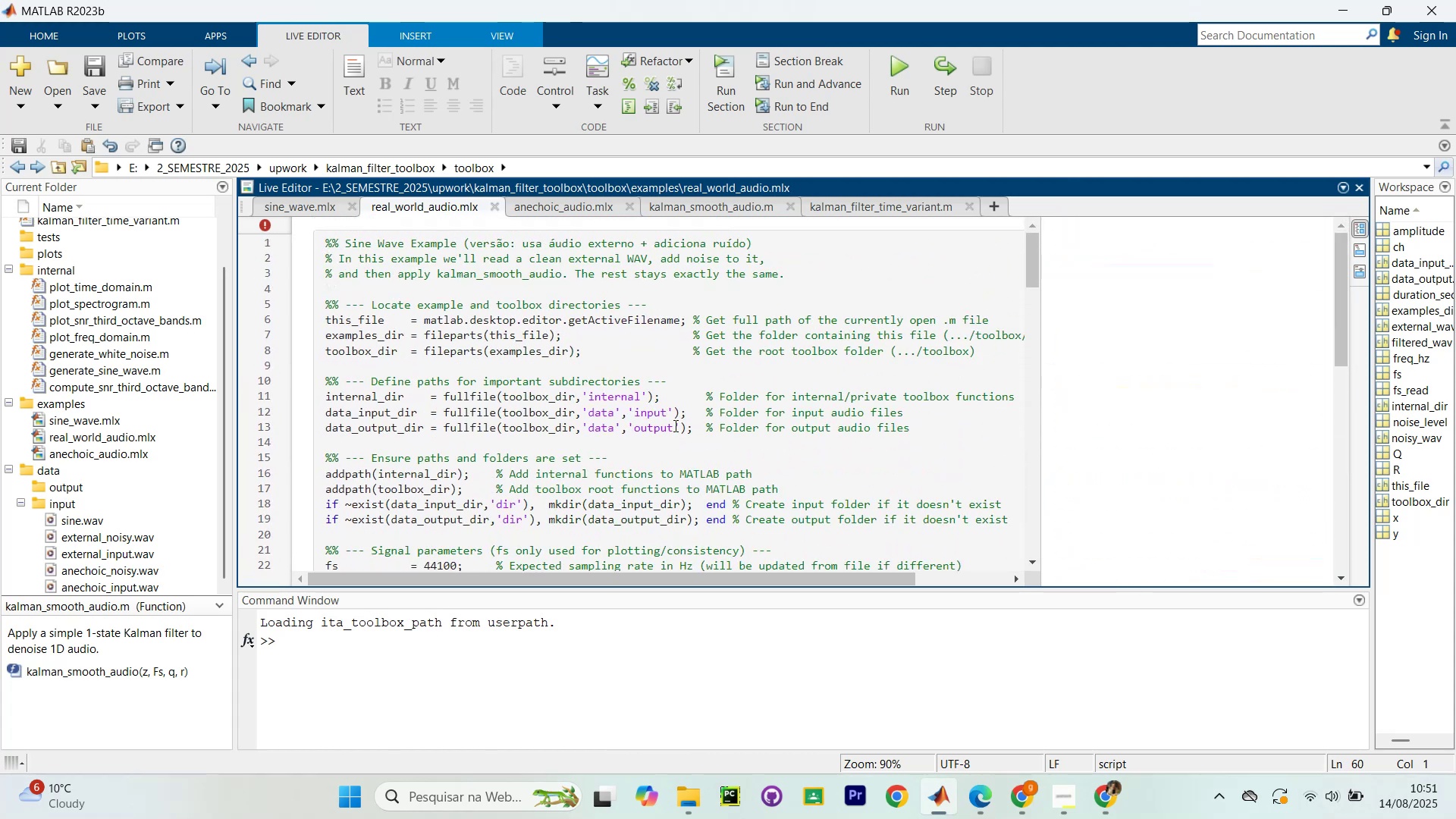 
scroll: coordinate [673, 426], scroll_direction: down, amount: 5.0
 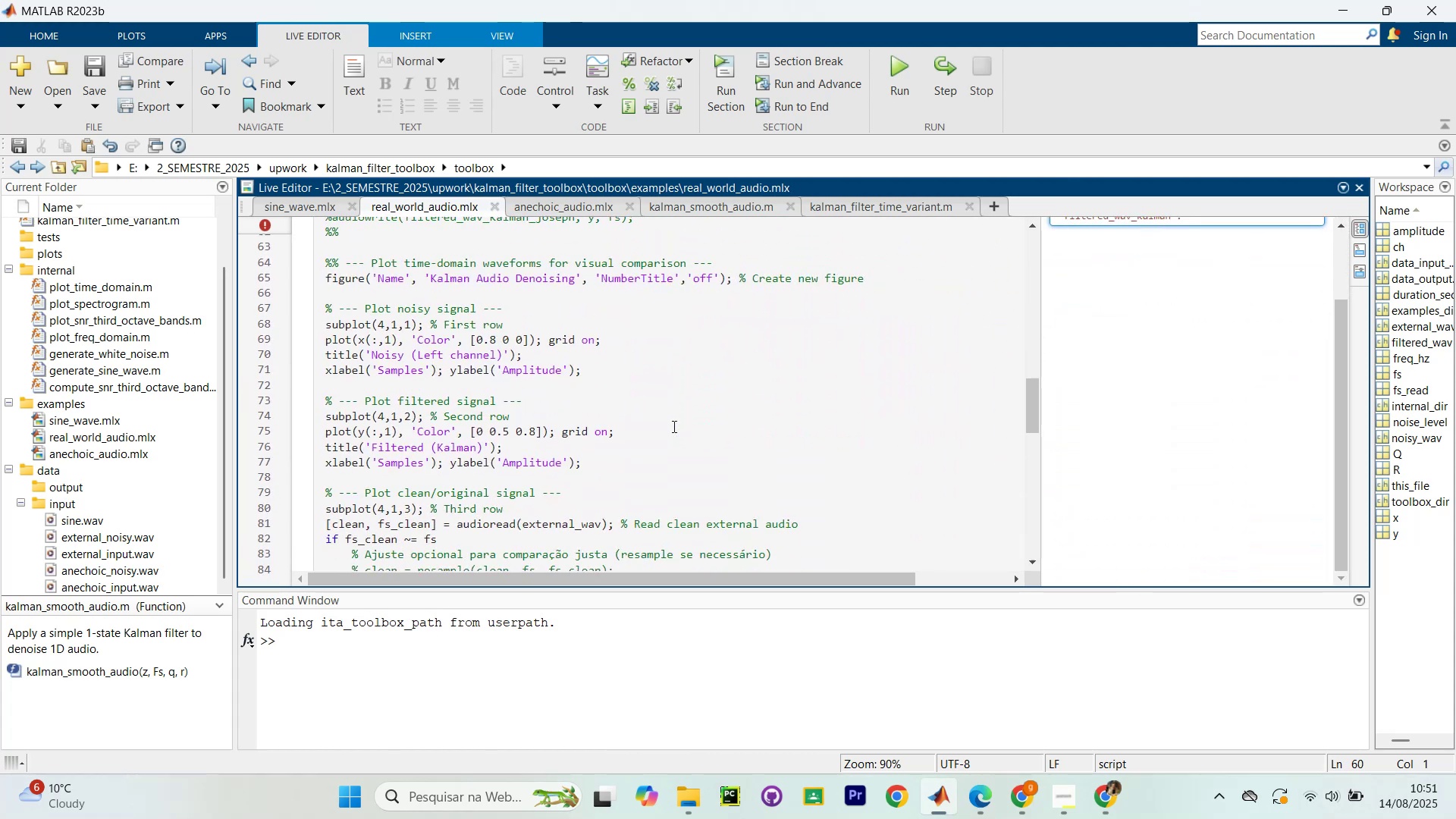 
scroll: coordinate [596, 413], scroll_direction: up, amount: 2.0
 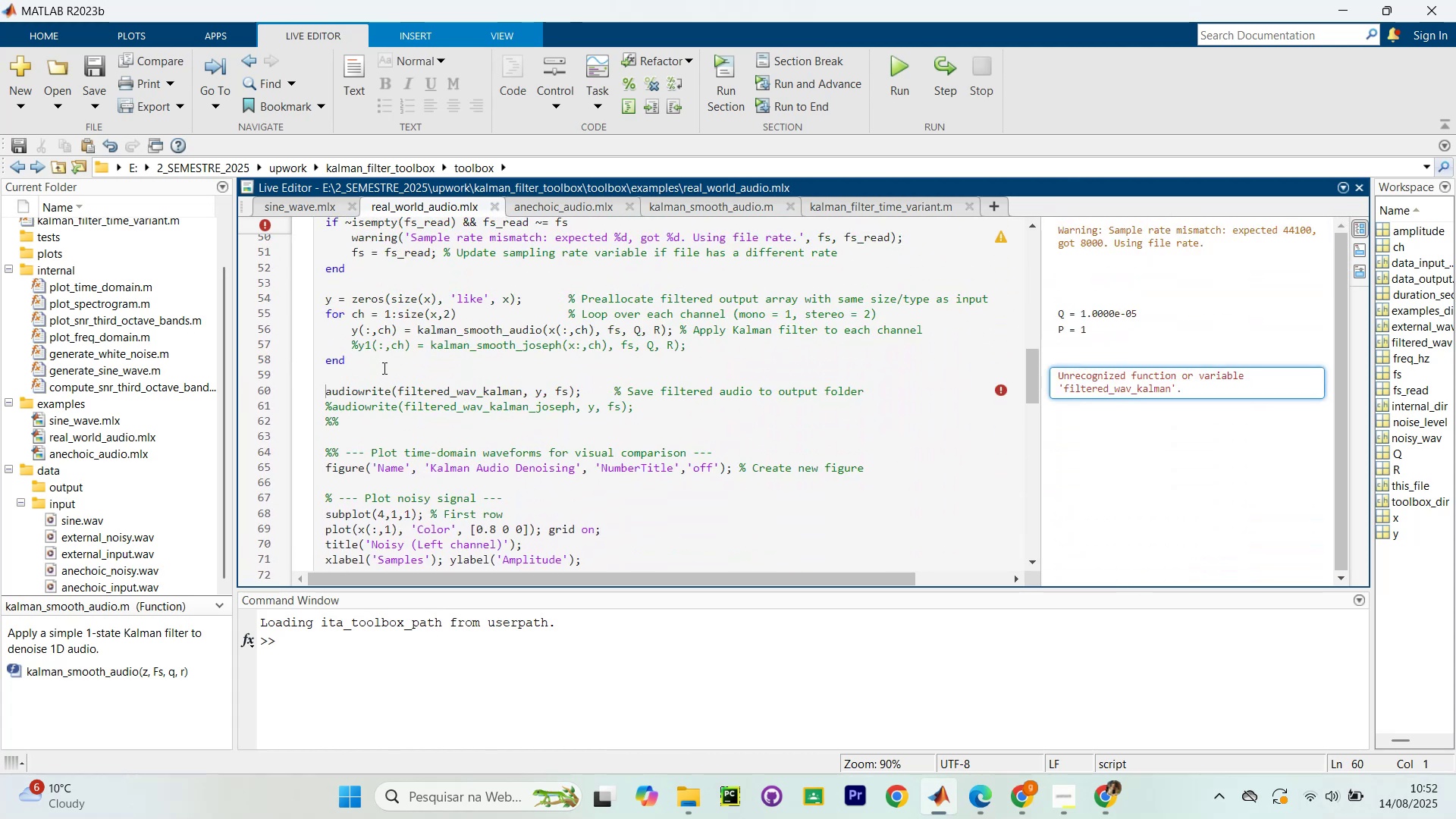 
left_click([394, 337])
 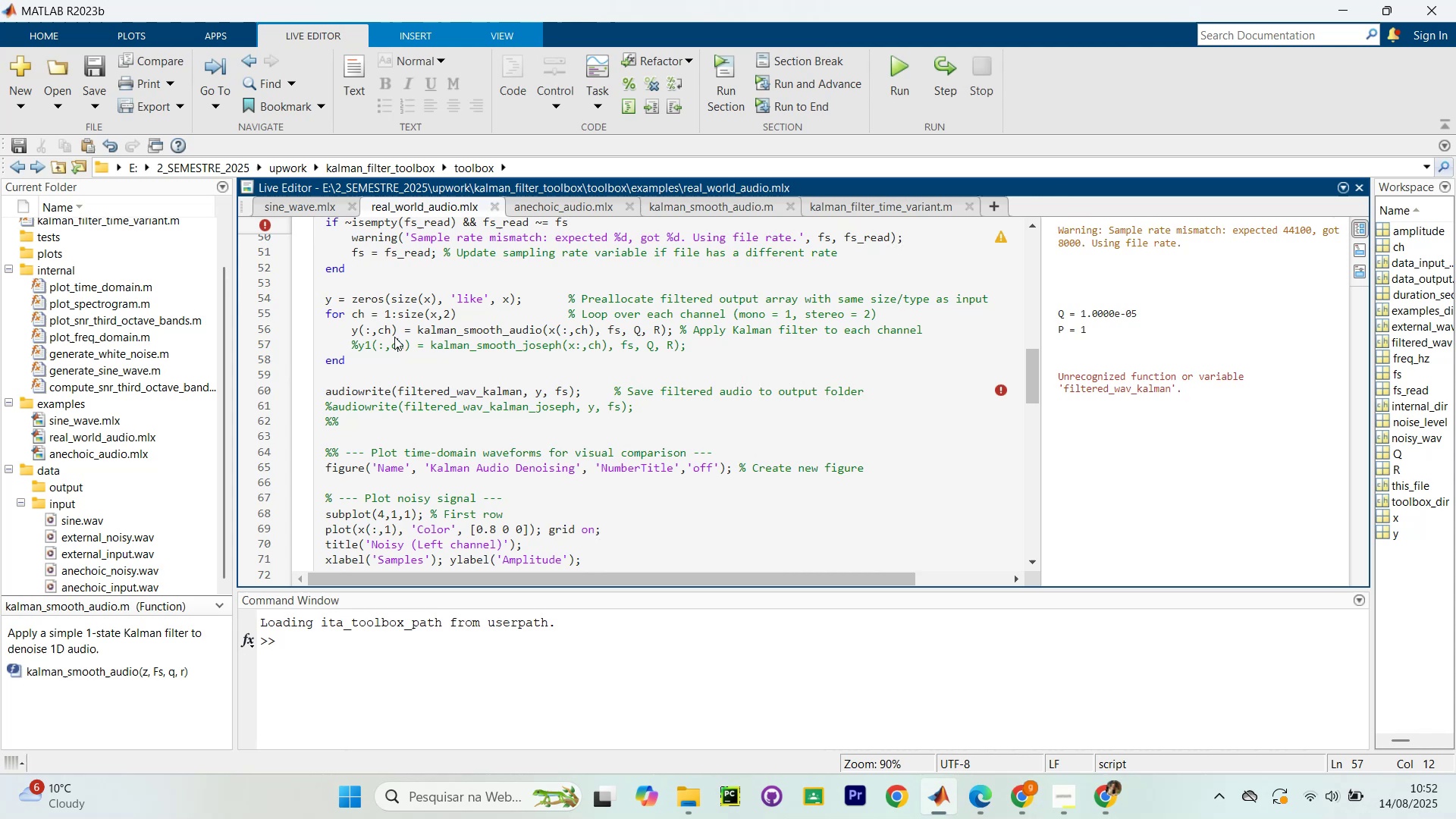 
scroll: coordinate [395, 335], scroll_direction: down, amount: 2.0
 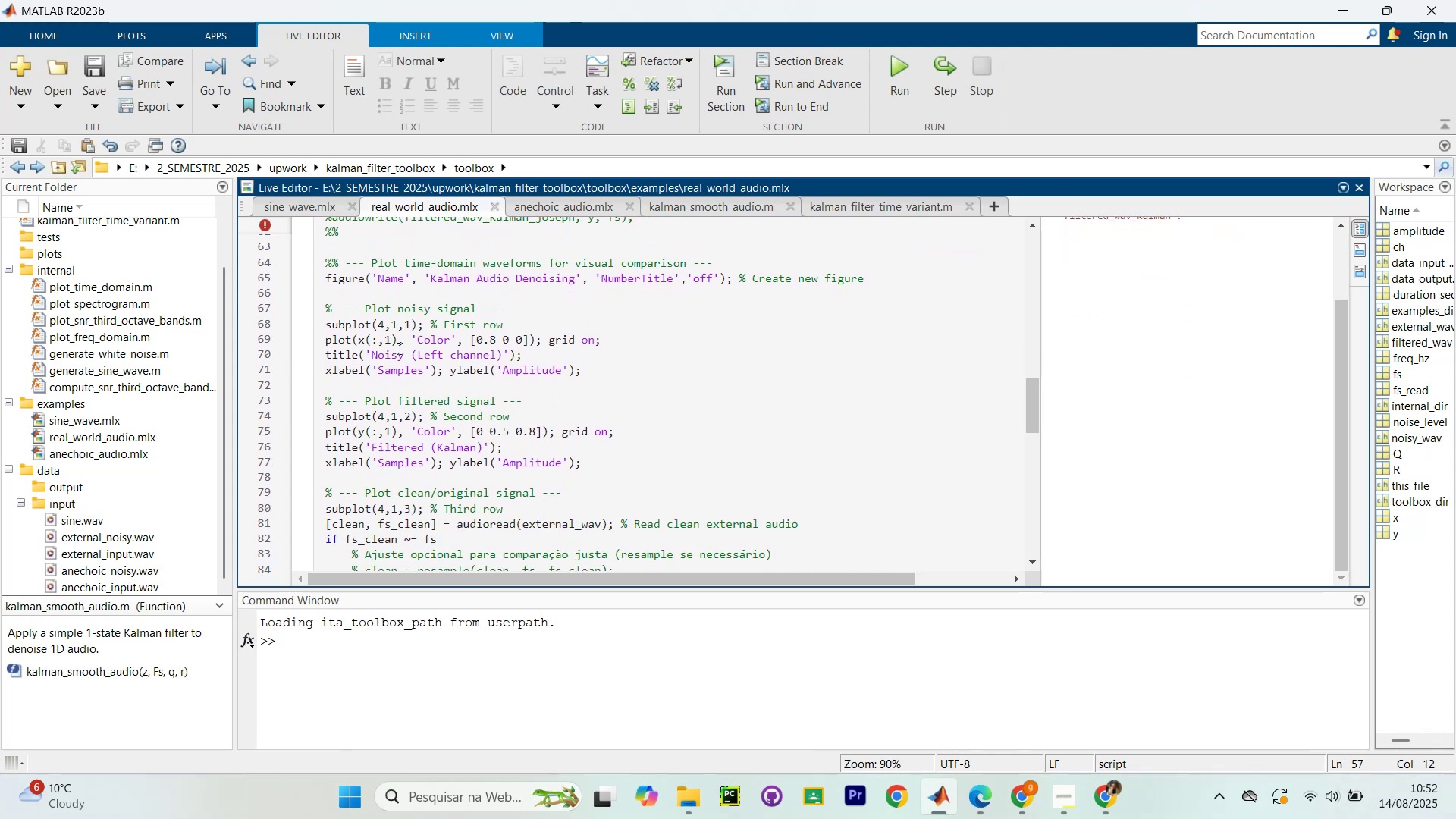 
left_click([403, 335])
 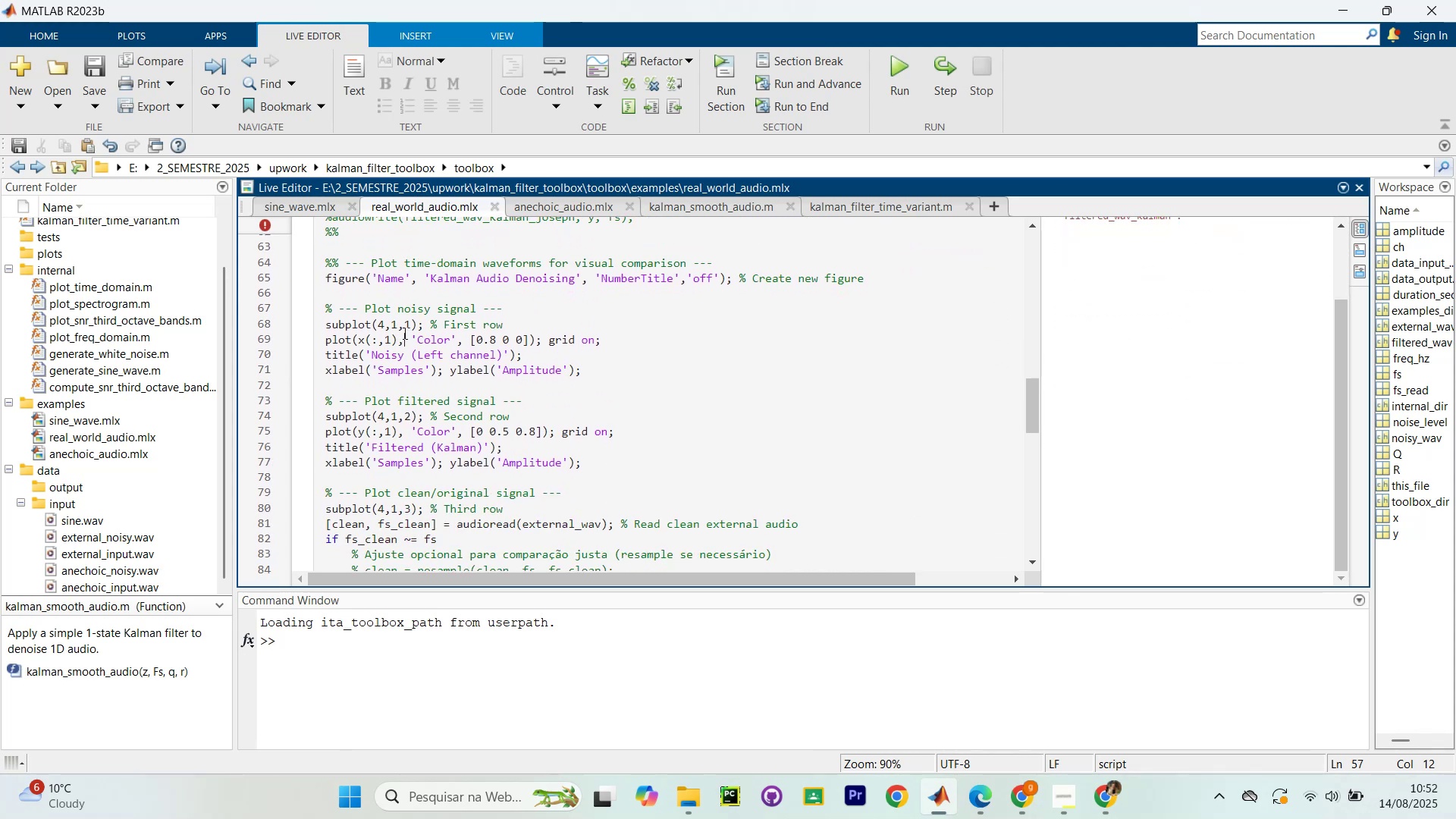 
scroll: coordinate [704, 369], scroll_direction: down, amount: 1.0
 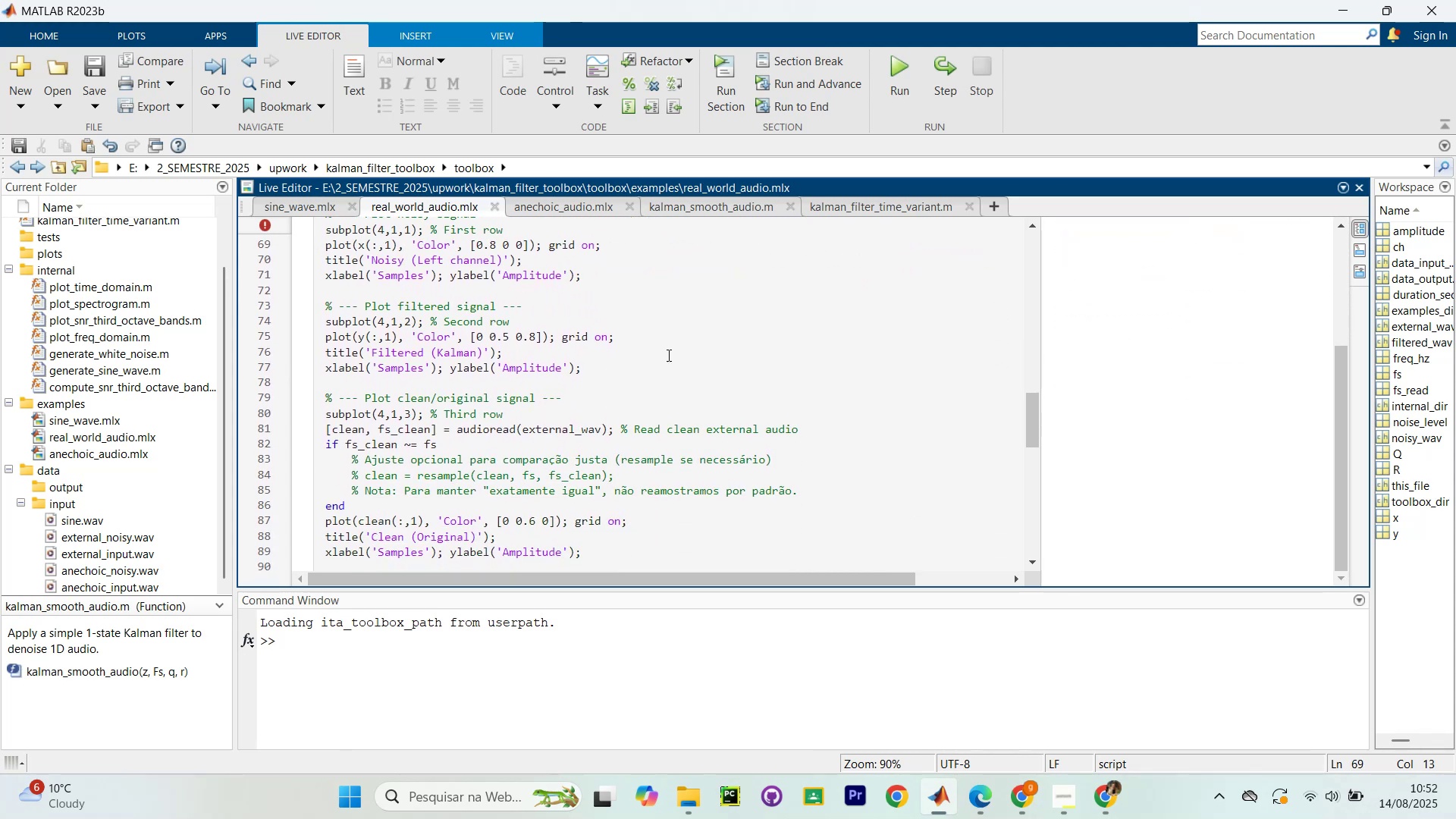 
left_click([664, 342])
 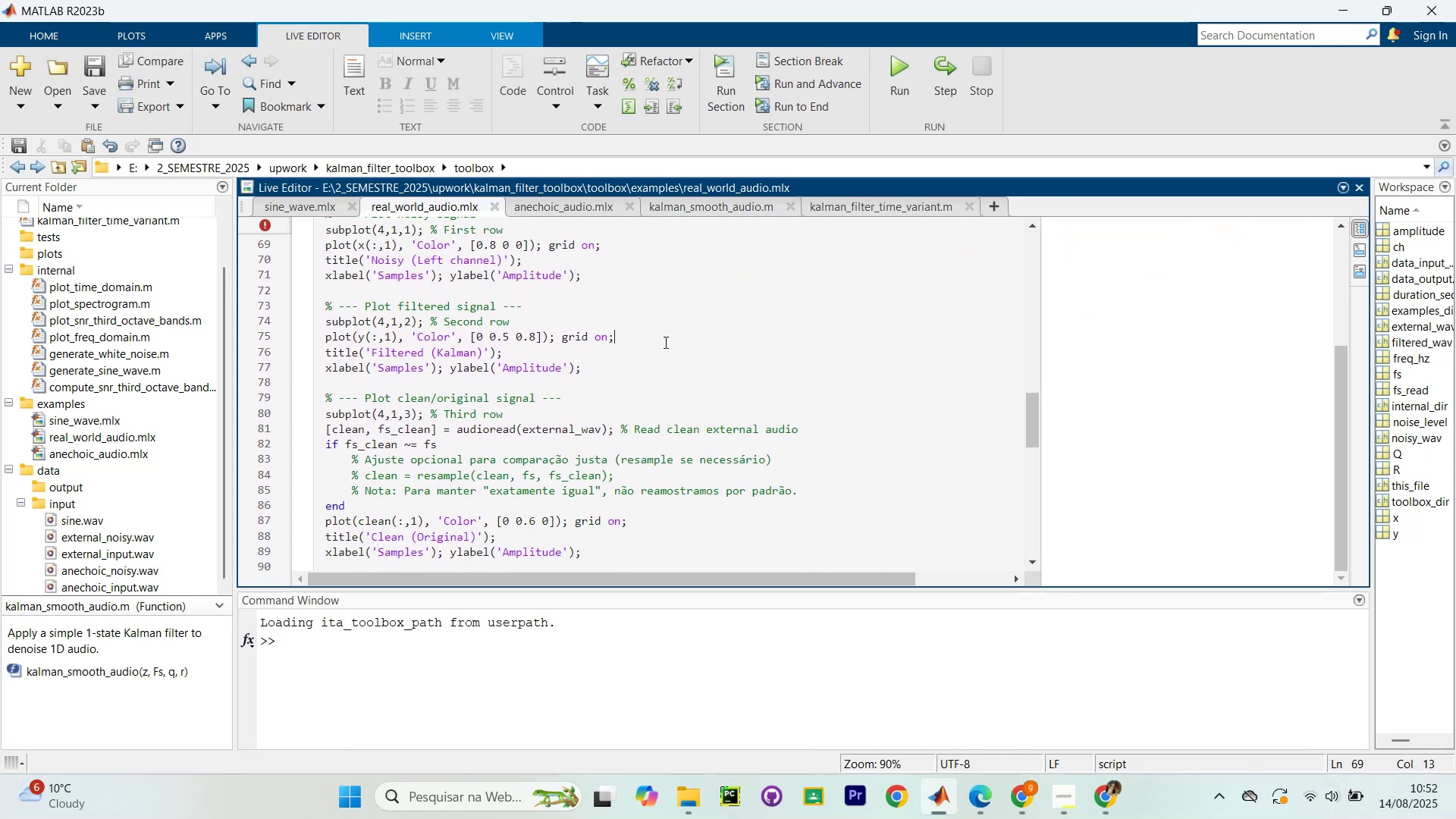 
scroll: coordinate [605, 346], scroll_direction: down, amount: 5.0
 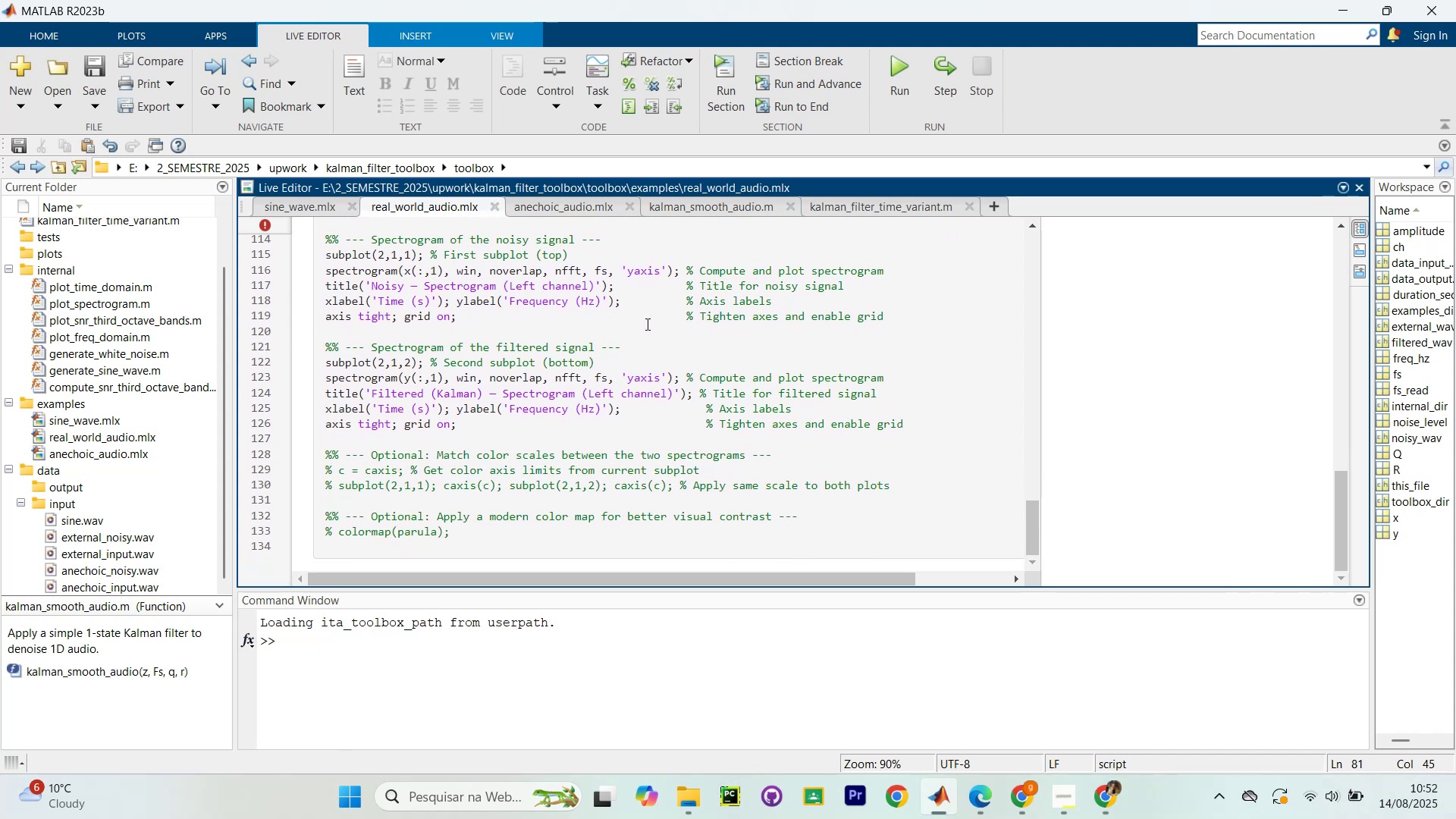 
scroll: coordinate [652, 330], scroll_direction: down, amount: 1.0
 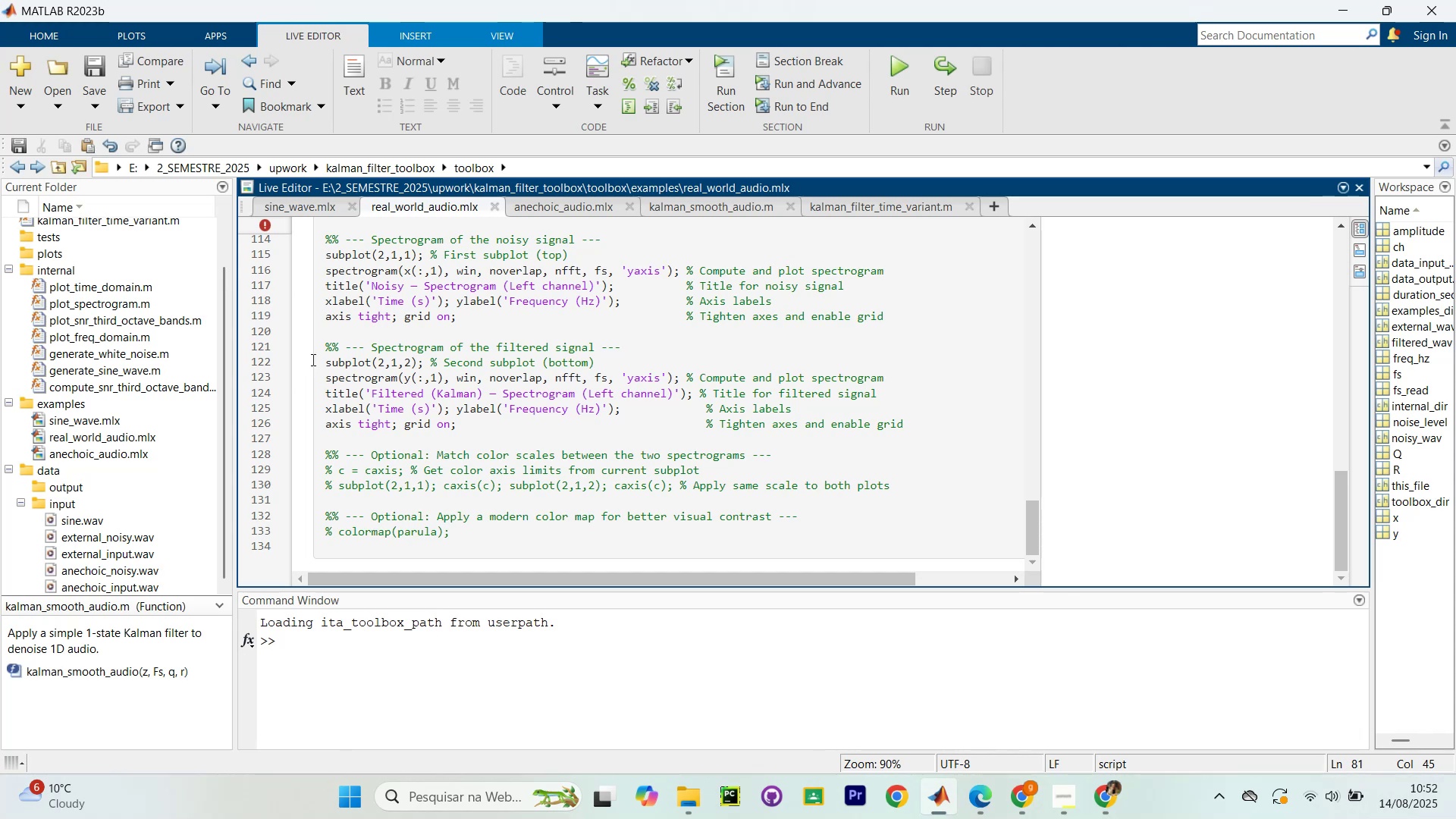 
wait(11.66)
 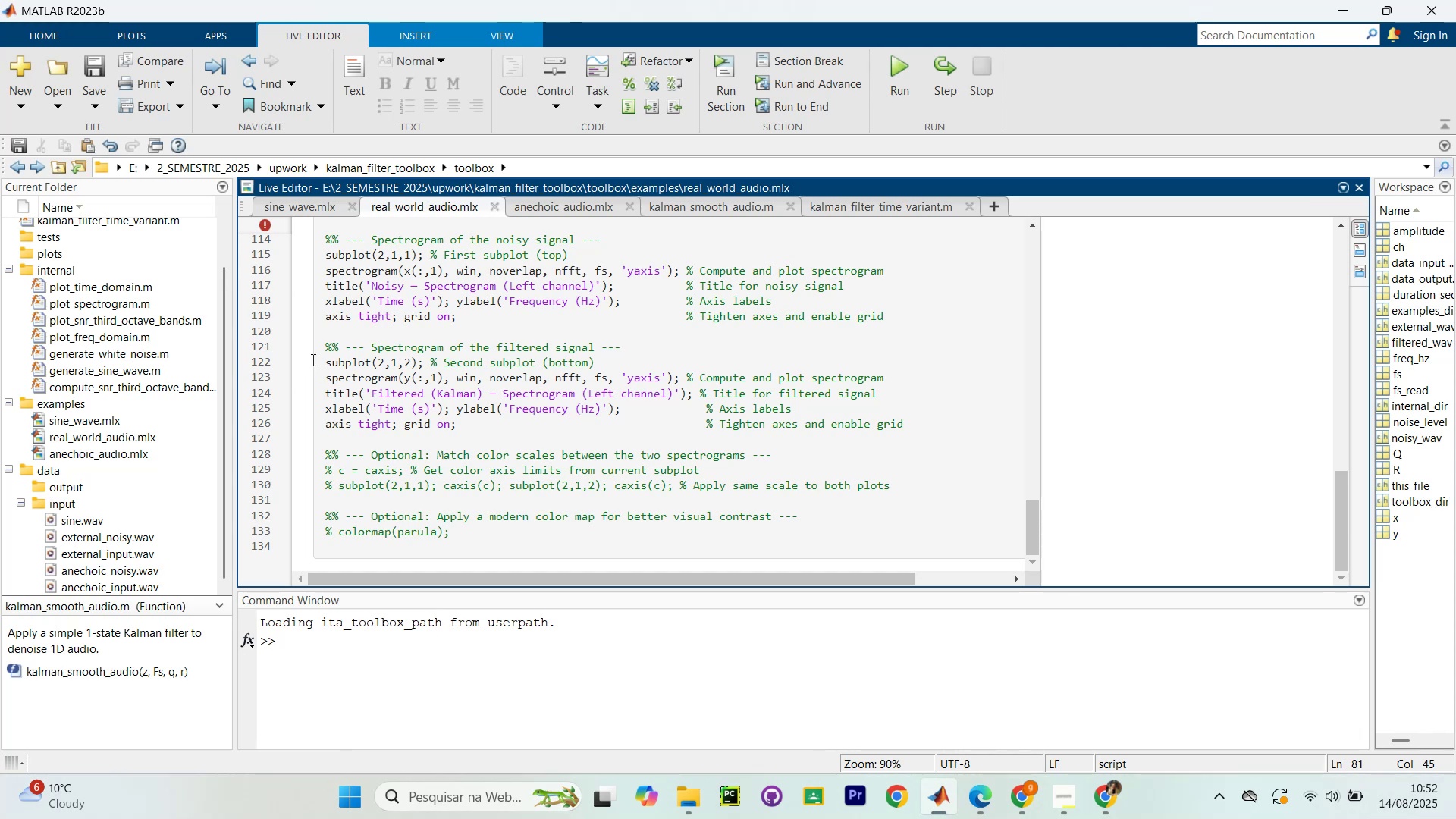 
scroll: coordinate [542, 502], scroll_direction: up, amount: 3.0
 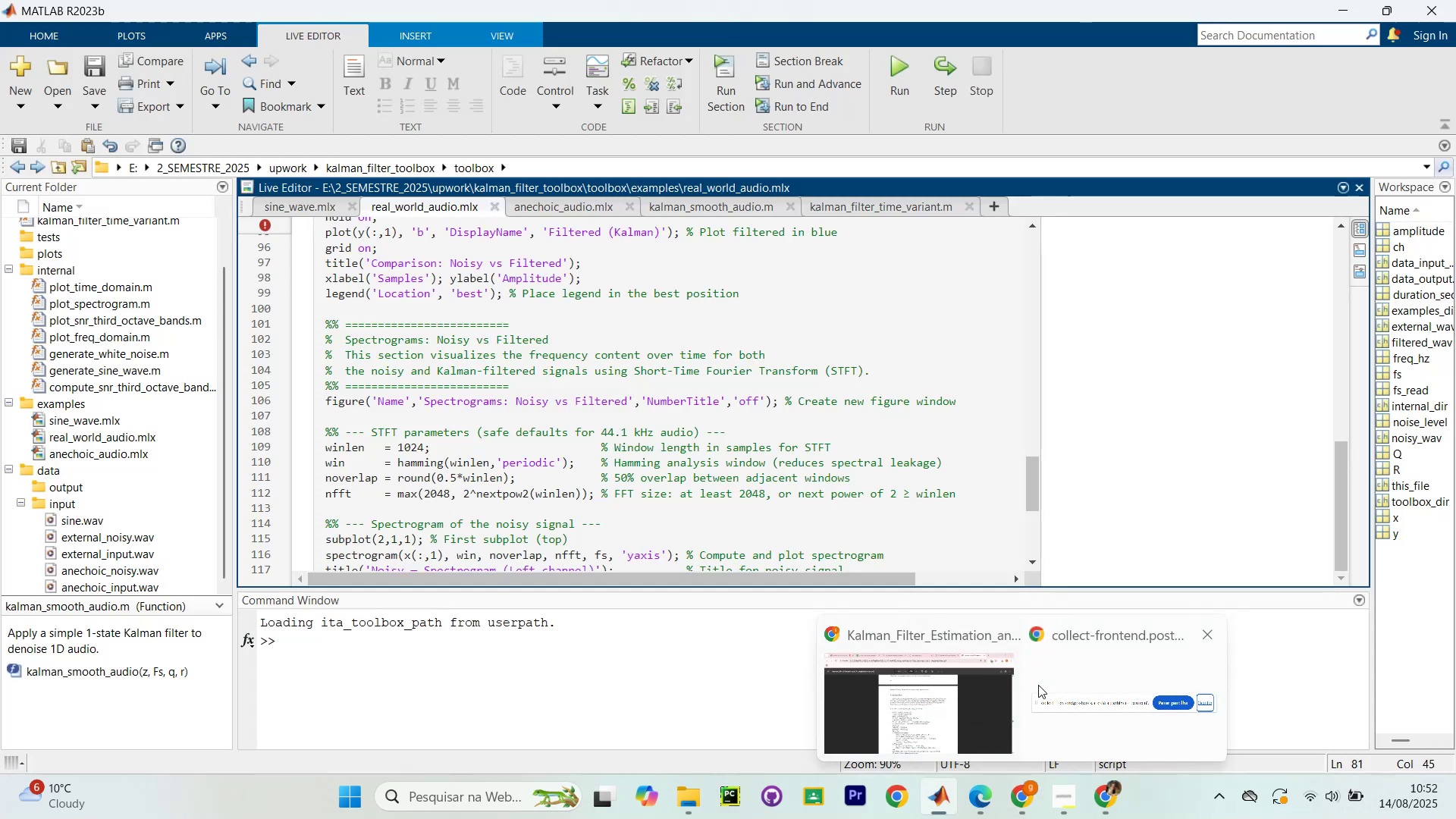 
left_click([952, 704])
 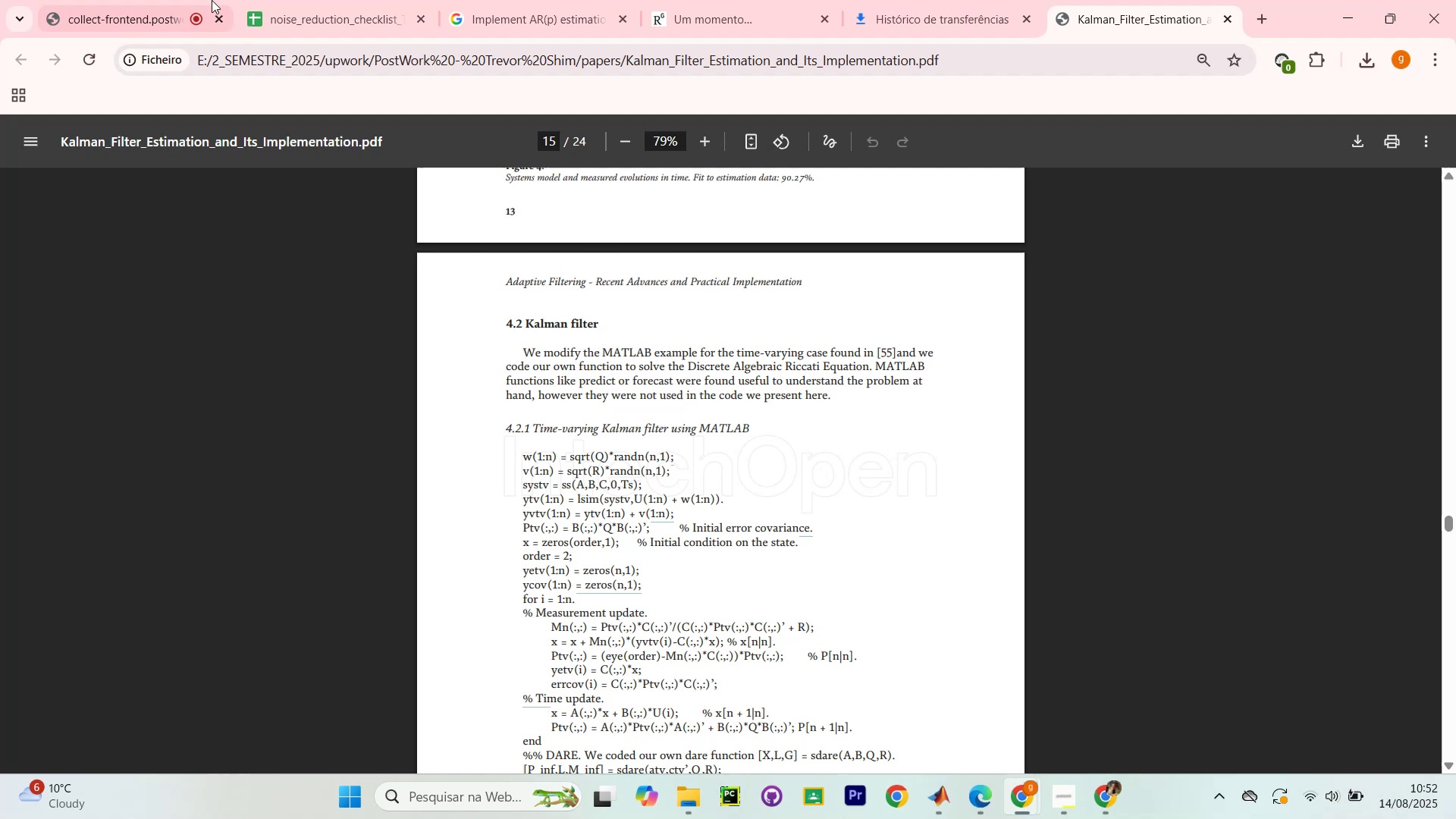 
left_click([219, 0])
 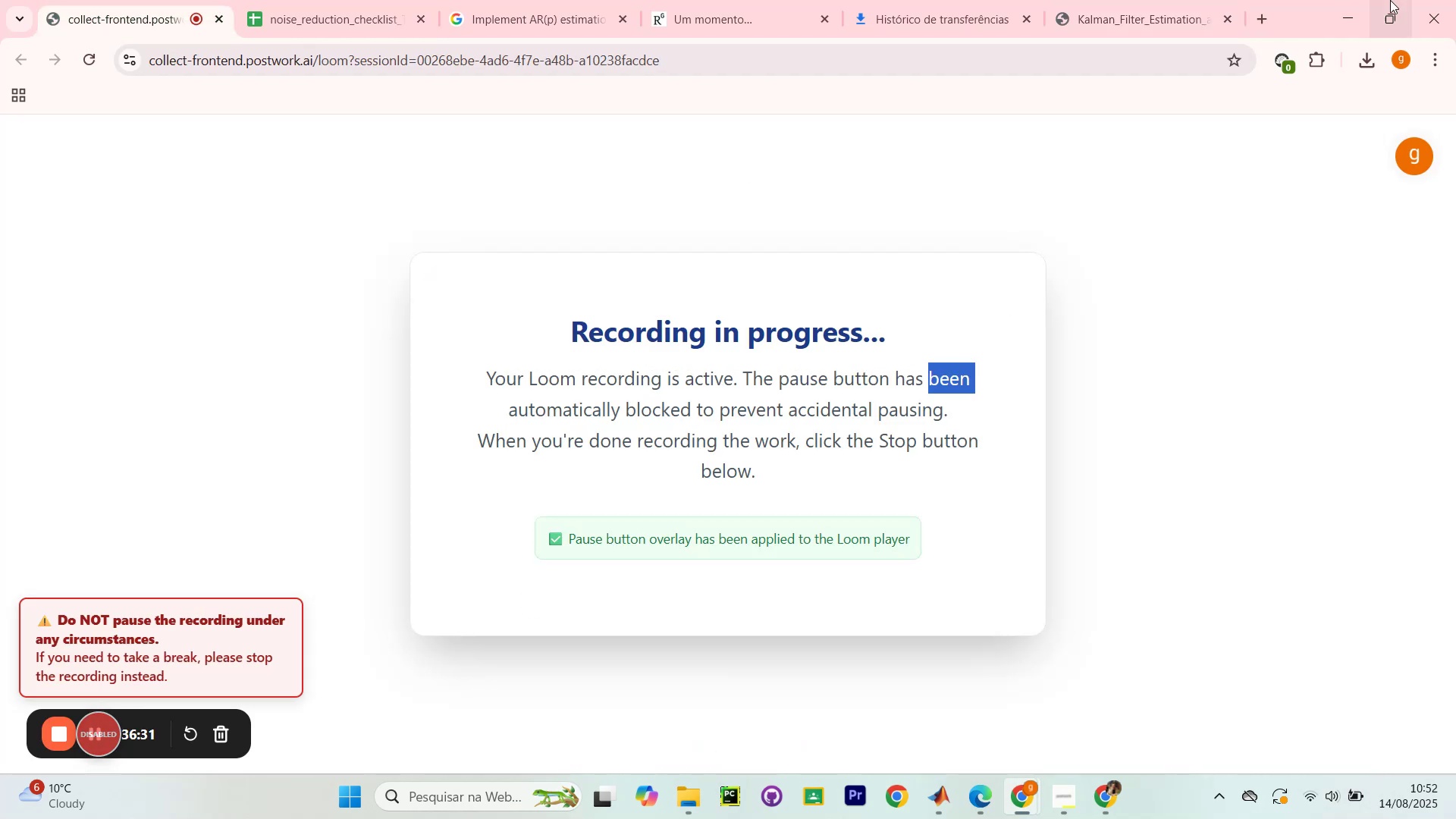 
left_click([1348, 0])
 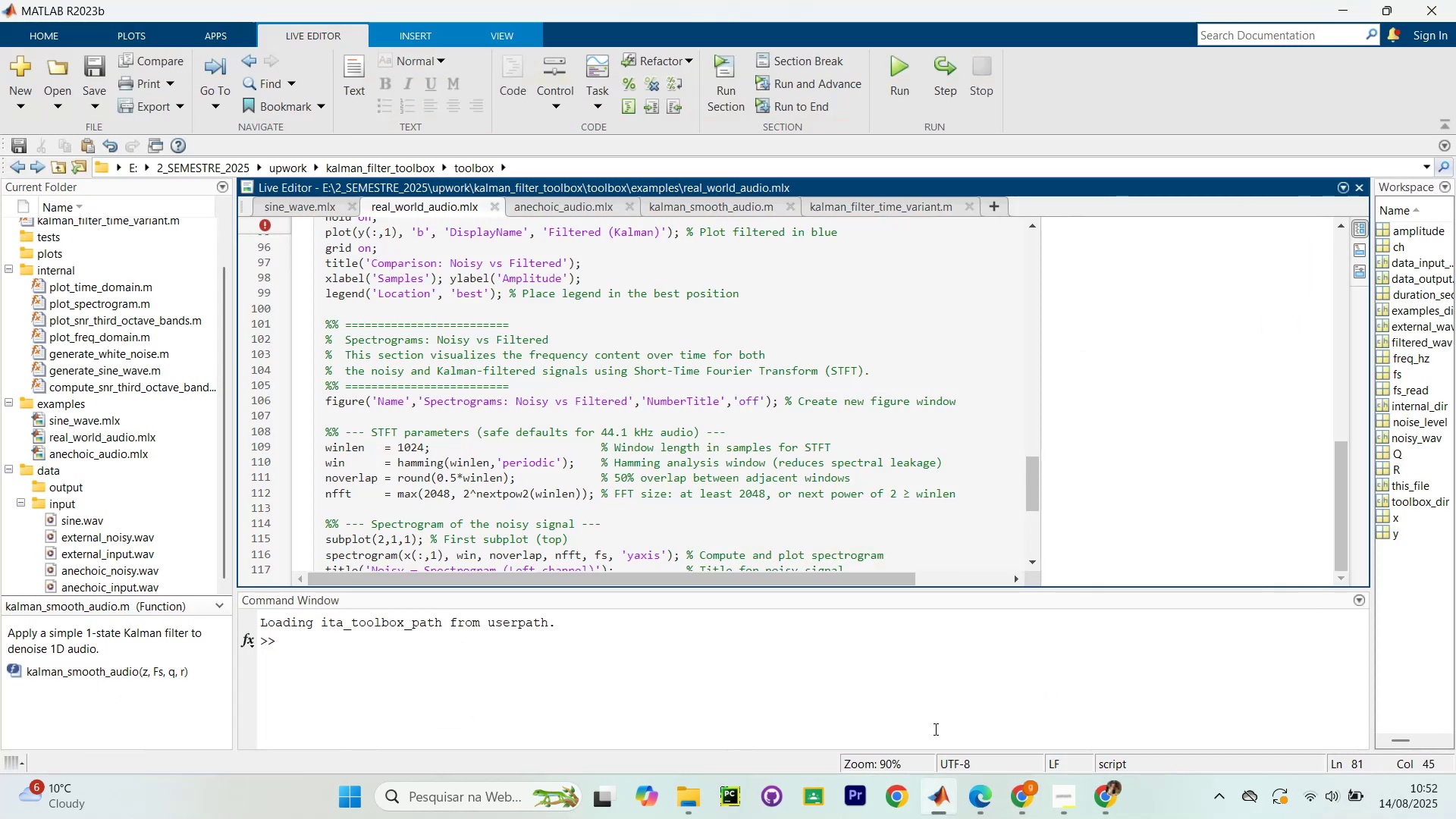 
scroll: coordinate [794, 548], scroll_direction: down, amount: 1.0
 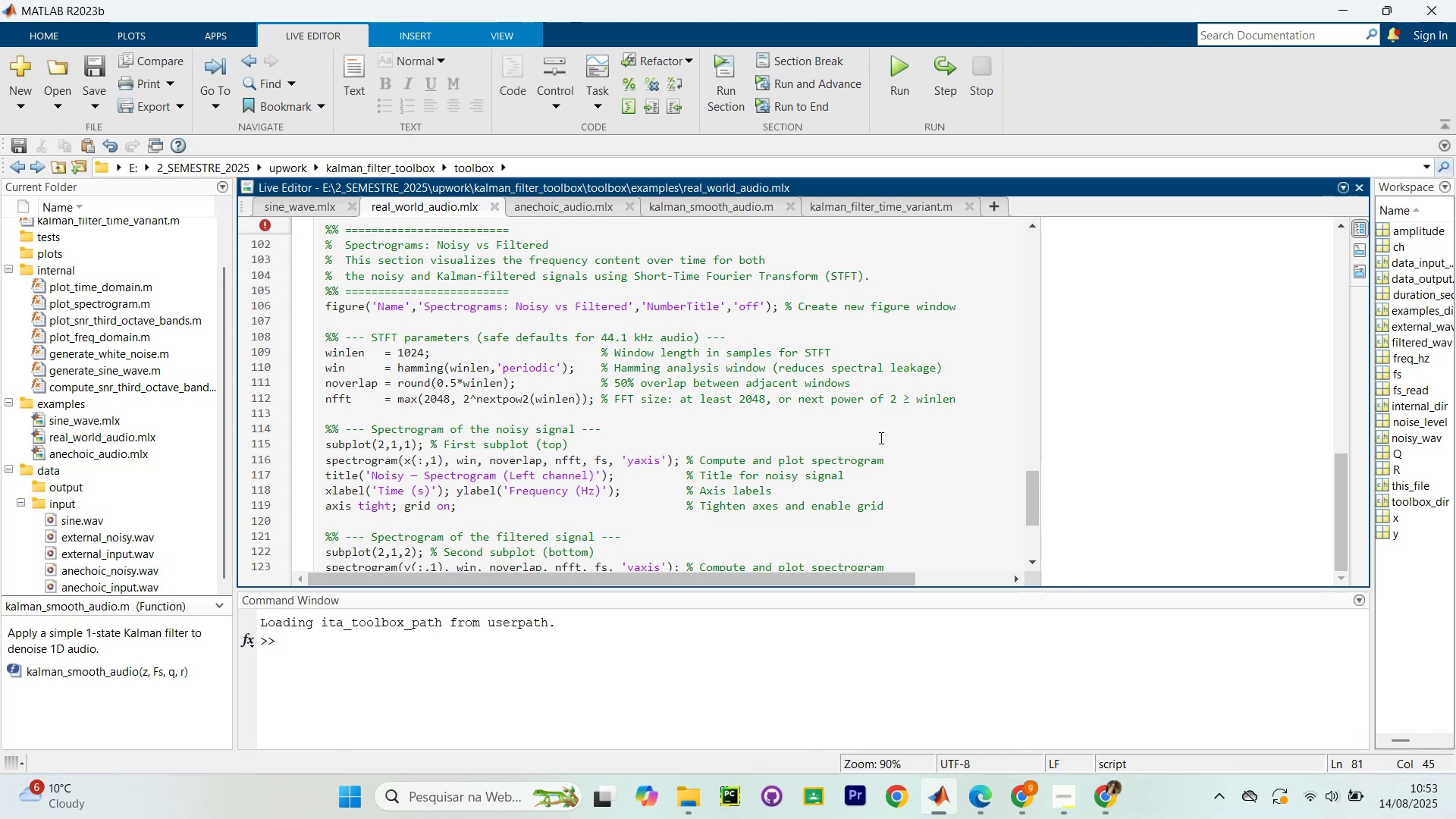 
wait(40.52)
 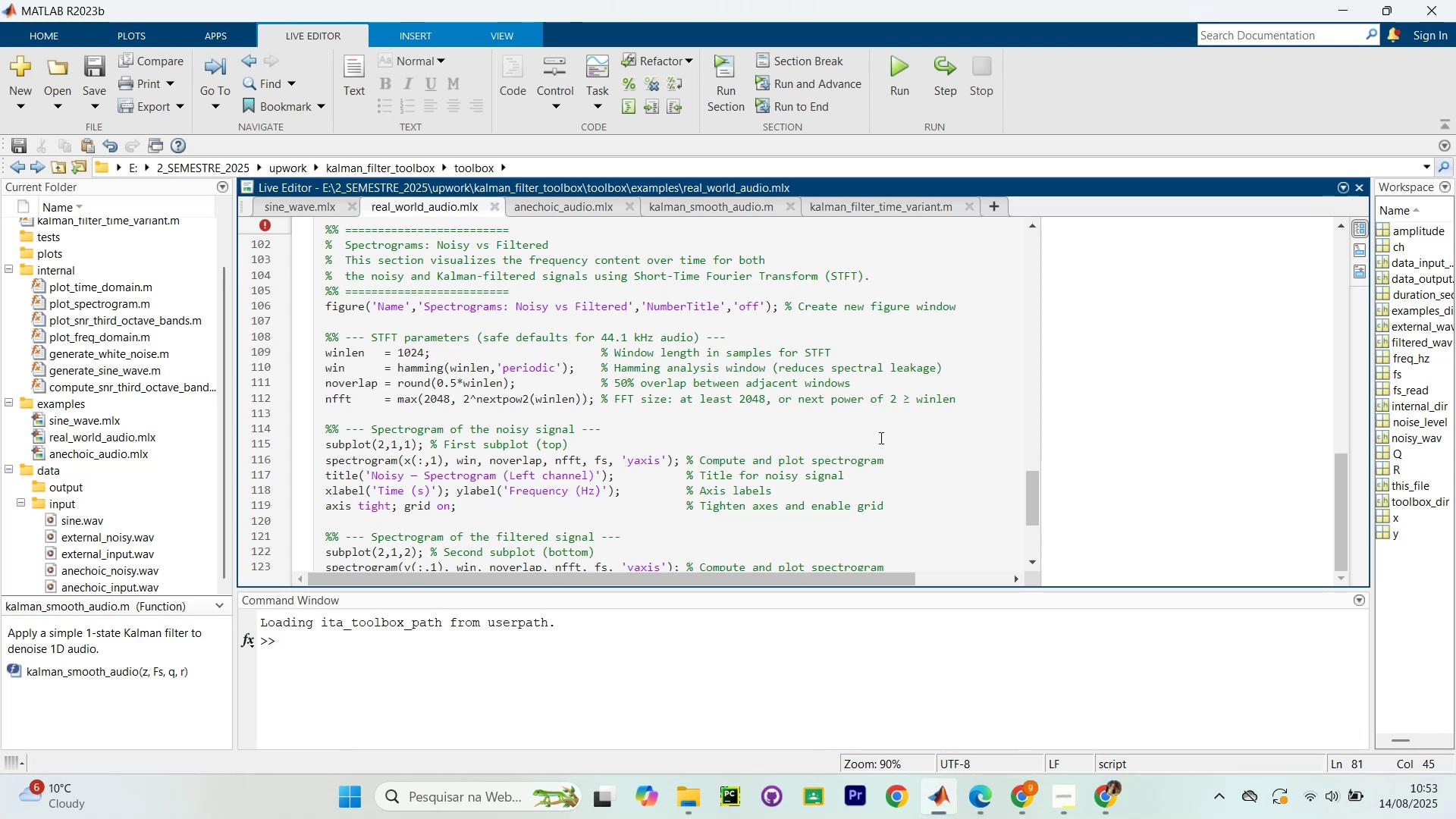 
left_click([1018, 794])
 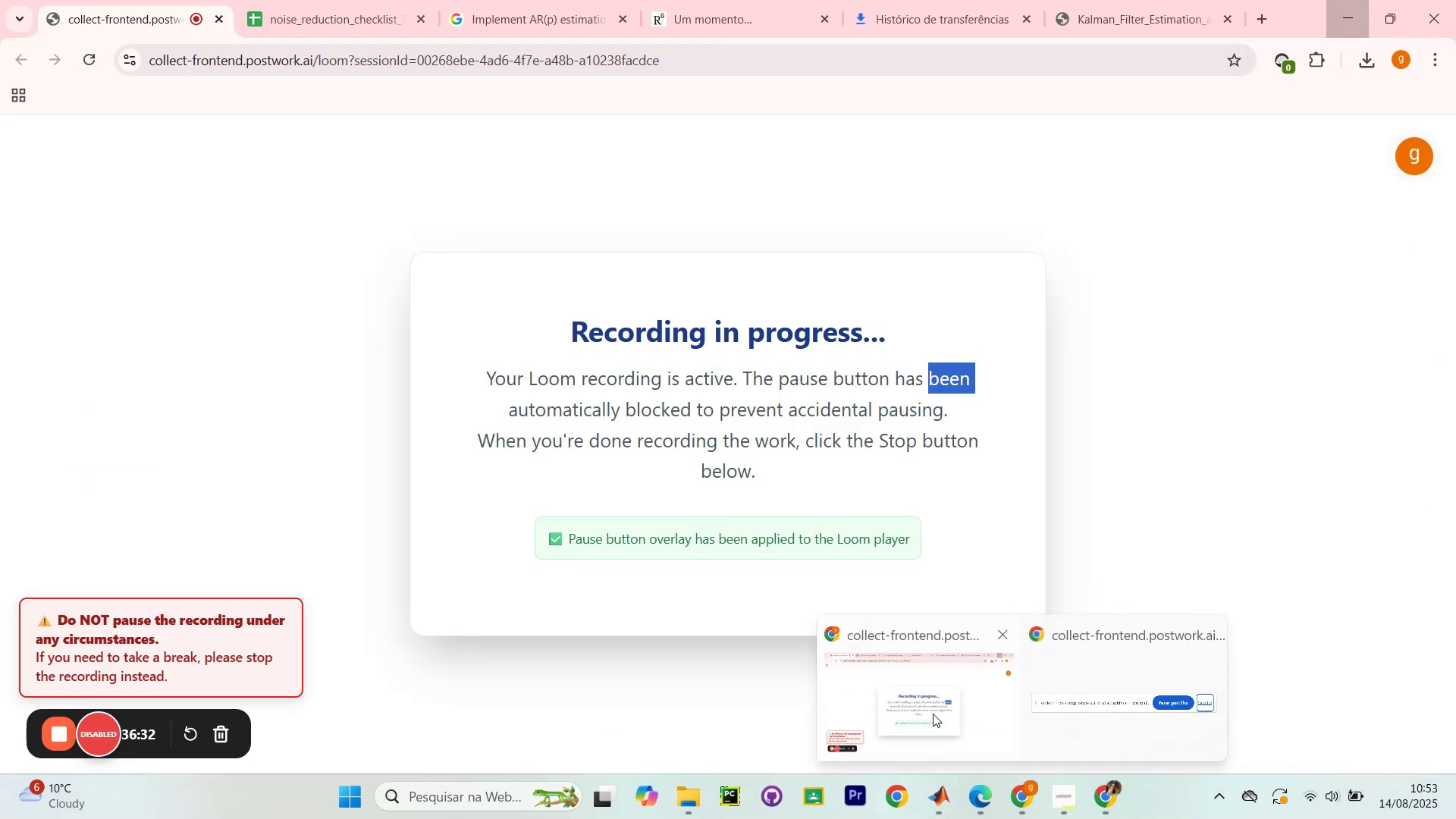 
left_click([933, 714])
 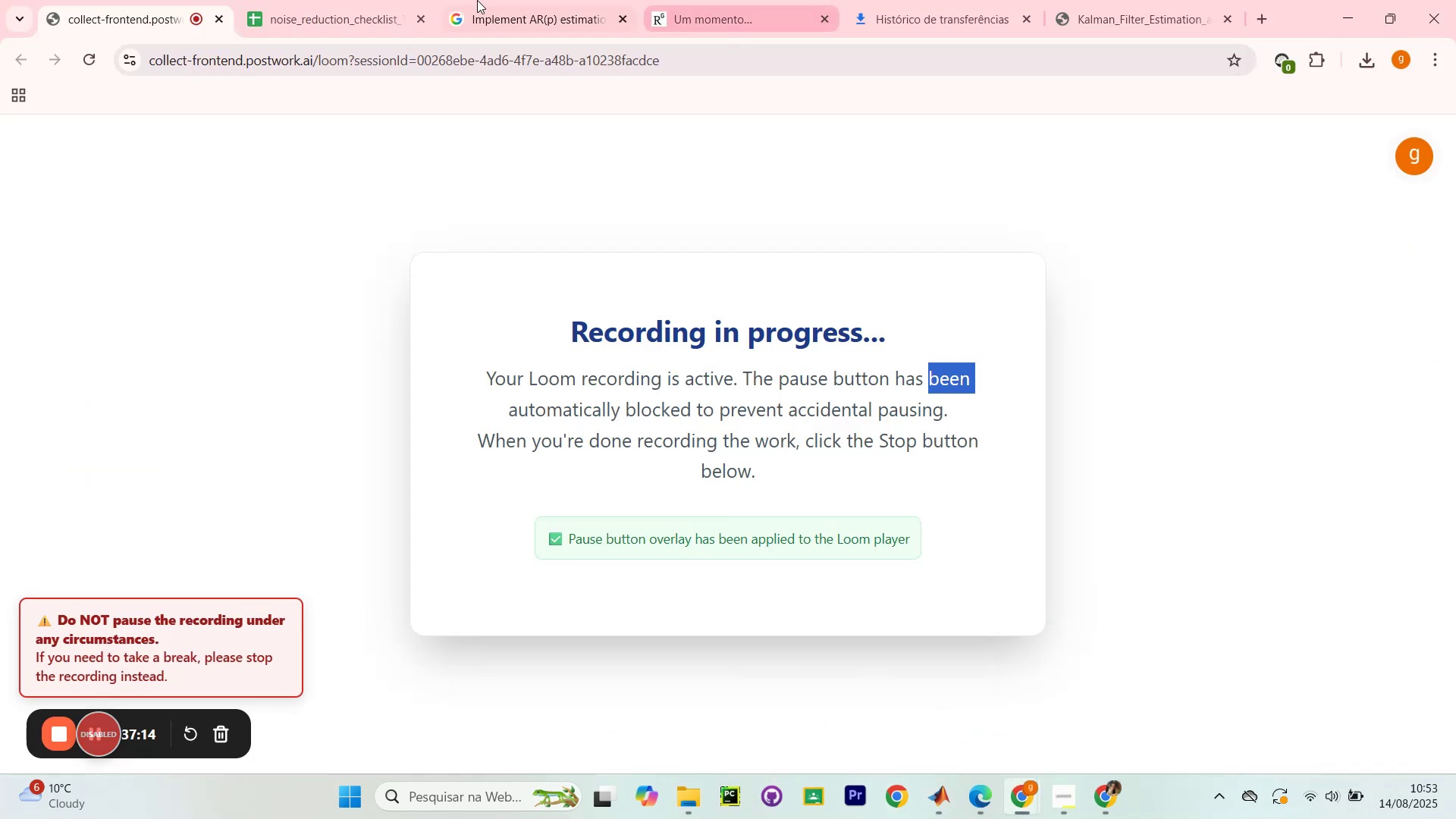 
left_click([331, 0])
 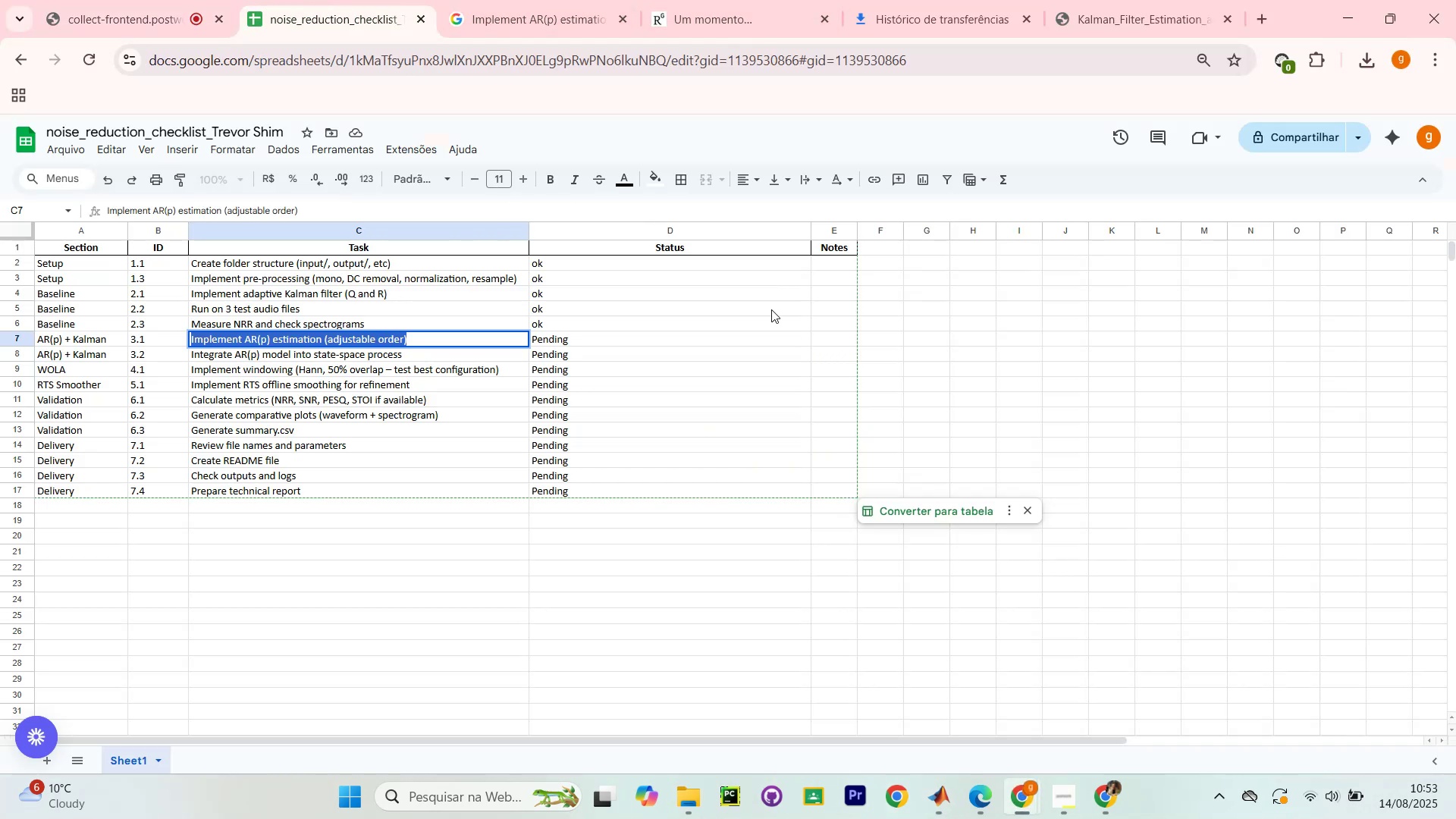 
scroll: coordinate [612, 333], scroll_direction: down, amount: 1.0
 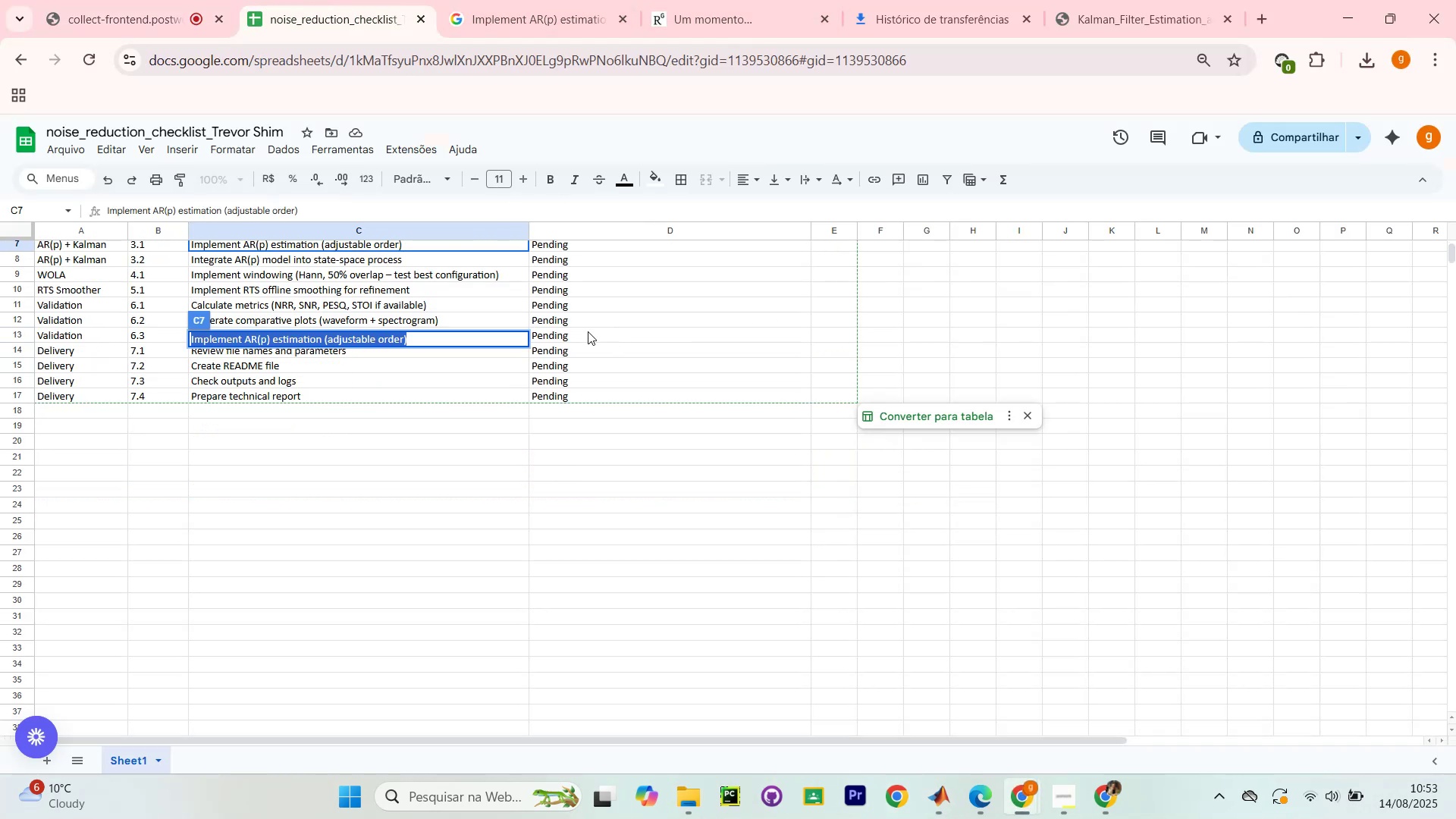 
scroll: coordinate [532, 318], scroll_direction: up, amount: 1.0
 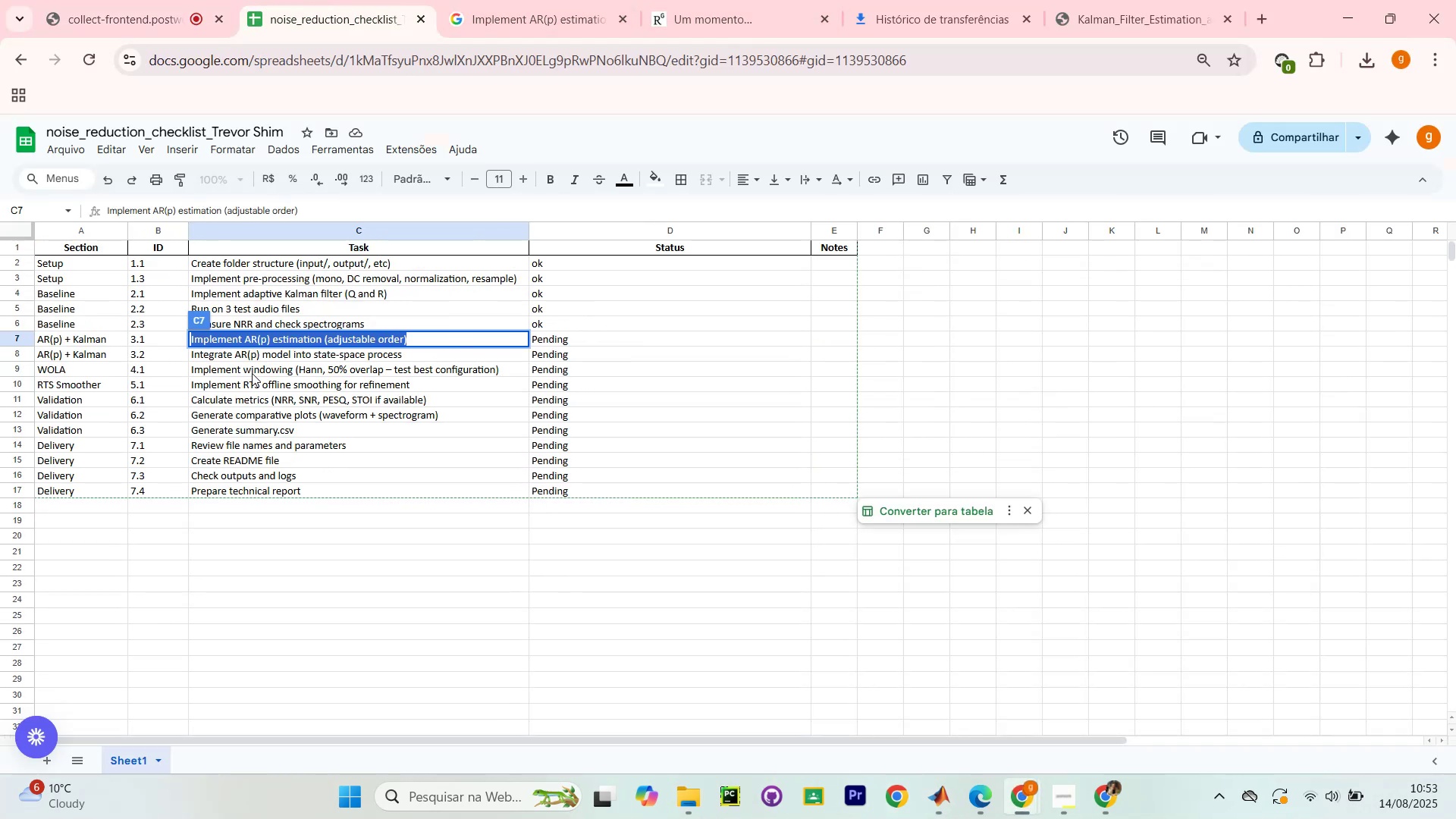 
left_click([259, 354])
 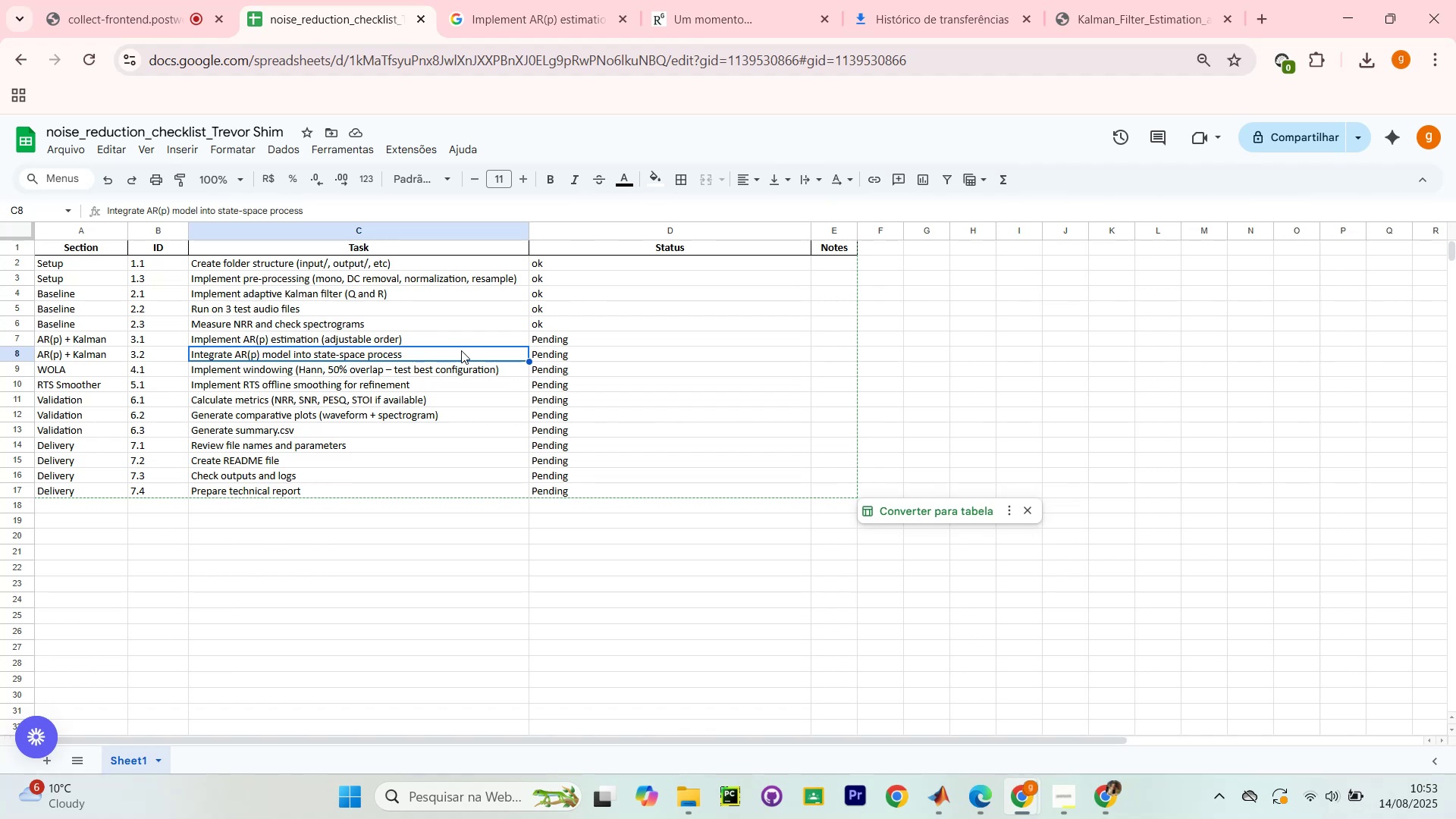 
wait(10.19)
 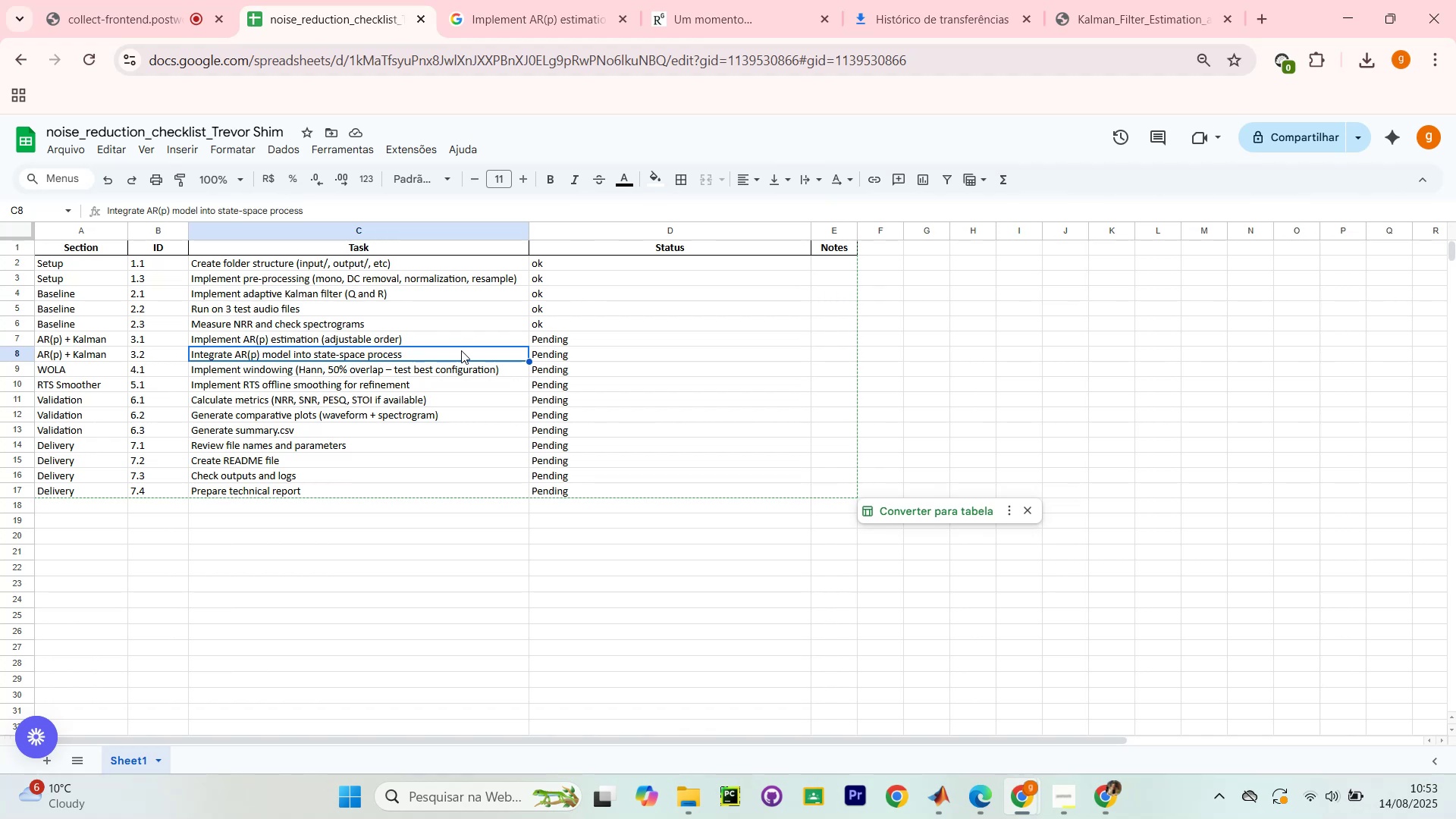 
left_click([551, 460])
 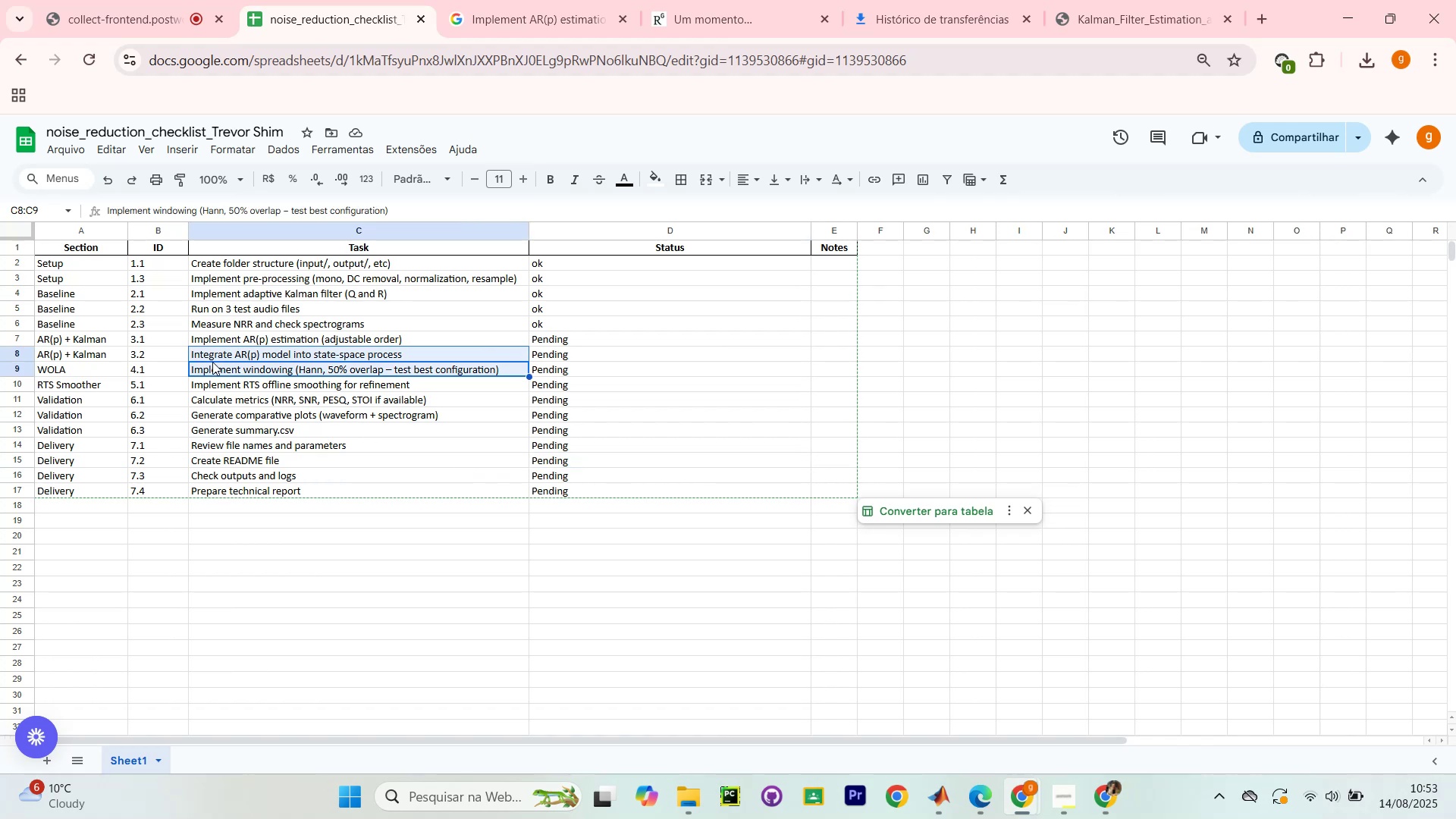 
left_click([381, 377])
 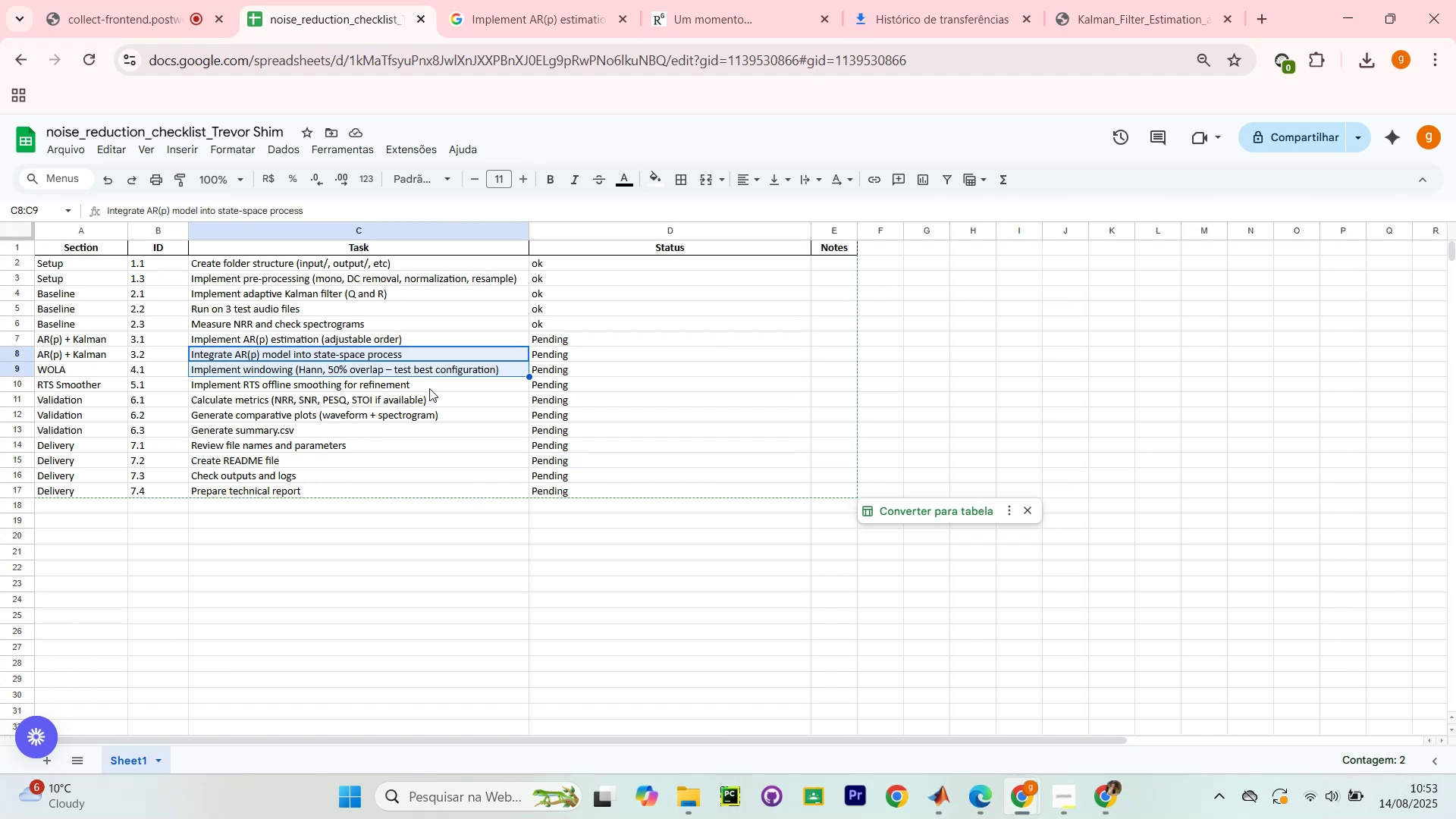 
left_click([438, 394])
 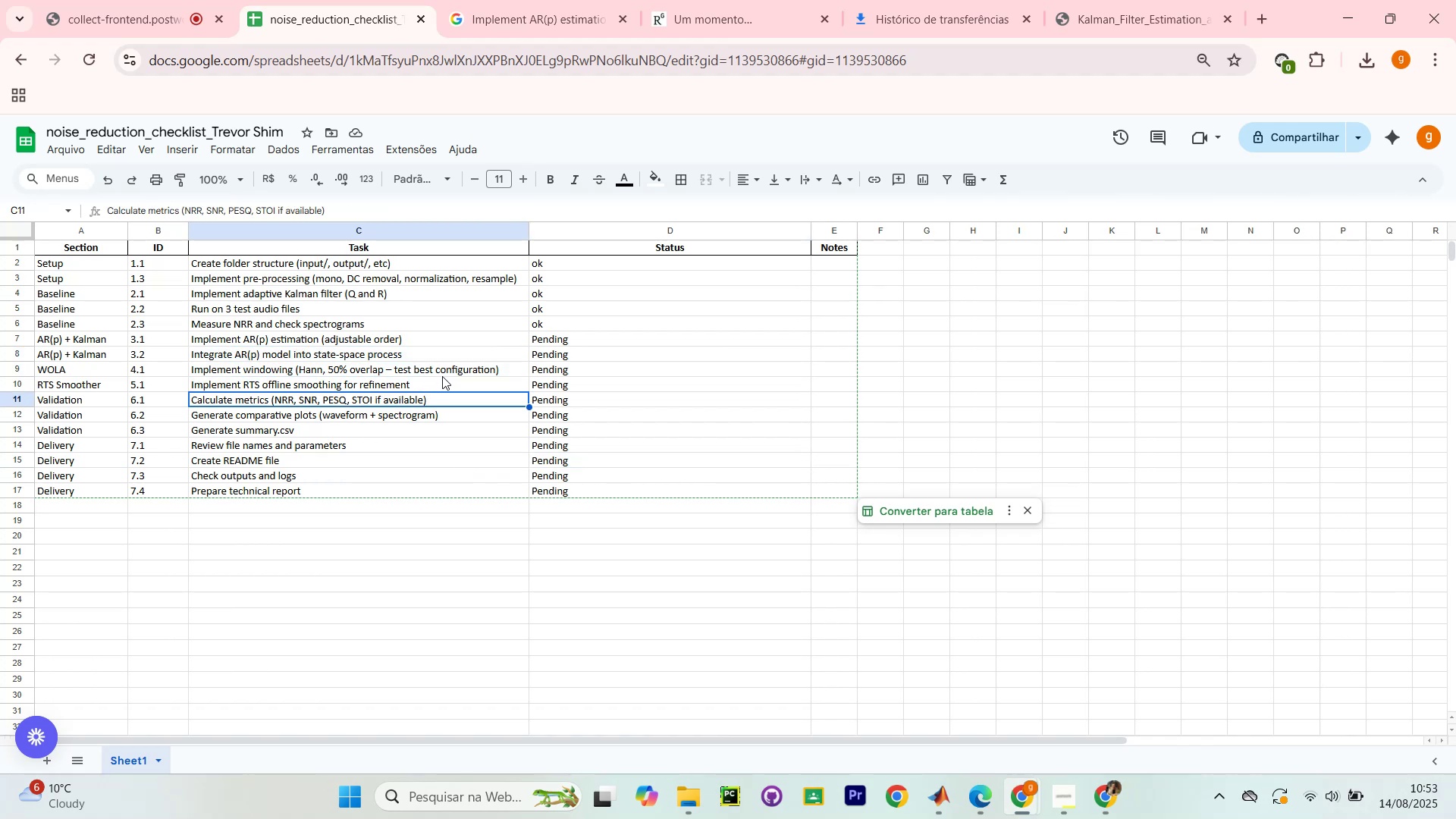 
left_click([445, 371])
 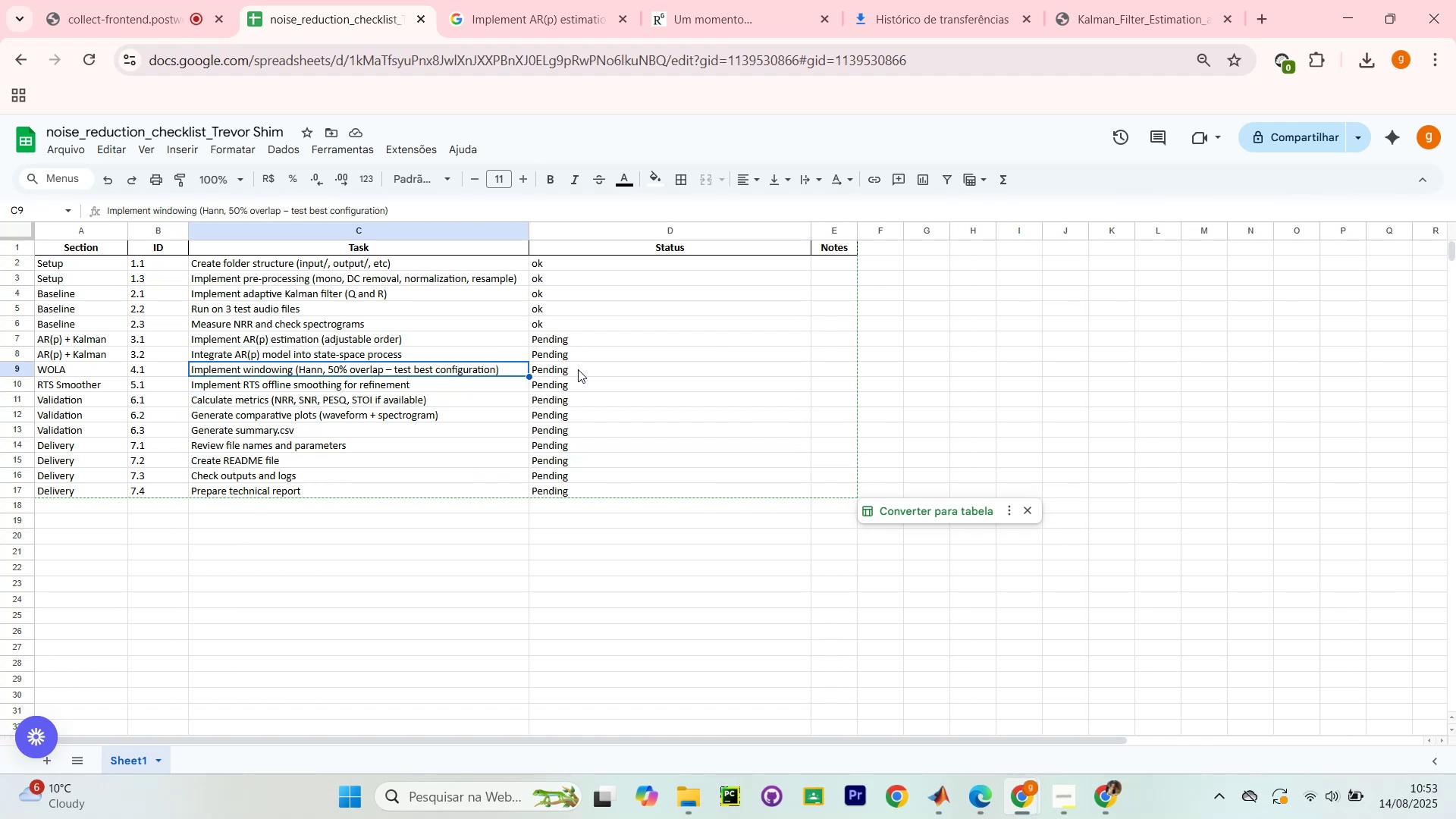 
left_click([578, 366])
 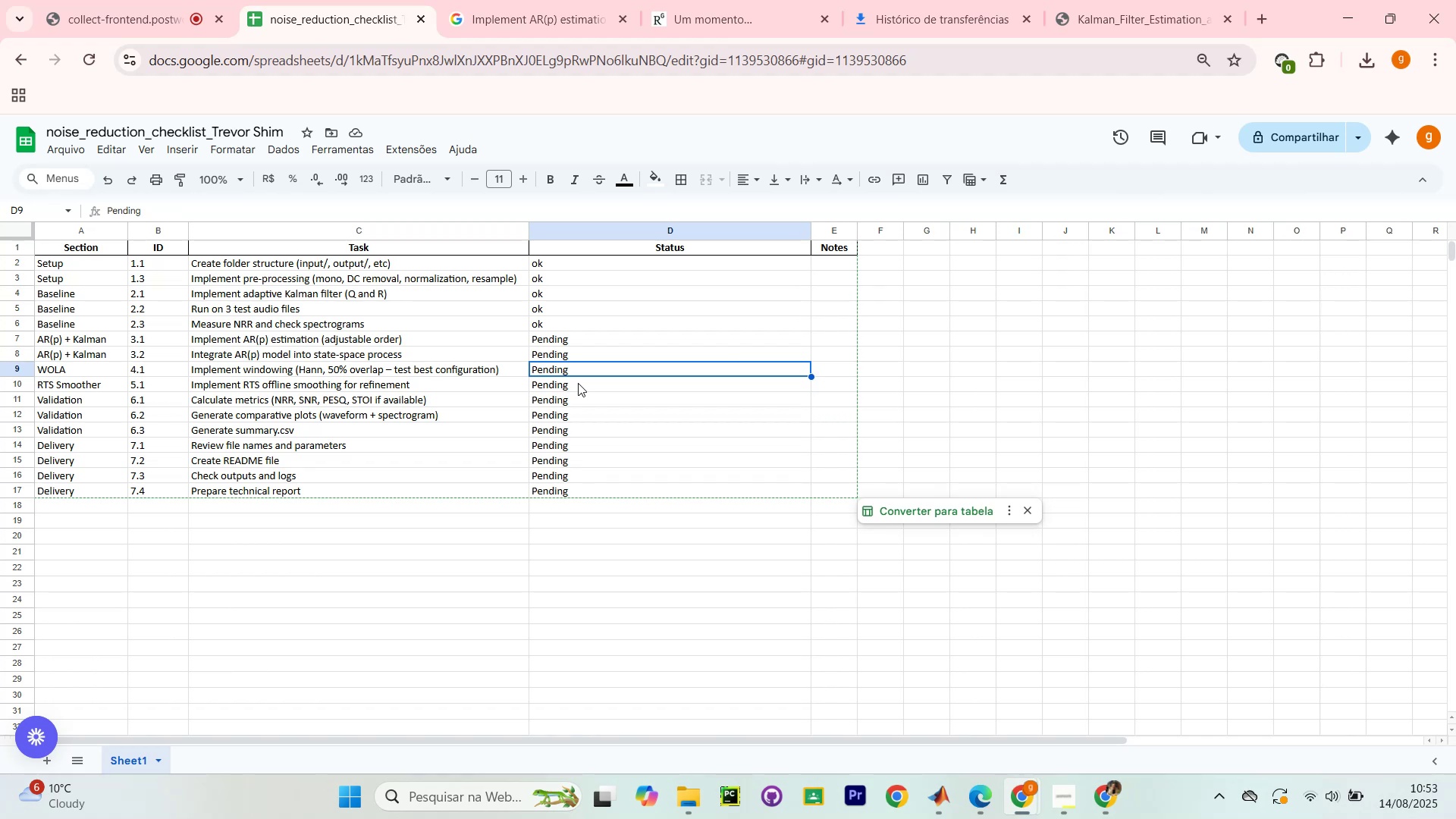 
wait(9.92)
 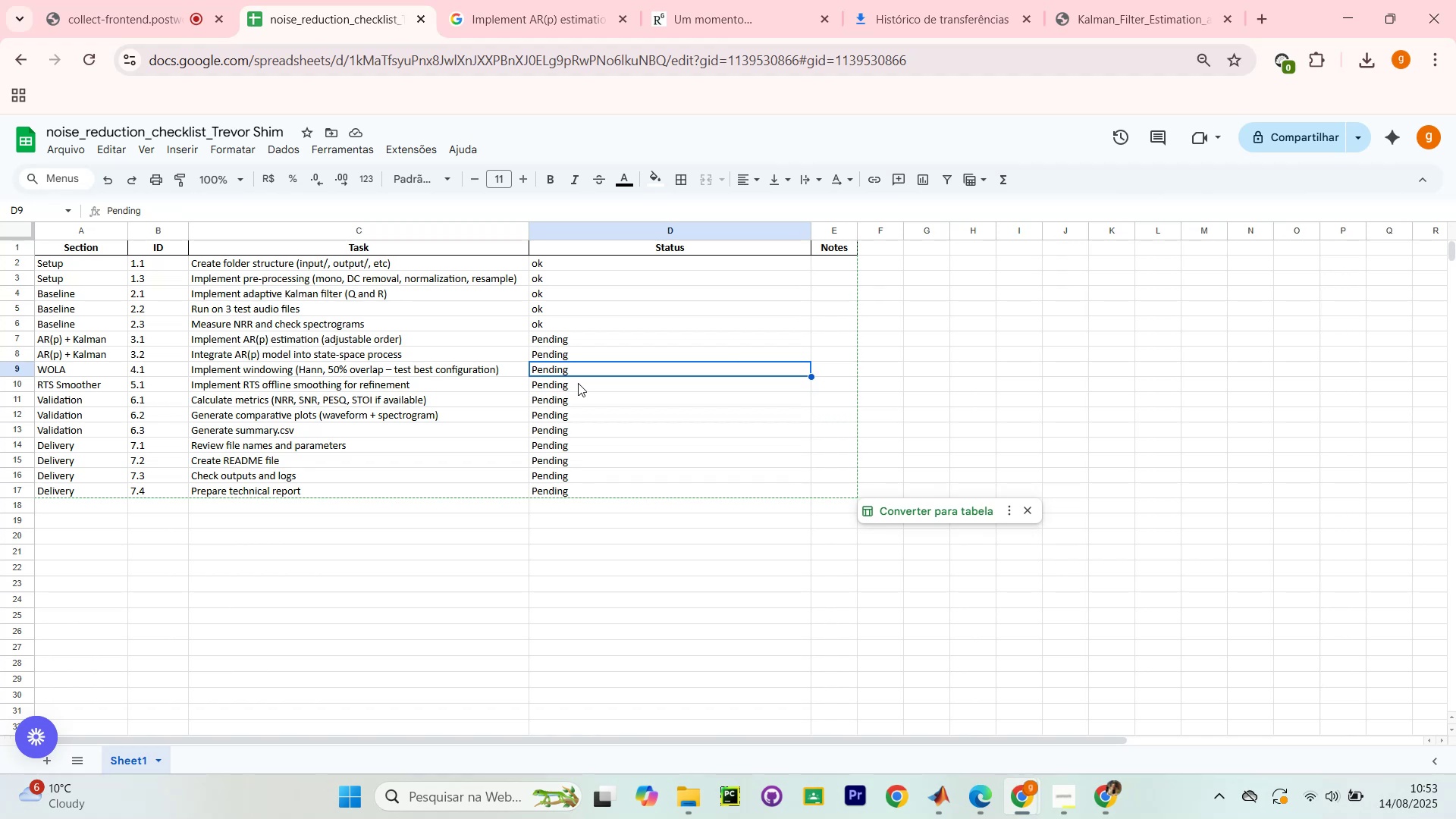 
double_click([562, 397])
 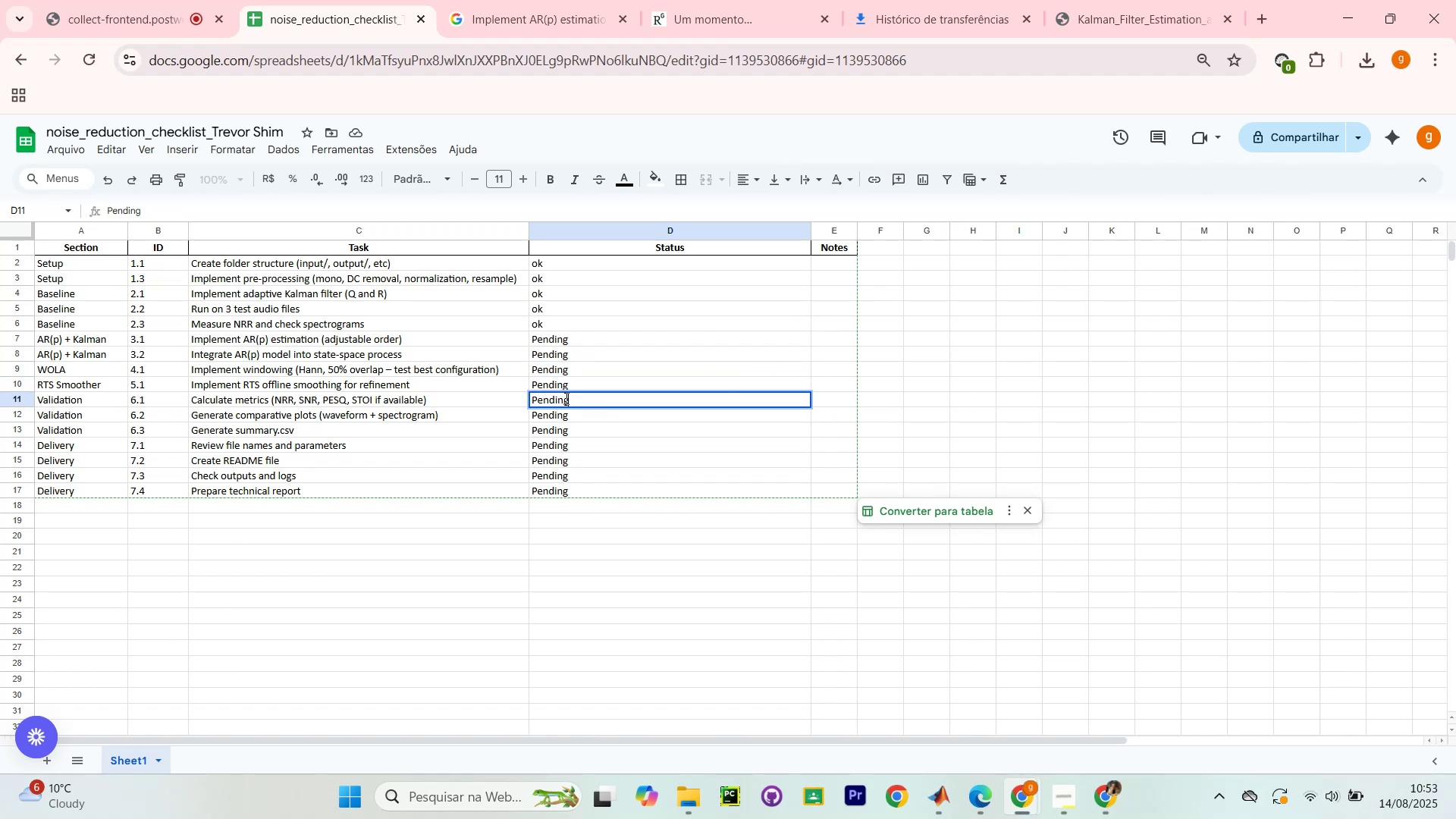 
left_click_drag(start_coordinate=[579, 403], to_coordinate=[529, 393])
 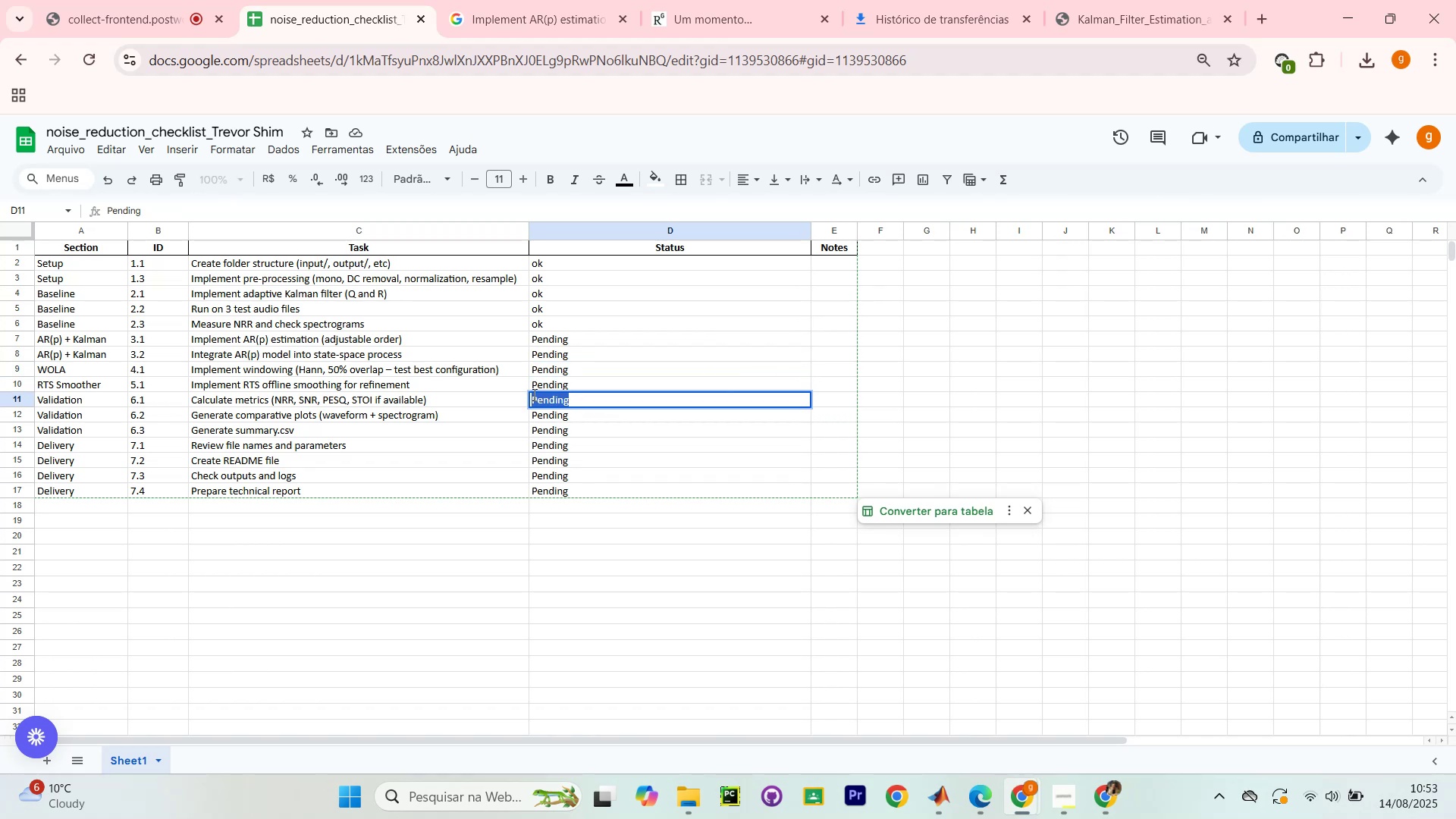 
type(ok)
 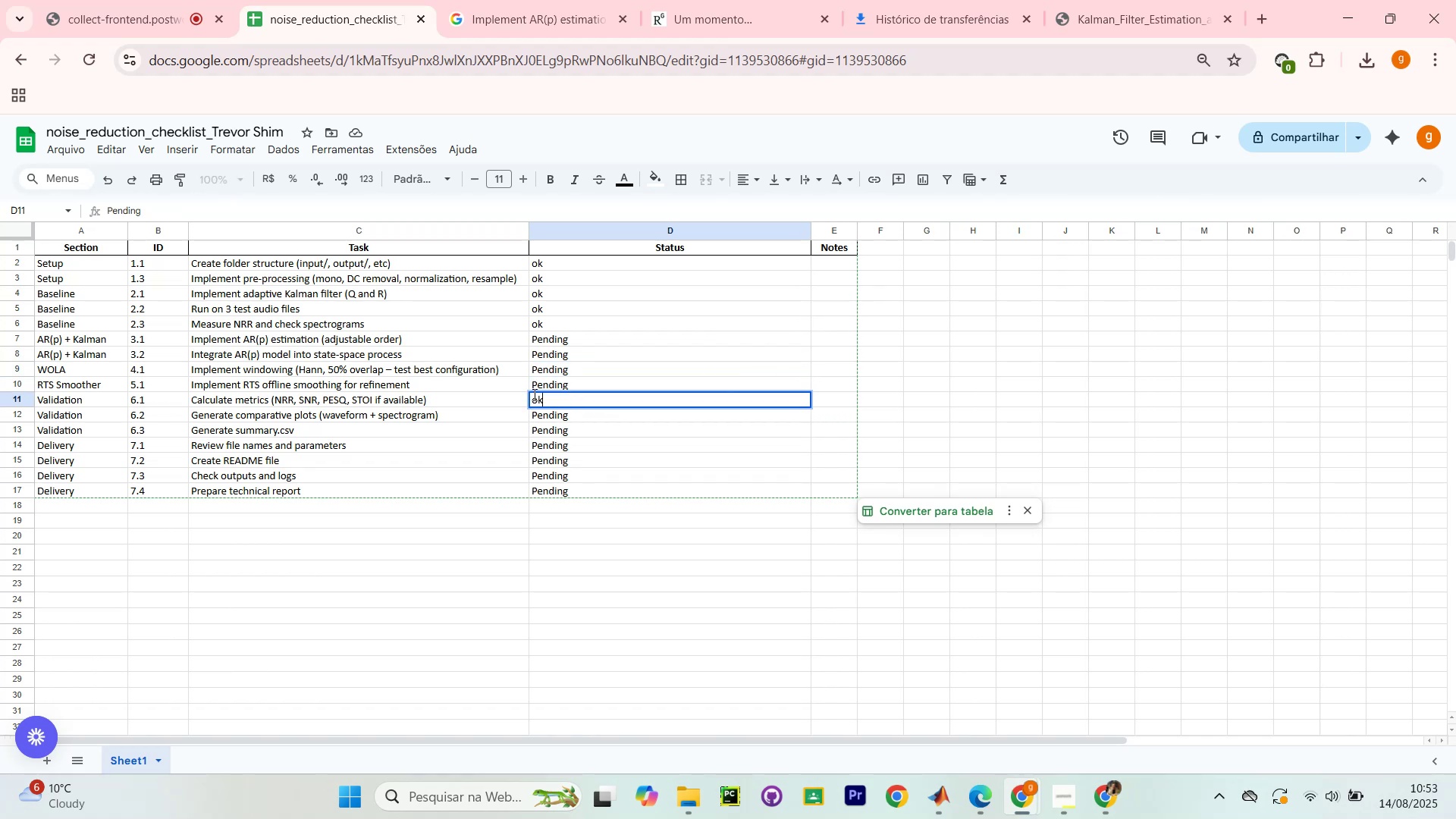 
key(Enter)
 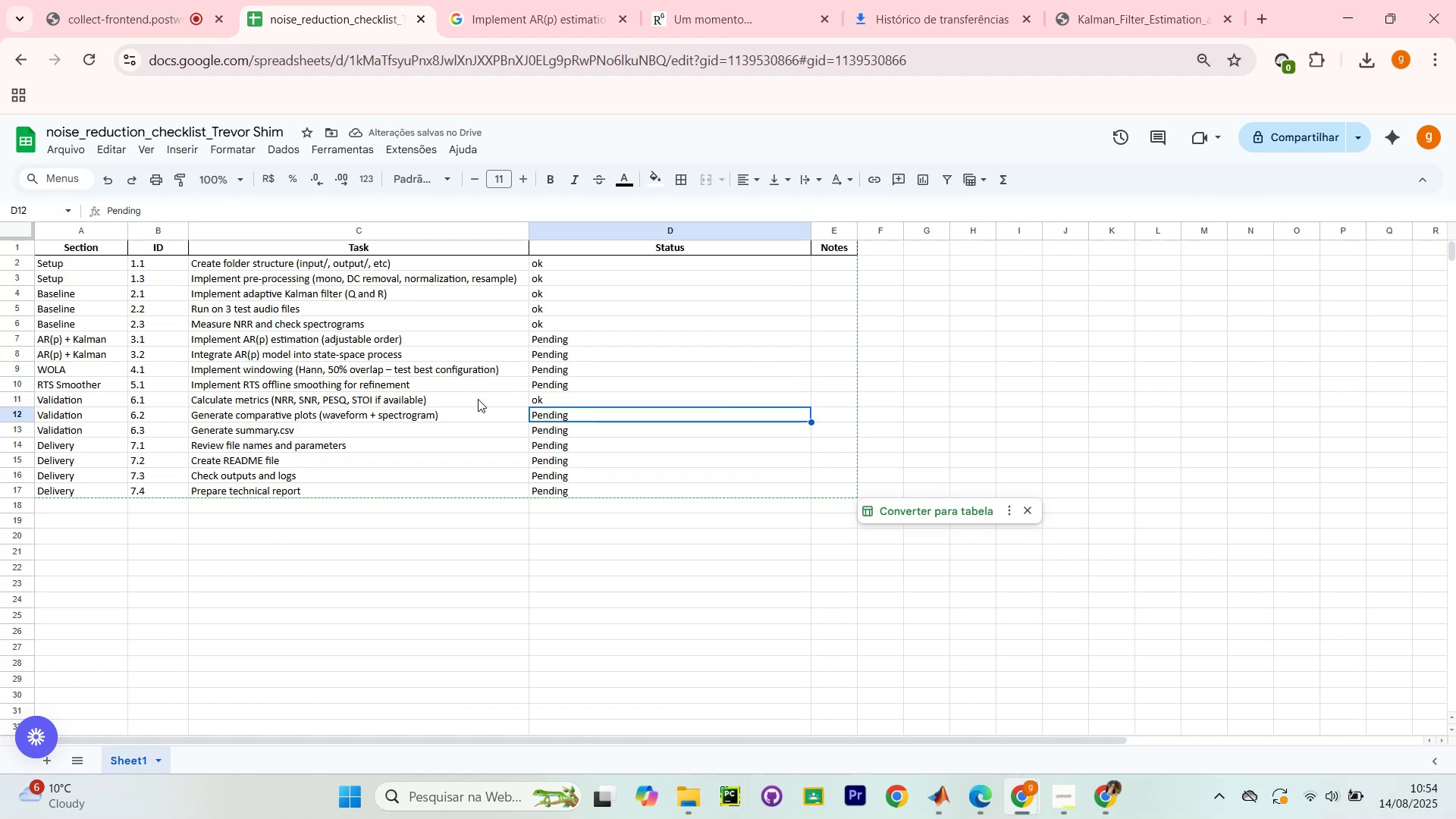 
double_click([579, 416])
 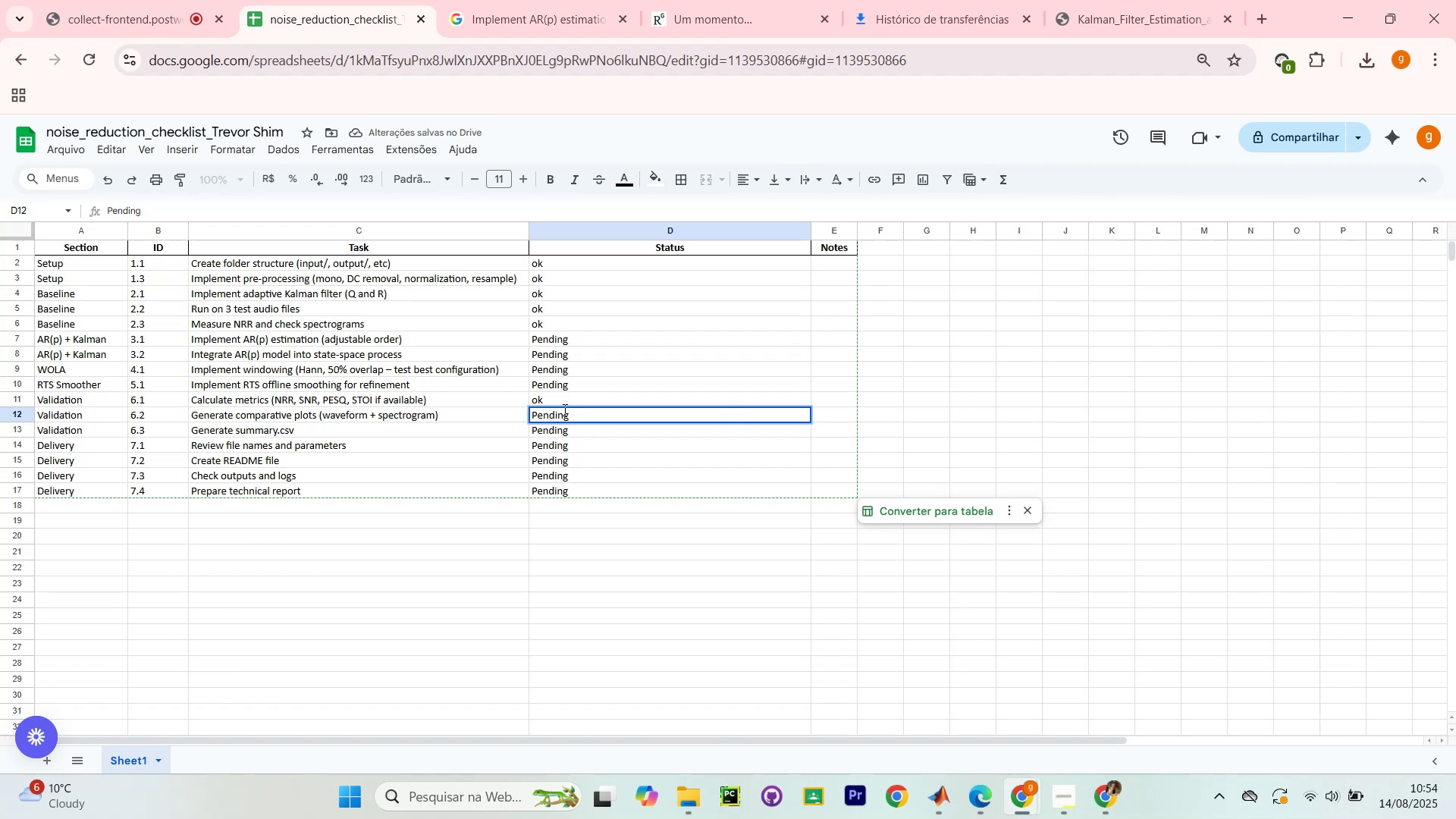 
key(Backspace)
key(Backspace)
key(Backspace)
key(Backspace)
key(Backspace)
key(Backspace)
key(Backspace)
key(Backspace)
type(ok)
 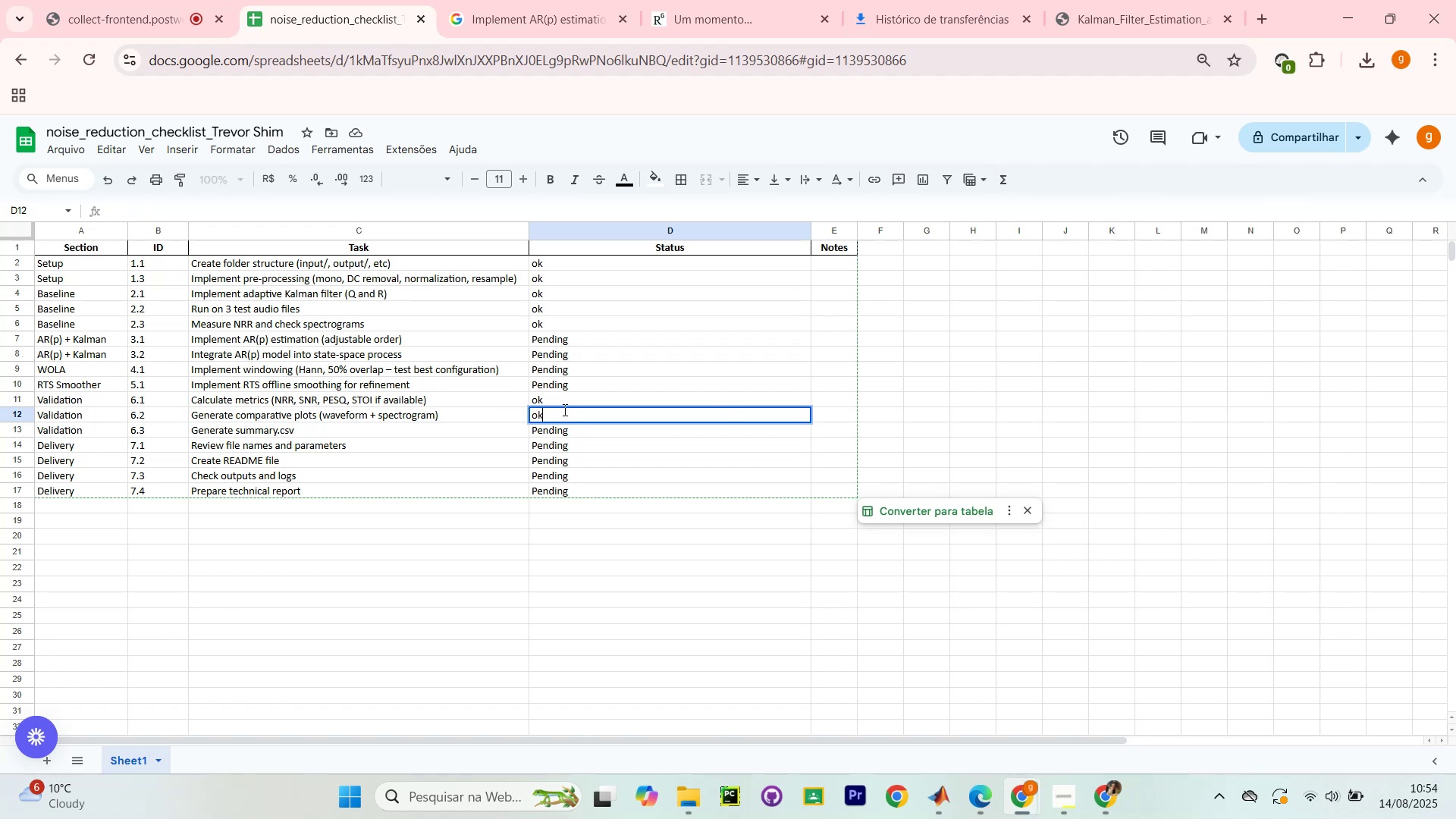 
key(Enter)
 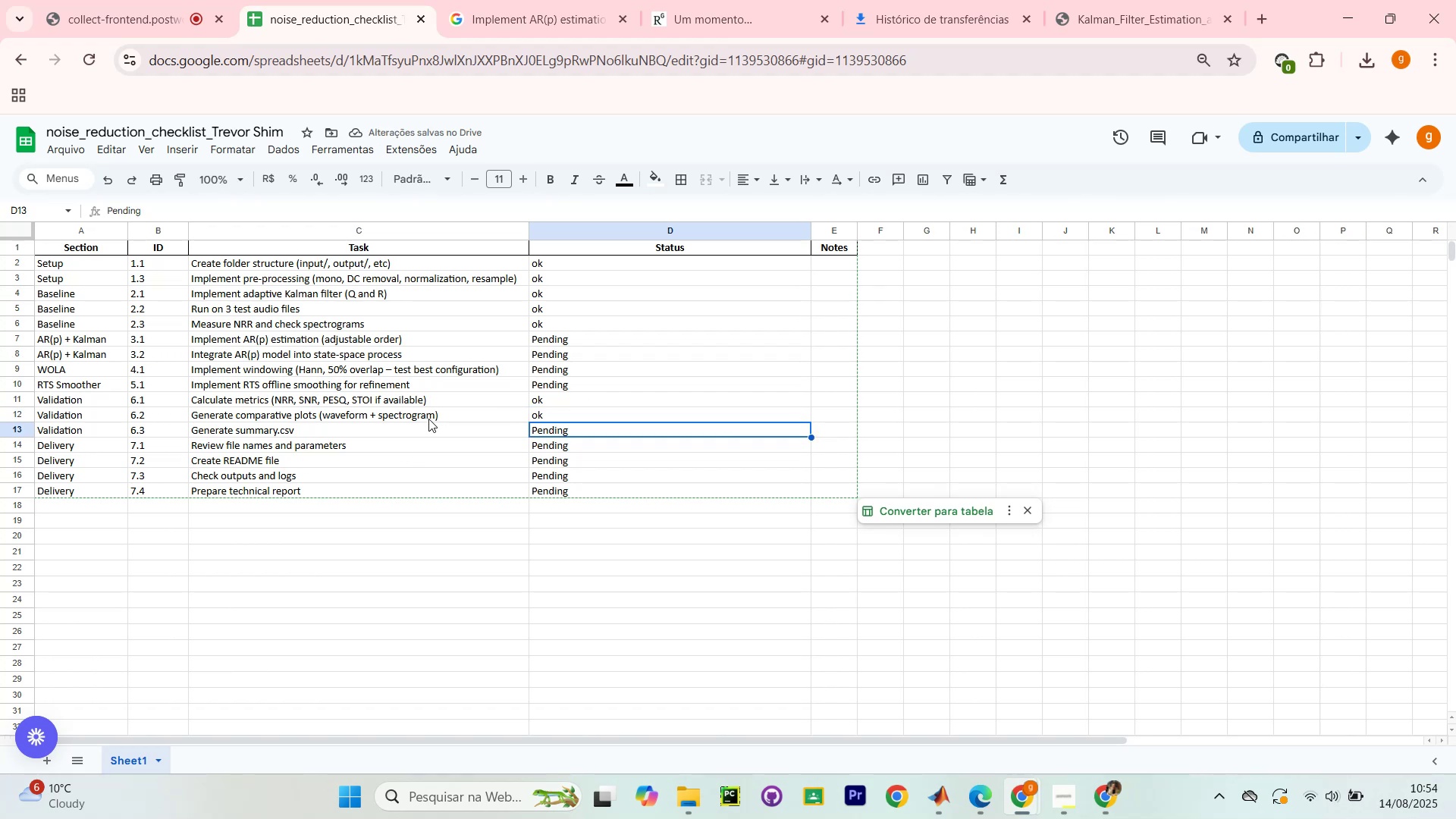 
left_click([217, 447])
 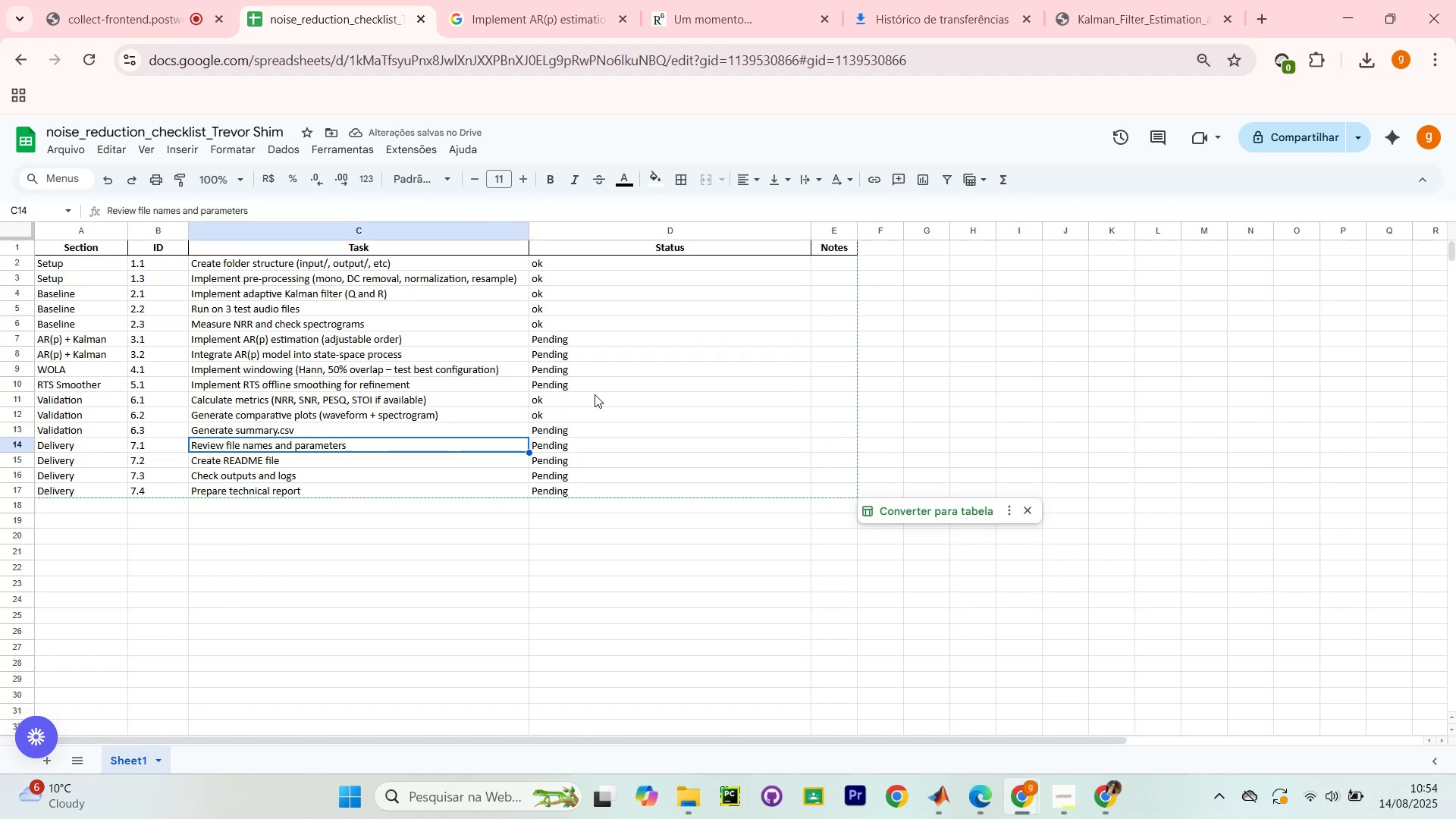 
left_click([595, 397])
 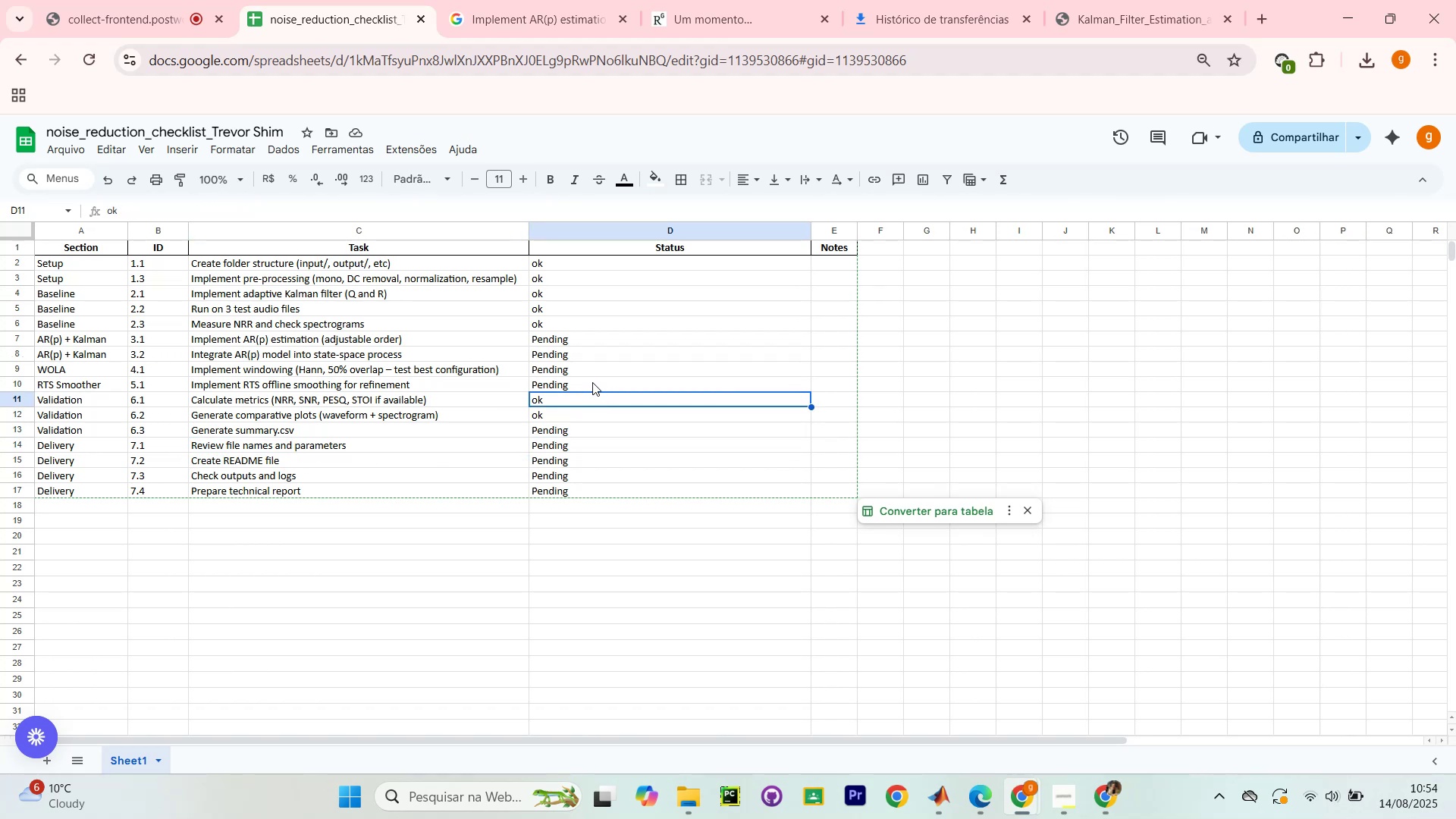 
left_click([592, 382])
 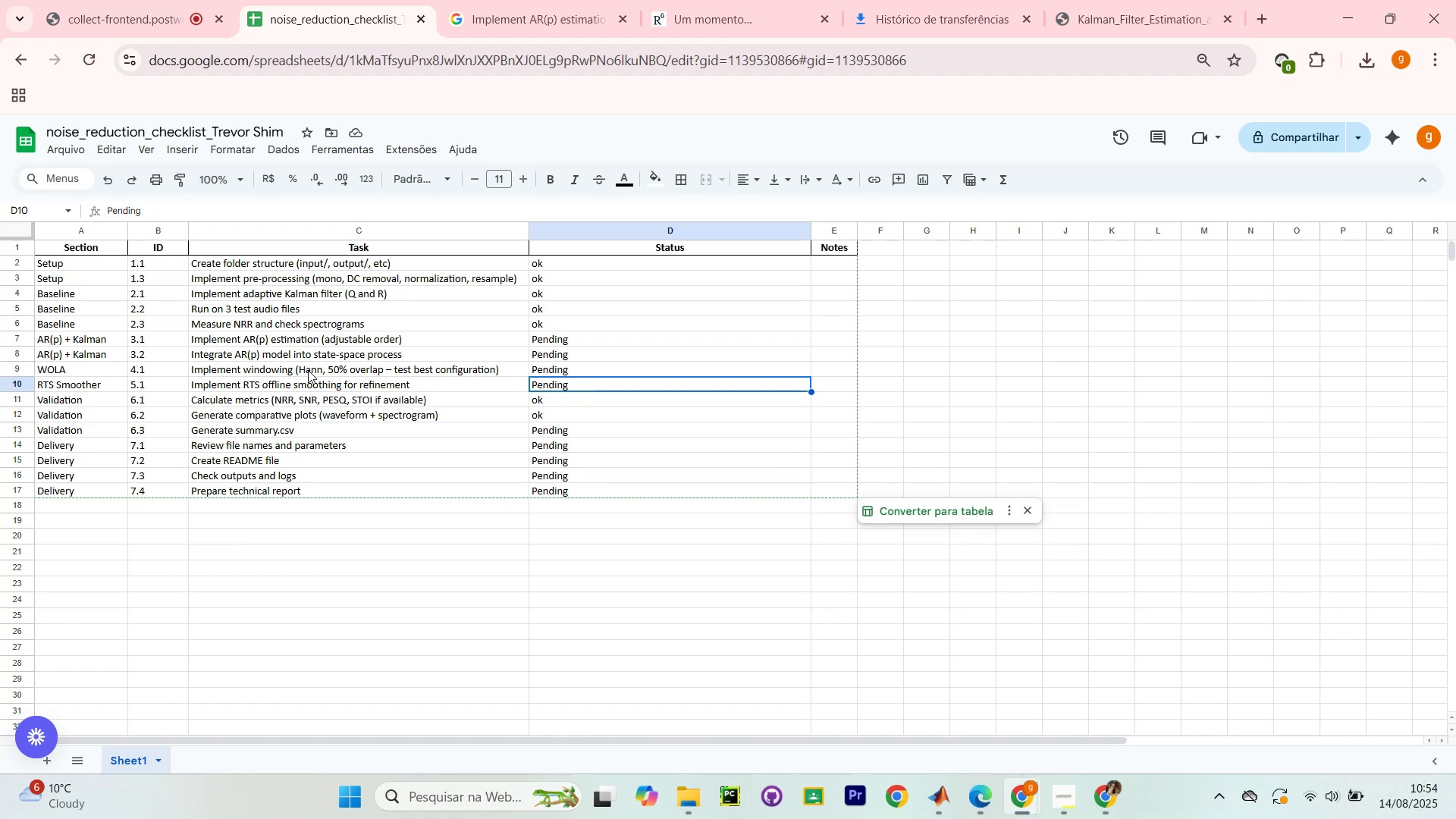 
left_click([290, 391])
 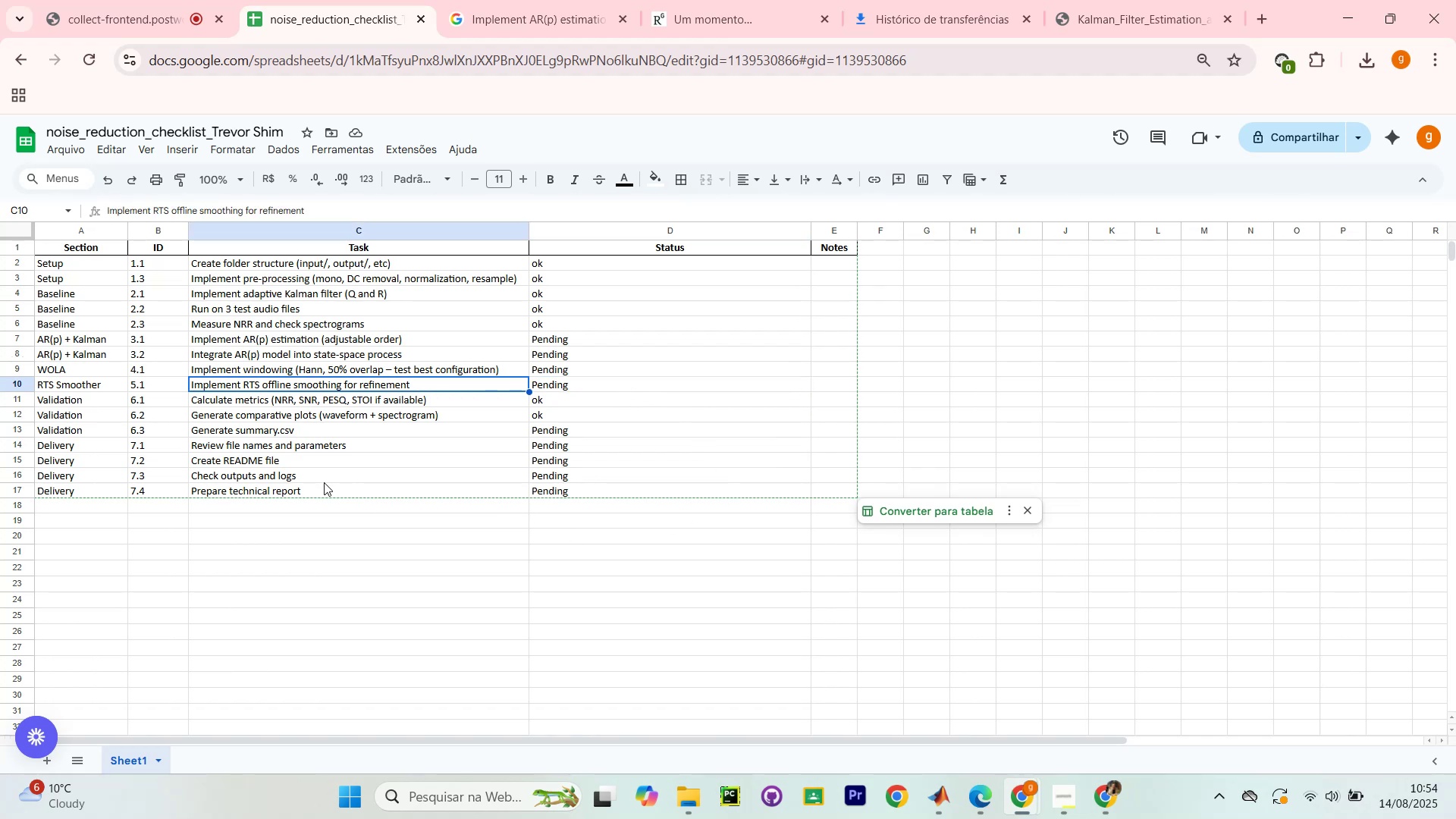 
left_click([334, 461])
 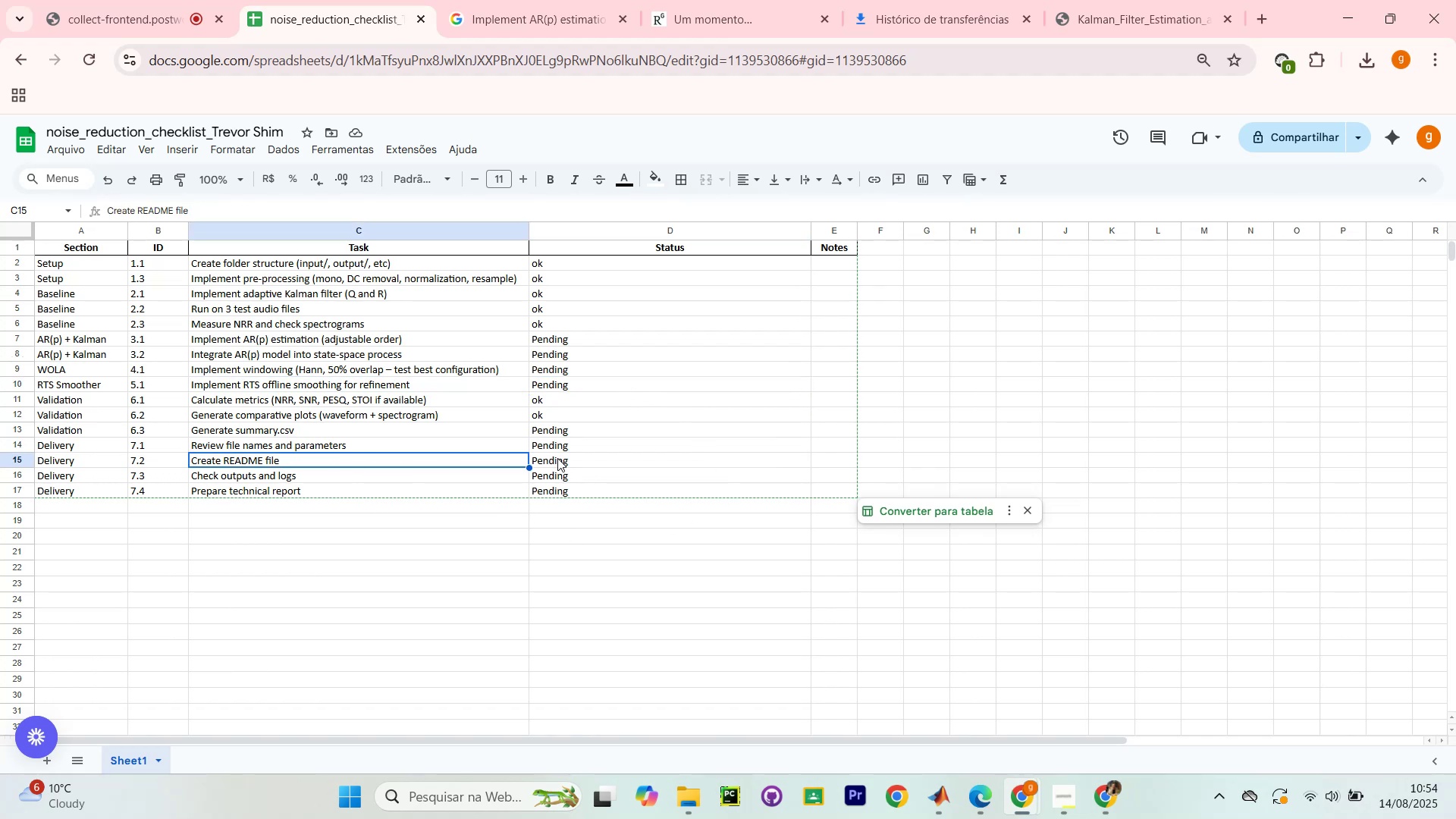 
double_click([557, 458])
 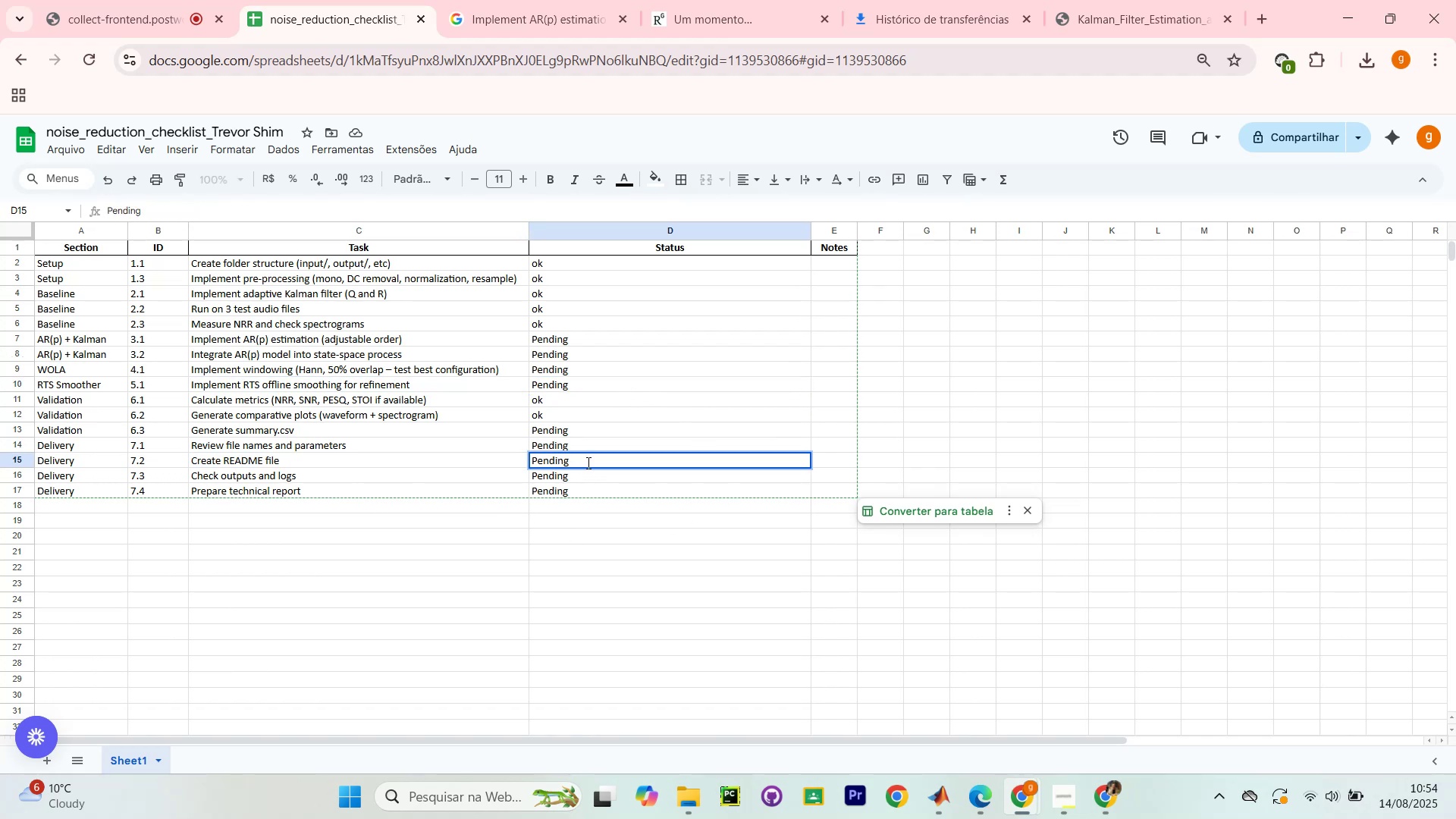 
left_click([592, 466])
 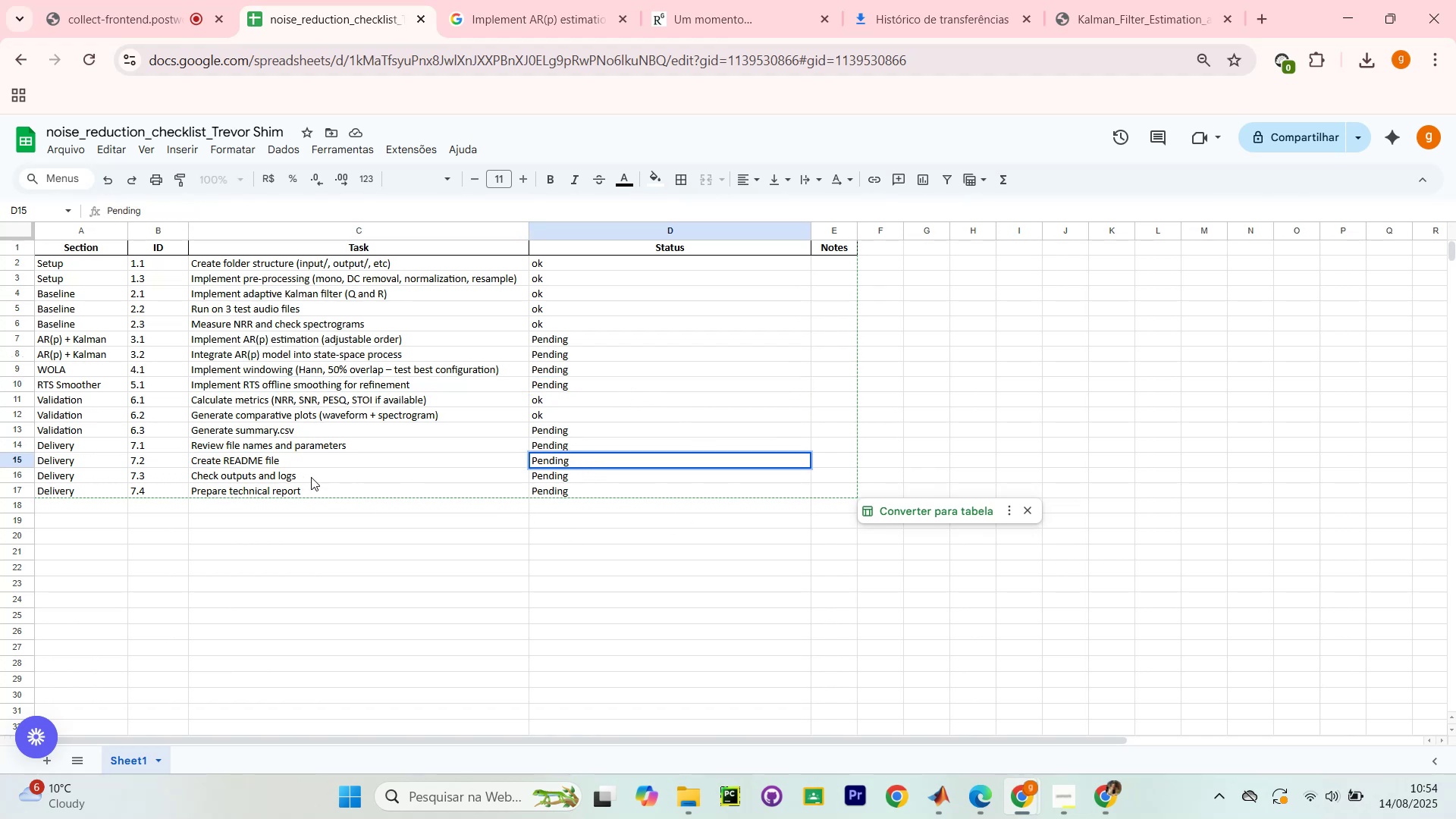 
left_click([331, 477])
 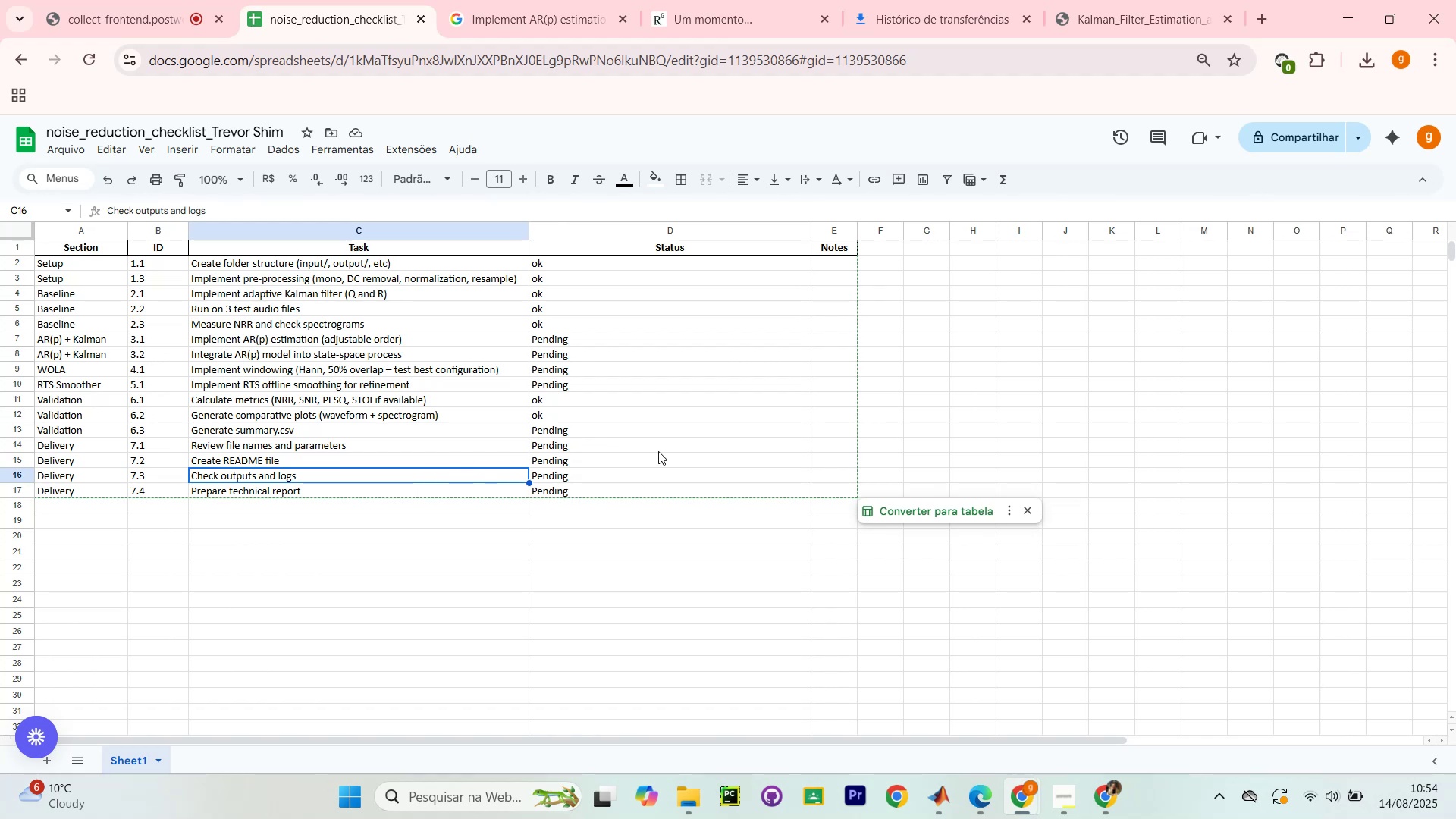 
wait(7.22)
 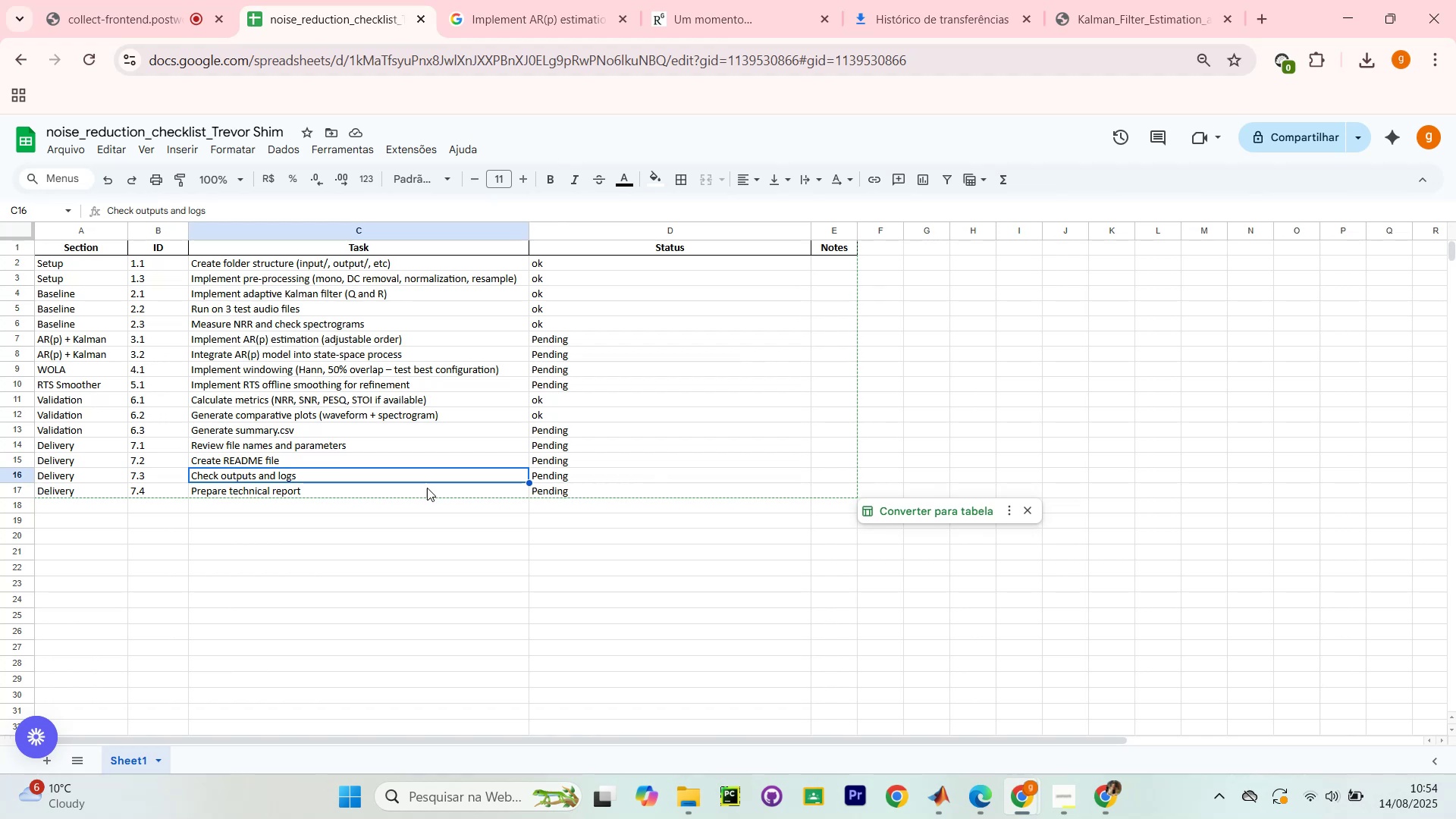 
left_click([632, 455])
 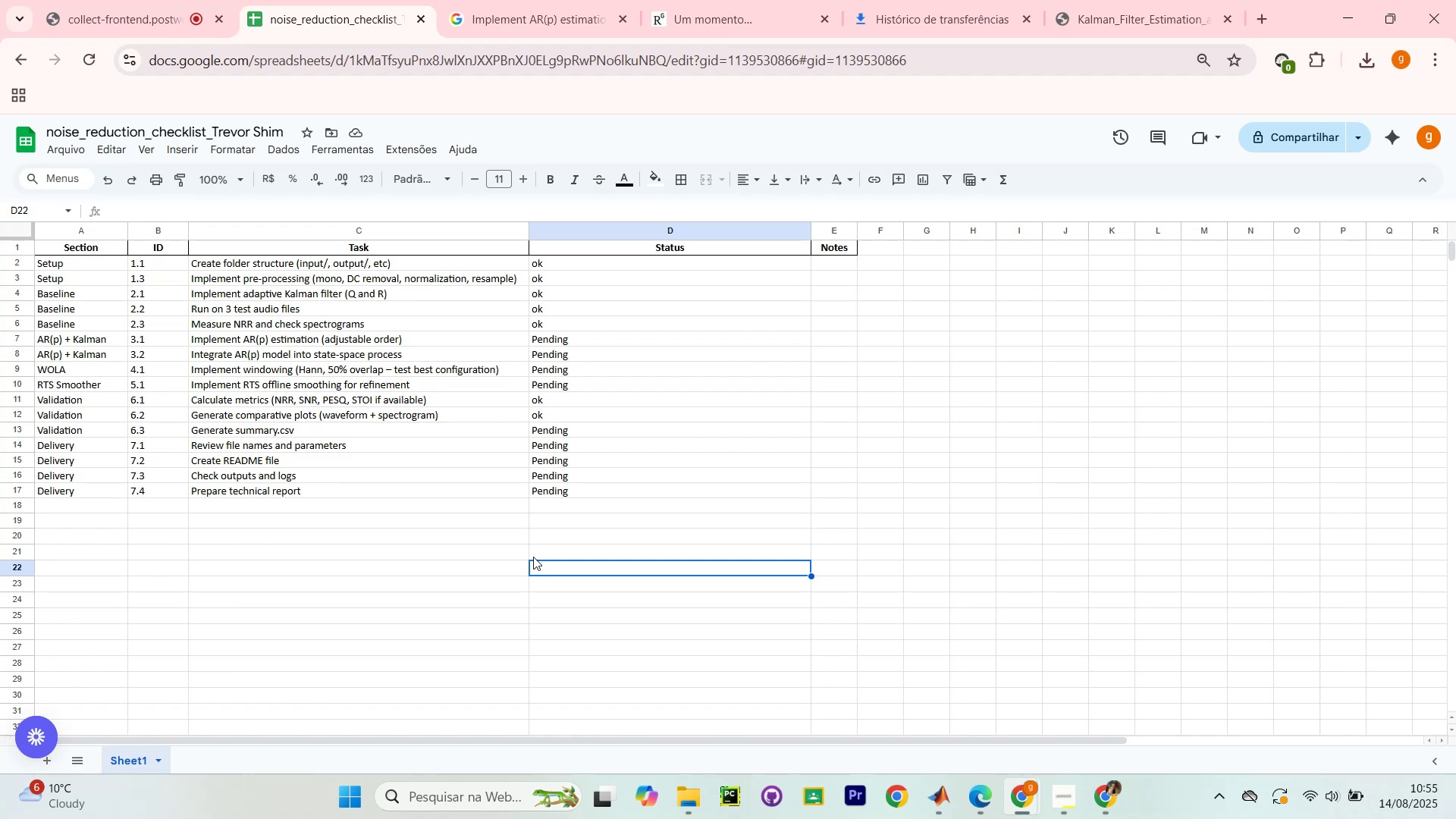 
wait(97.18)
 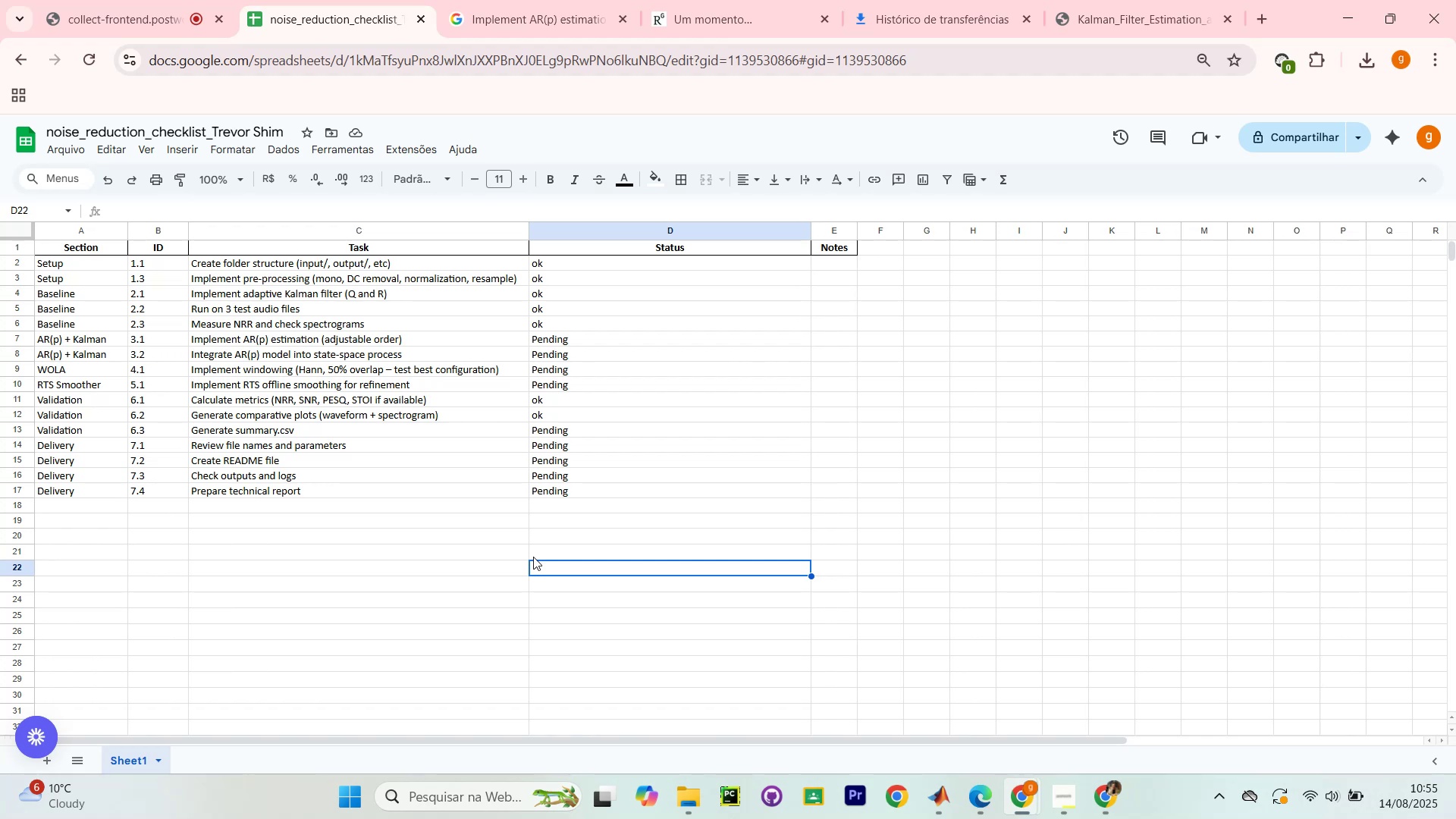 
left_click([100, 0])
 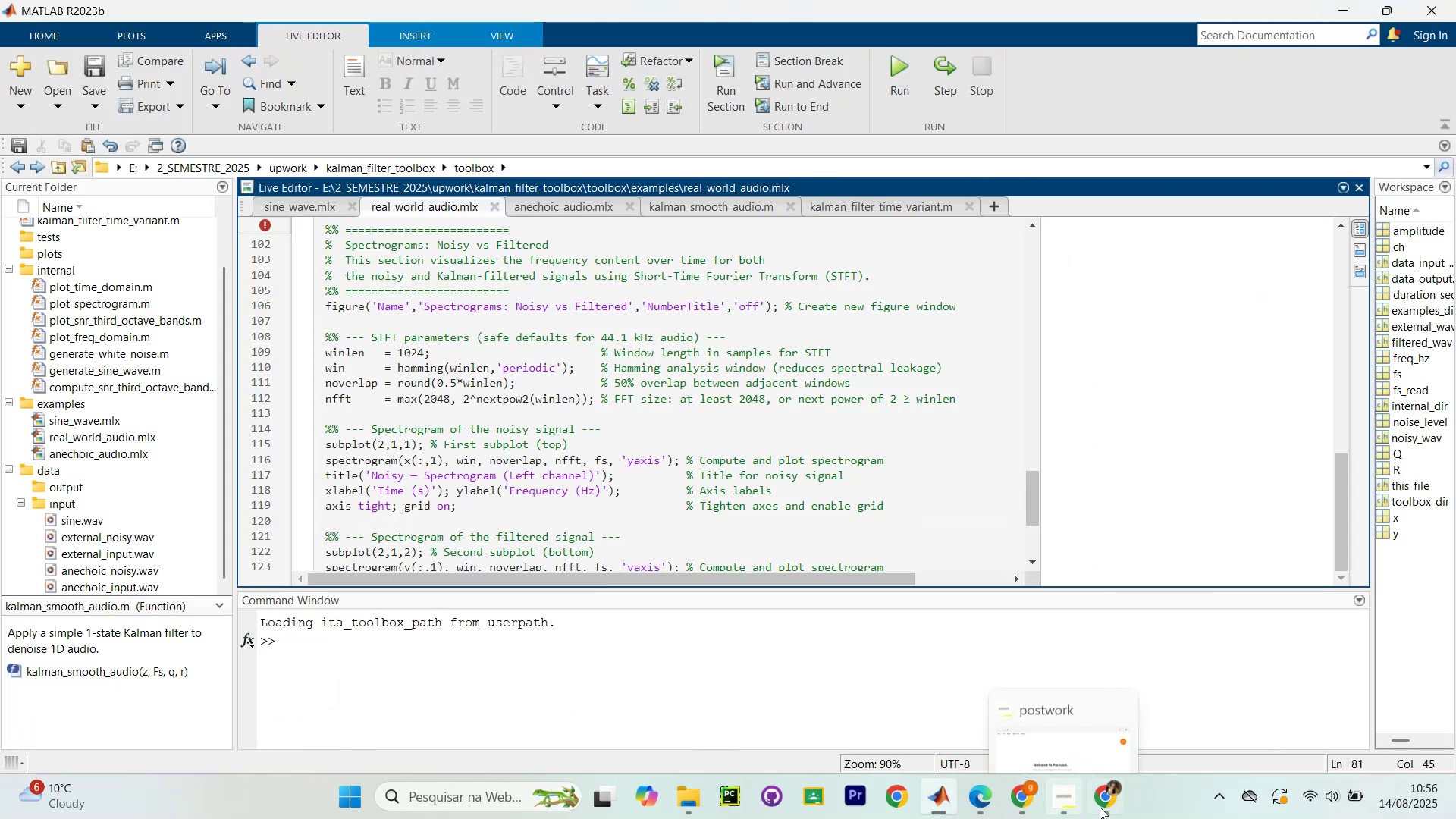 
wait(6.0)
 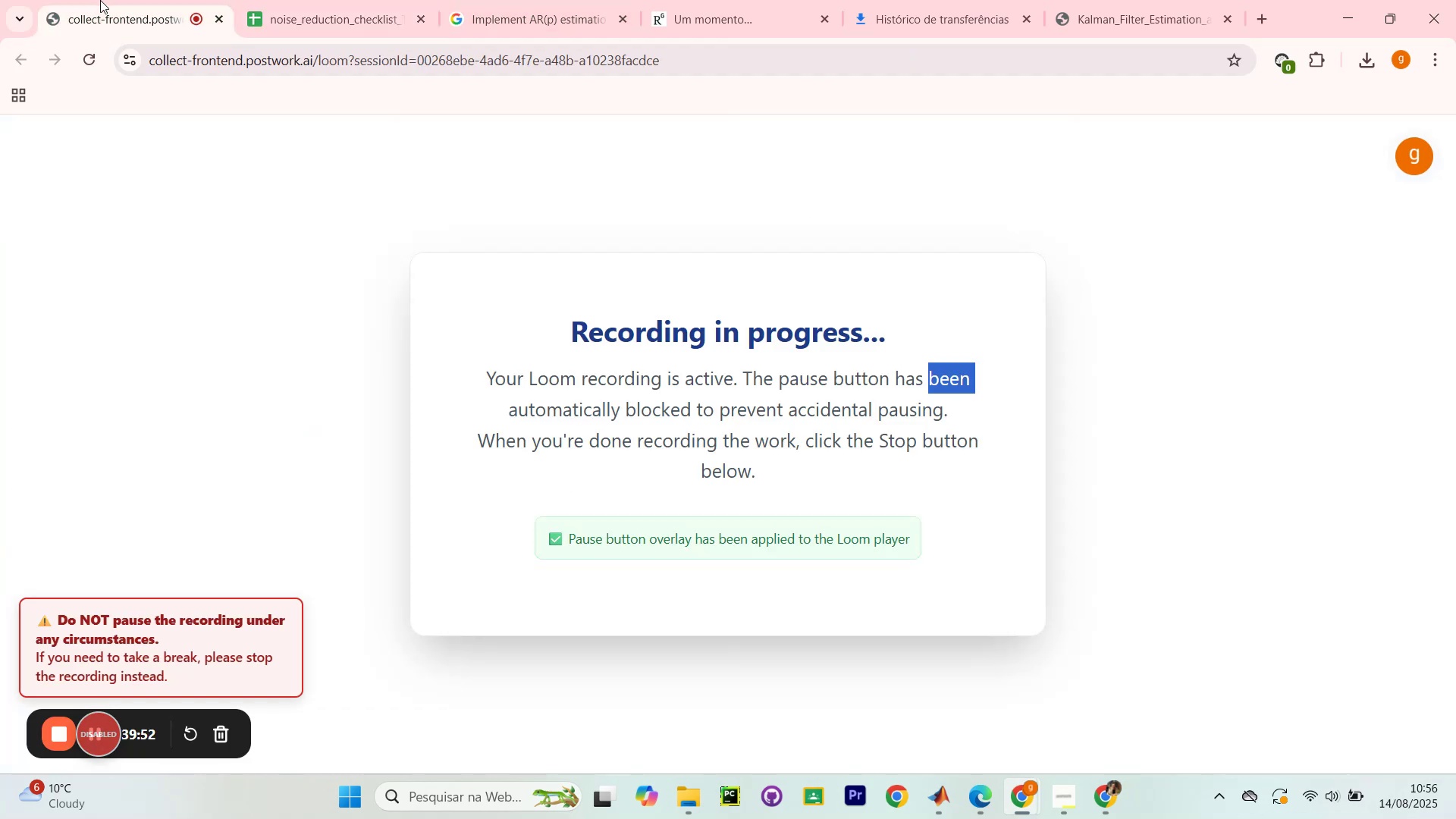 
left_click([1145, 708])
 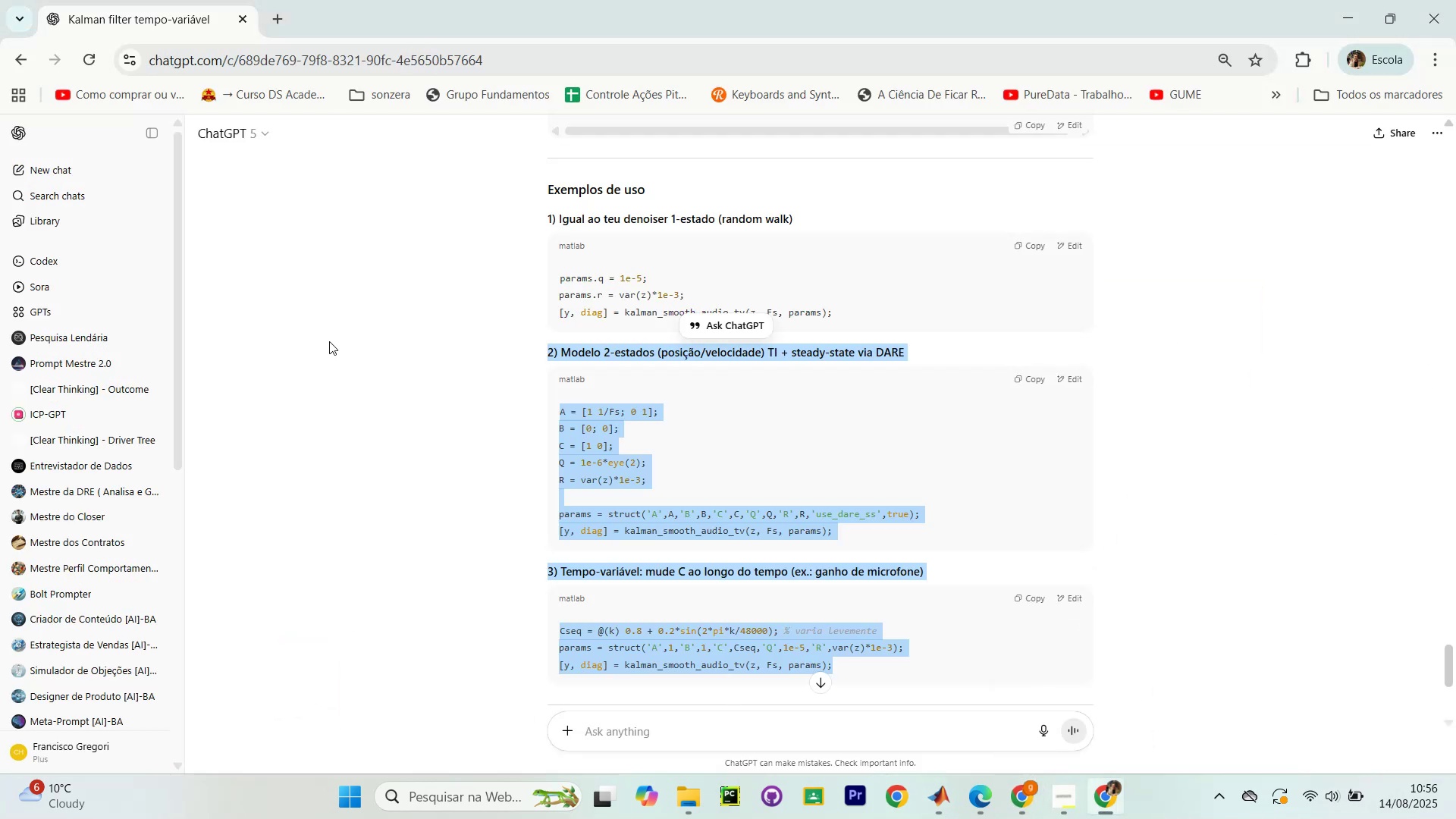 
left_click_drag(start_coordinate=[315, 346], to_coordinate=[311, 347])
 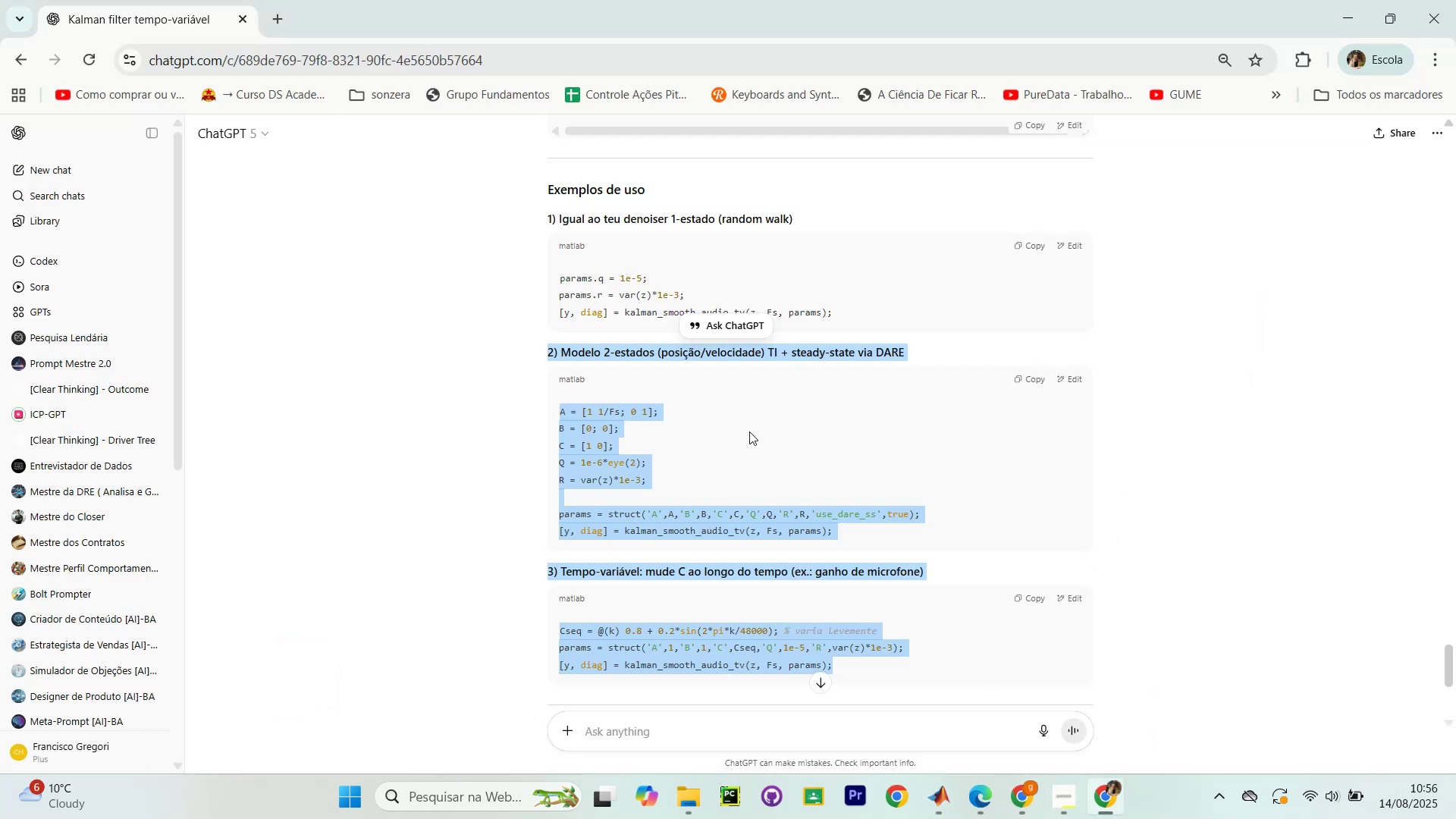 
left_click([790, 439])
 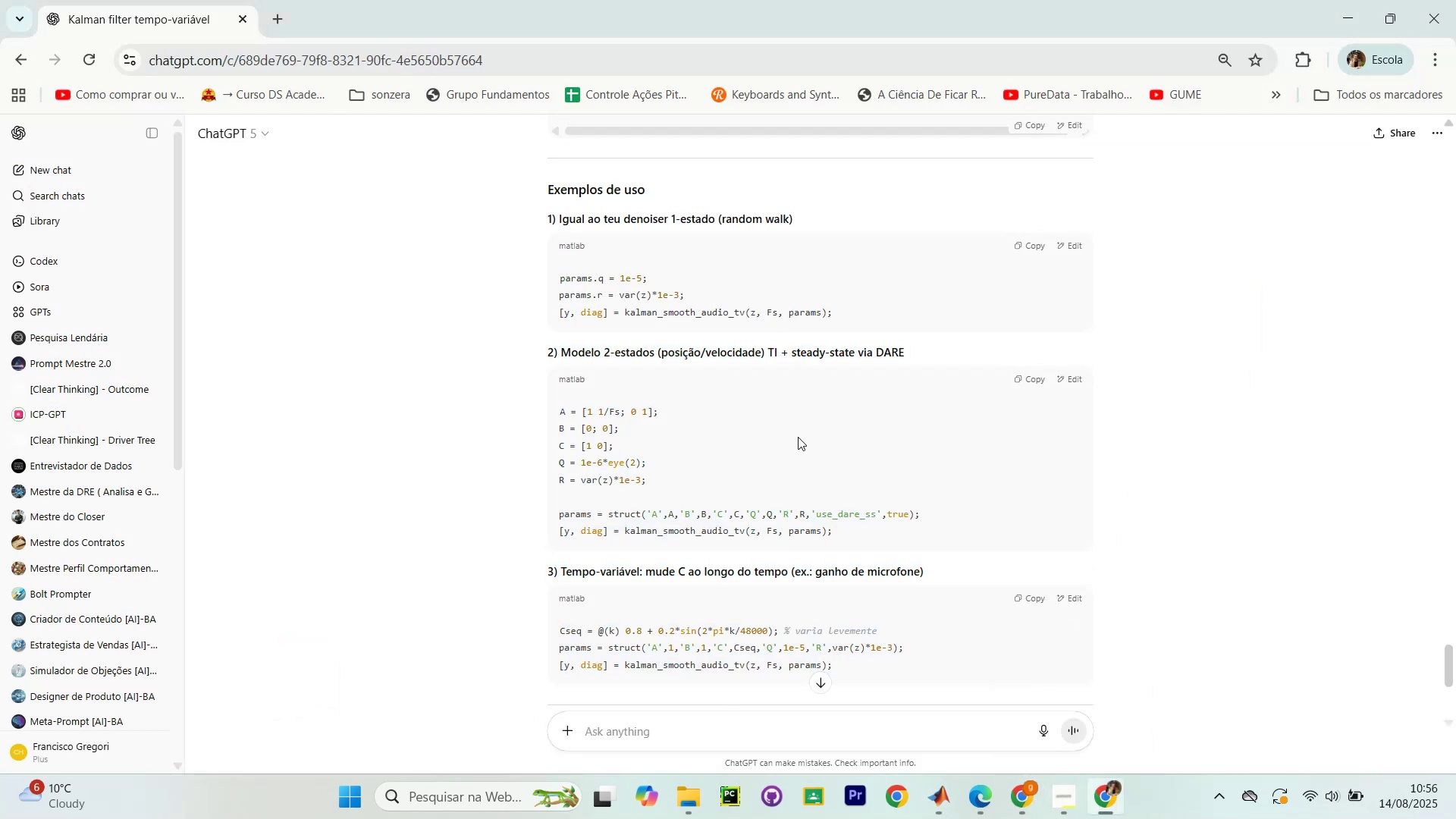 
scroll: coordinate [912, 455], scroll_direction: down, amount: 11.0
 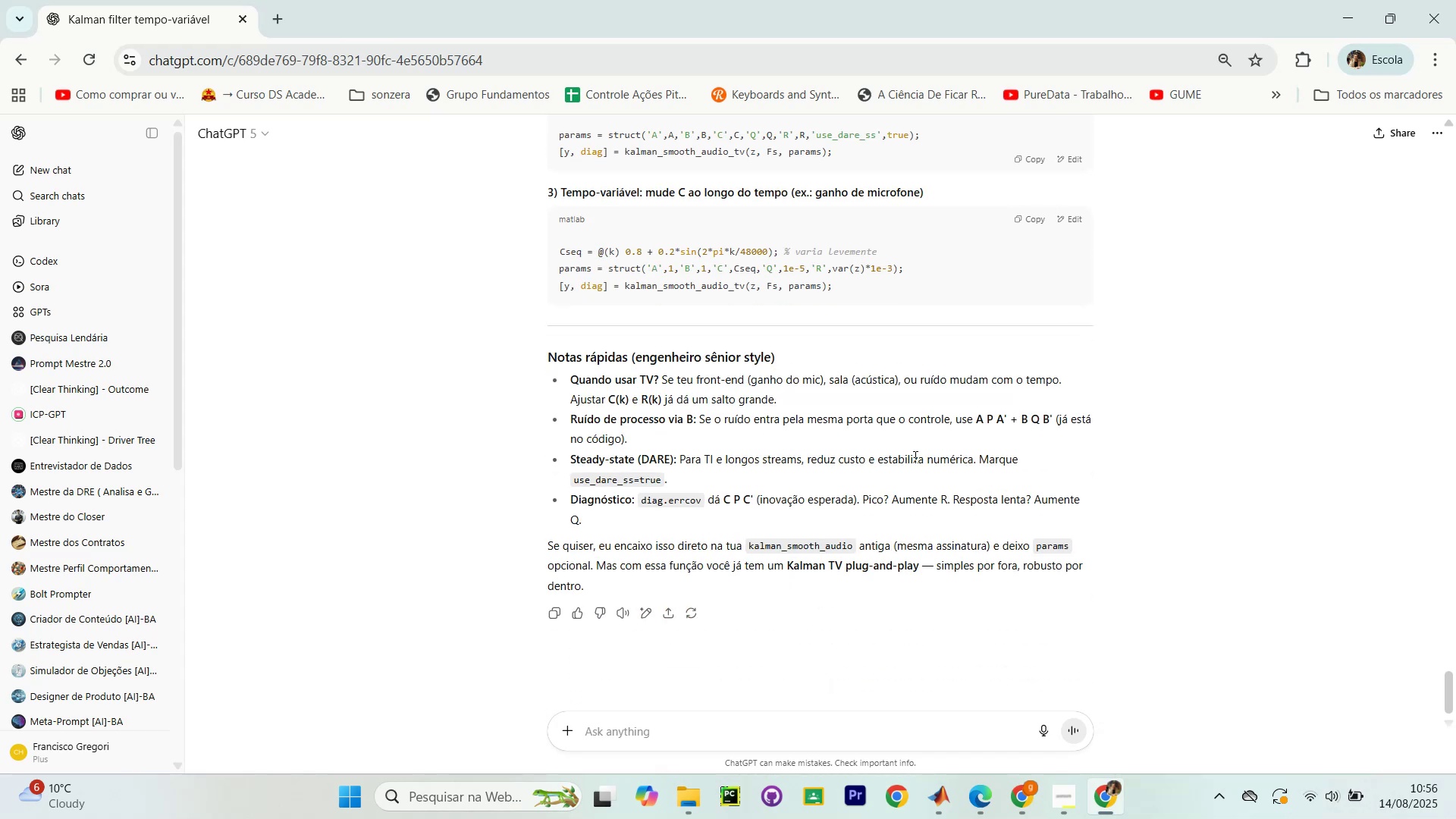 
scroll: coordinate [971, 406], scroll_direction: up, amount: 2.0
 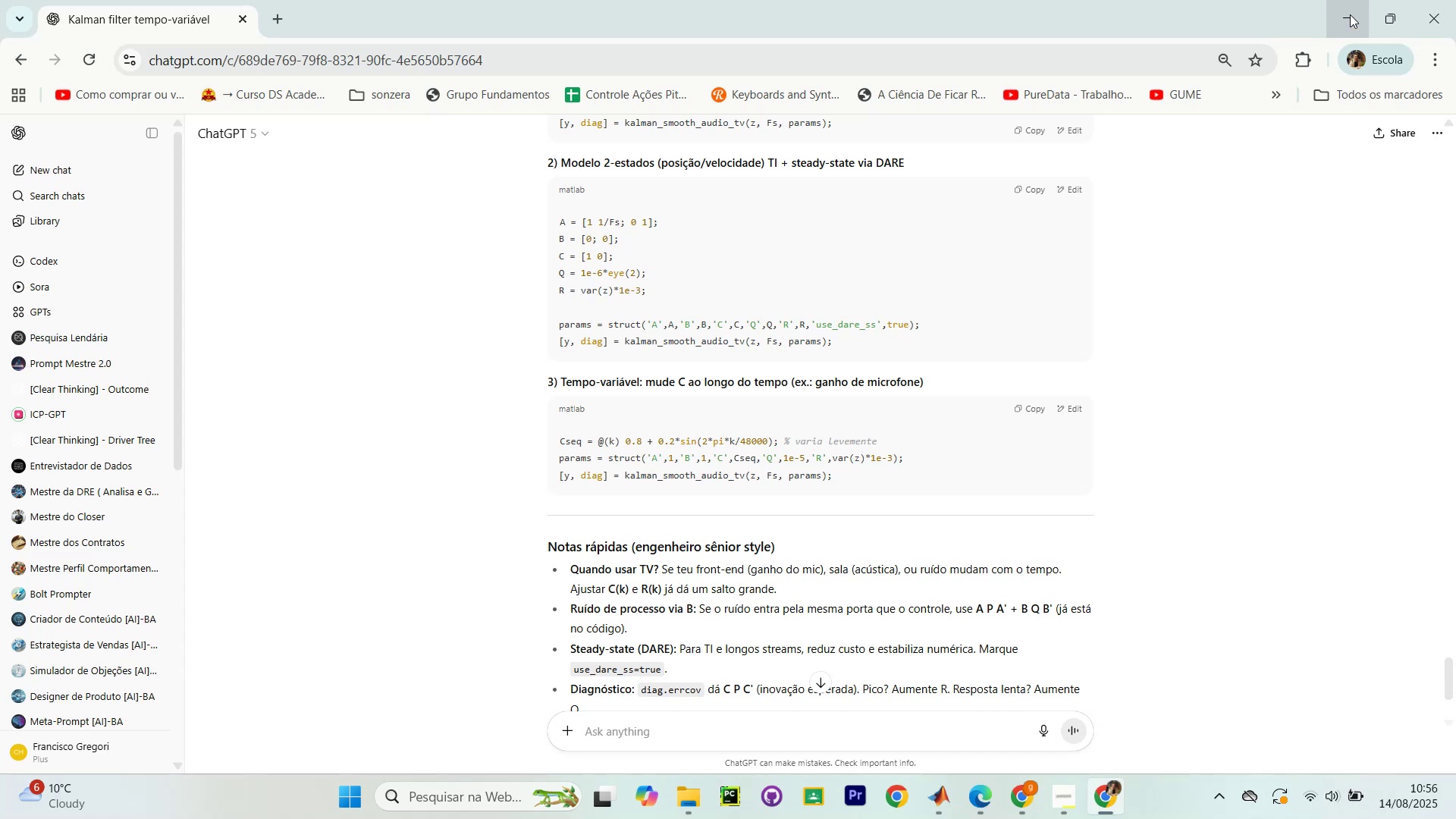 
wait(22.7)
 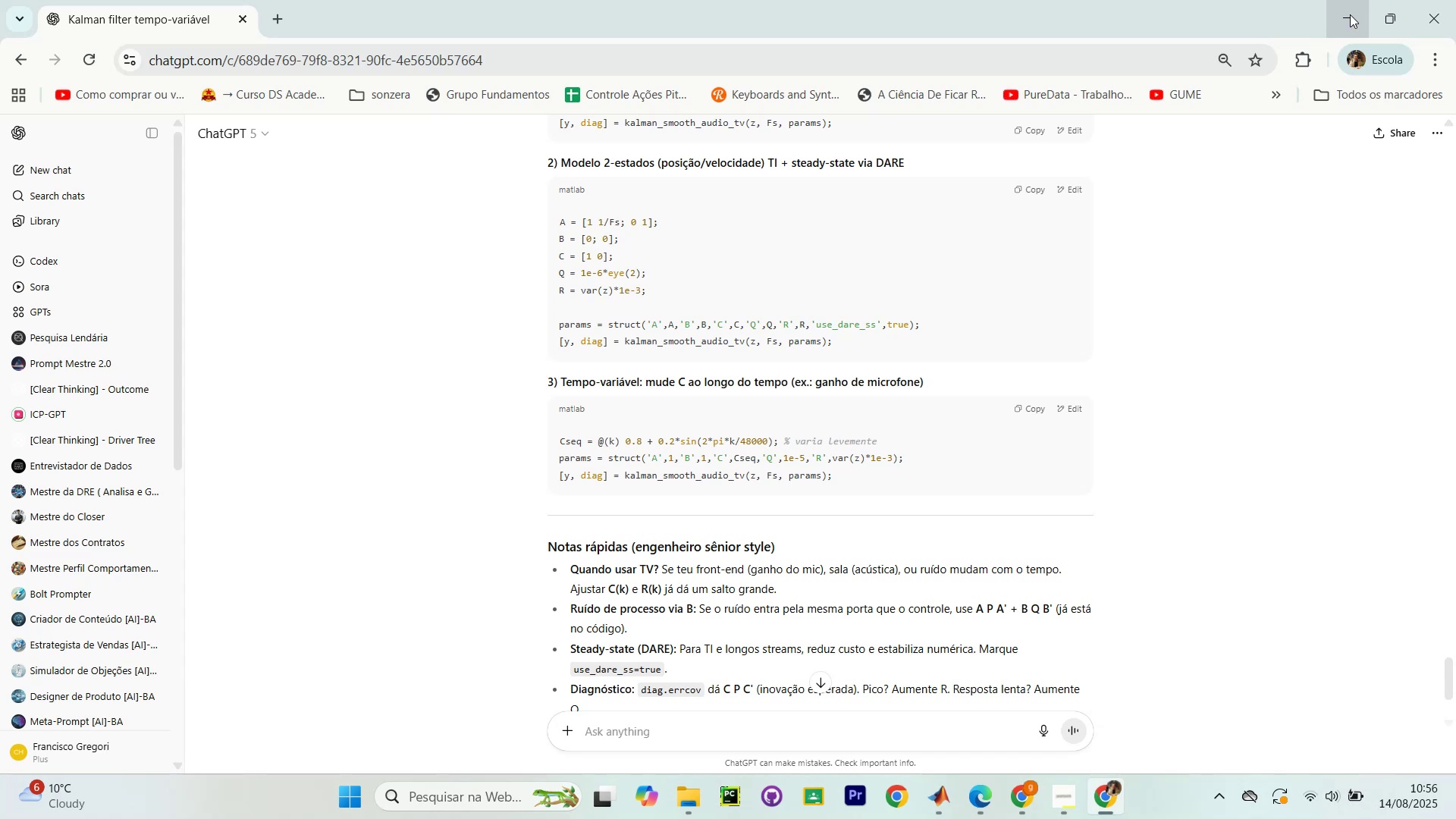 
left_click_drag(start_coordinate=[673, 378], to_coordinate=[715, 379])
 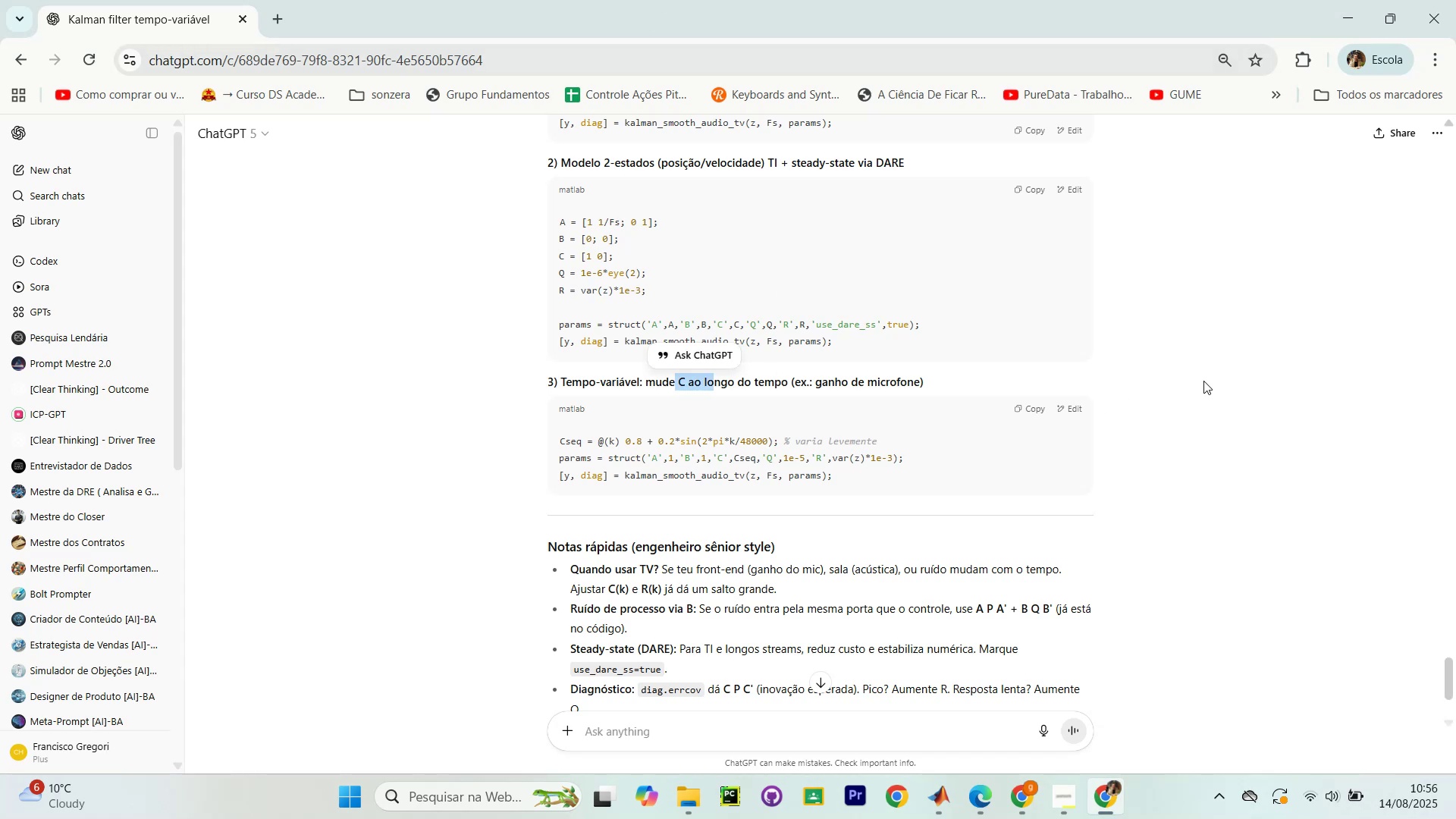 
left_click([1203, 381])
 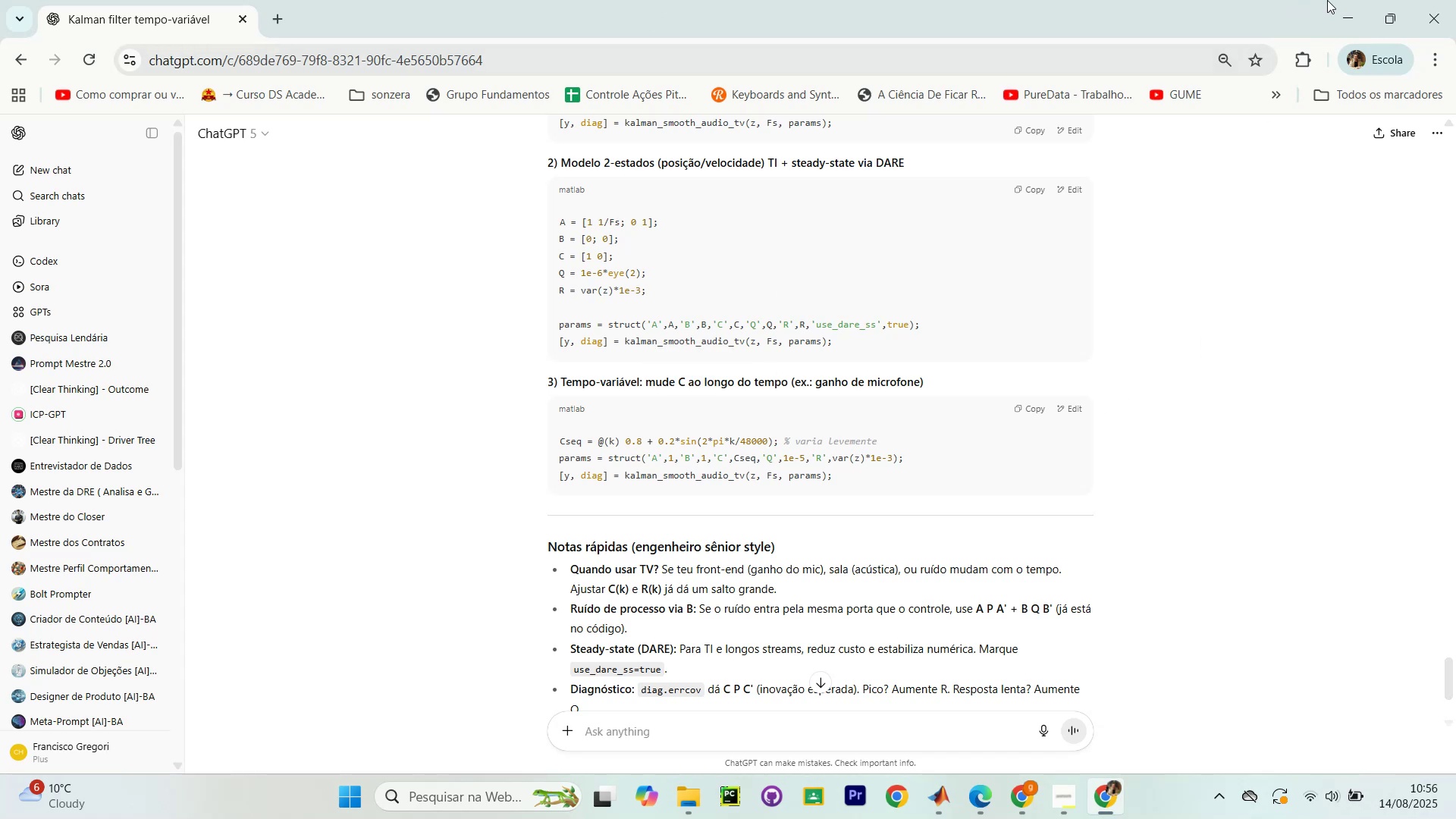 
left_click([1351, 2])
 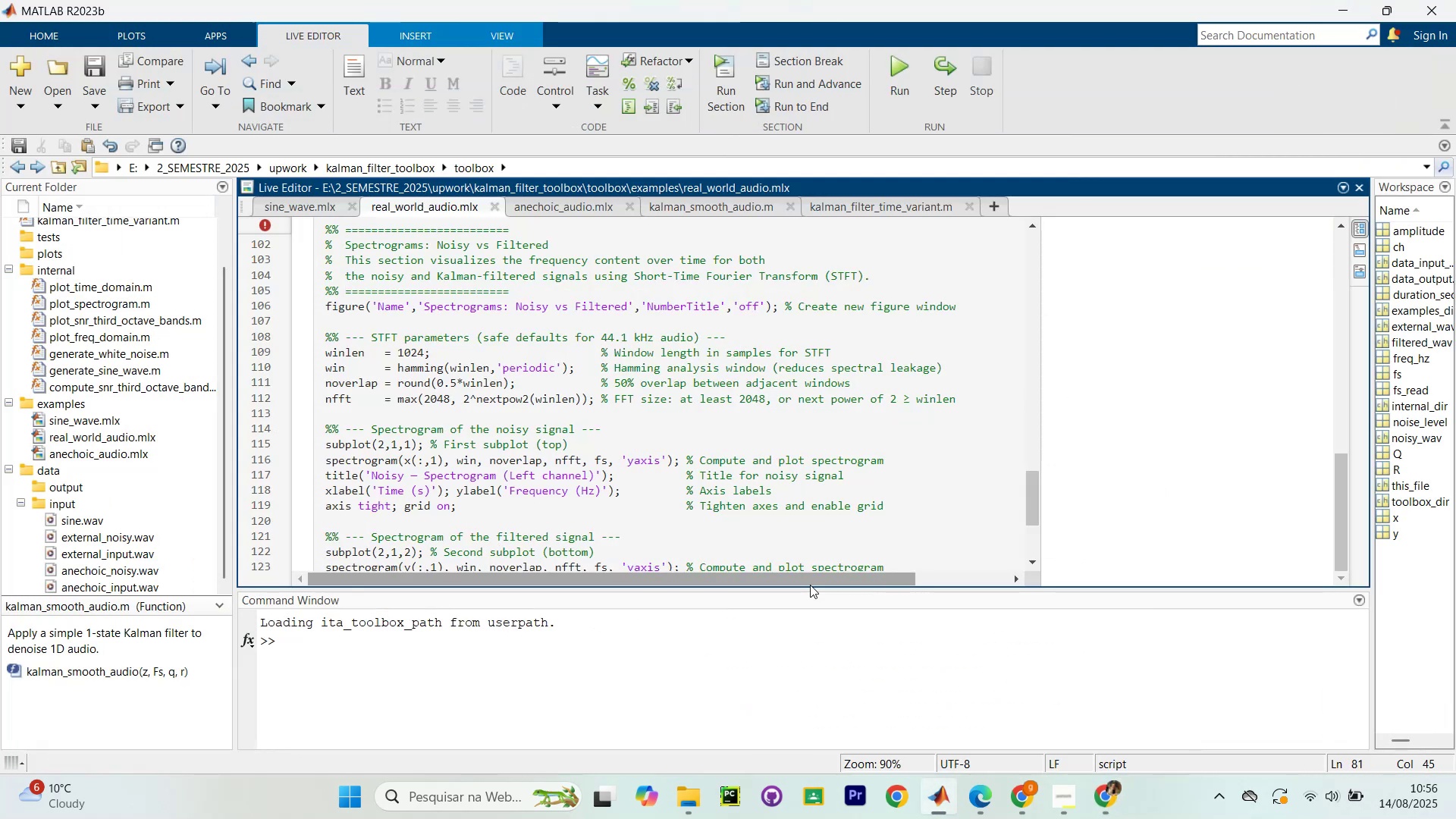 
scroll: coordinate [577, 500], scroll_direction: down, amount: 6.0
 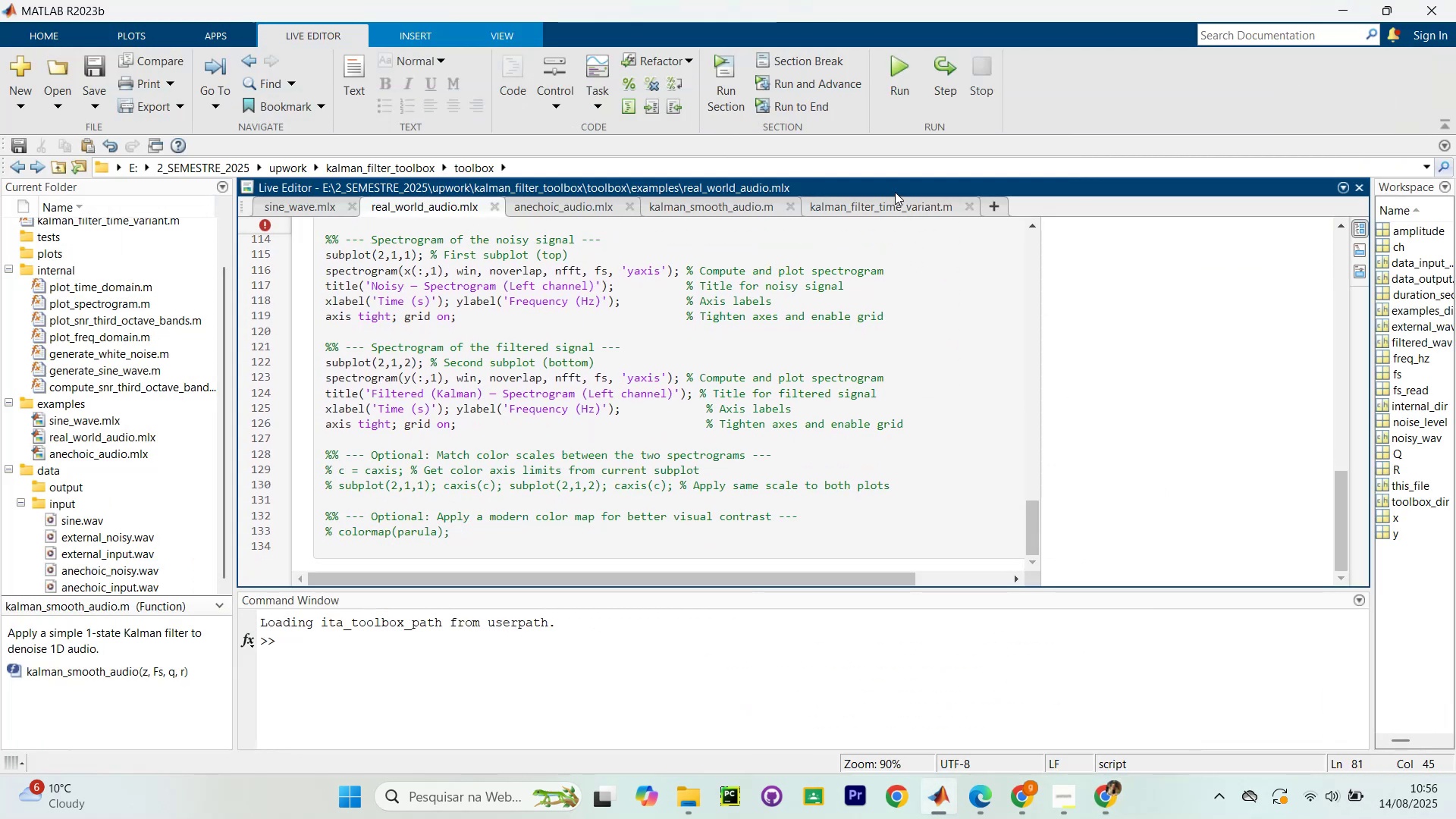 
left_click([897, 213])
 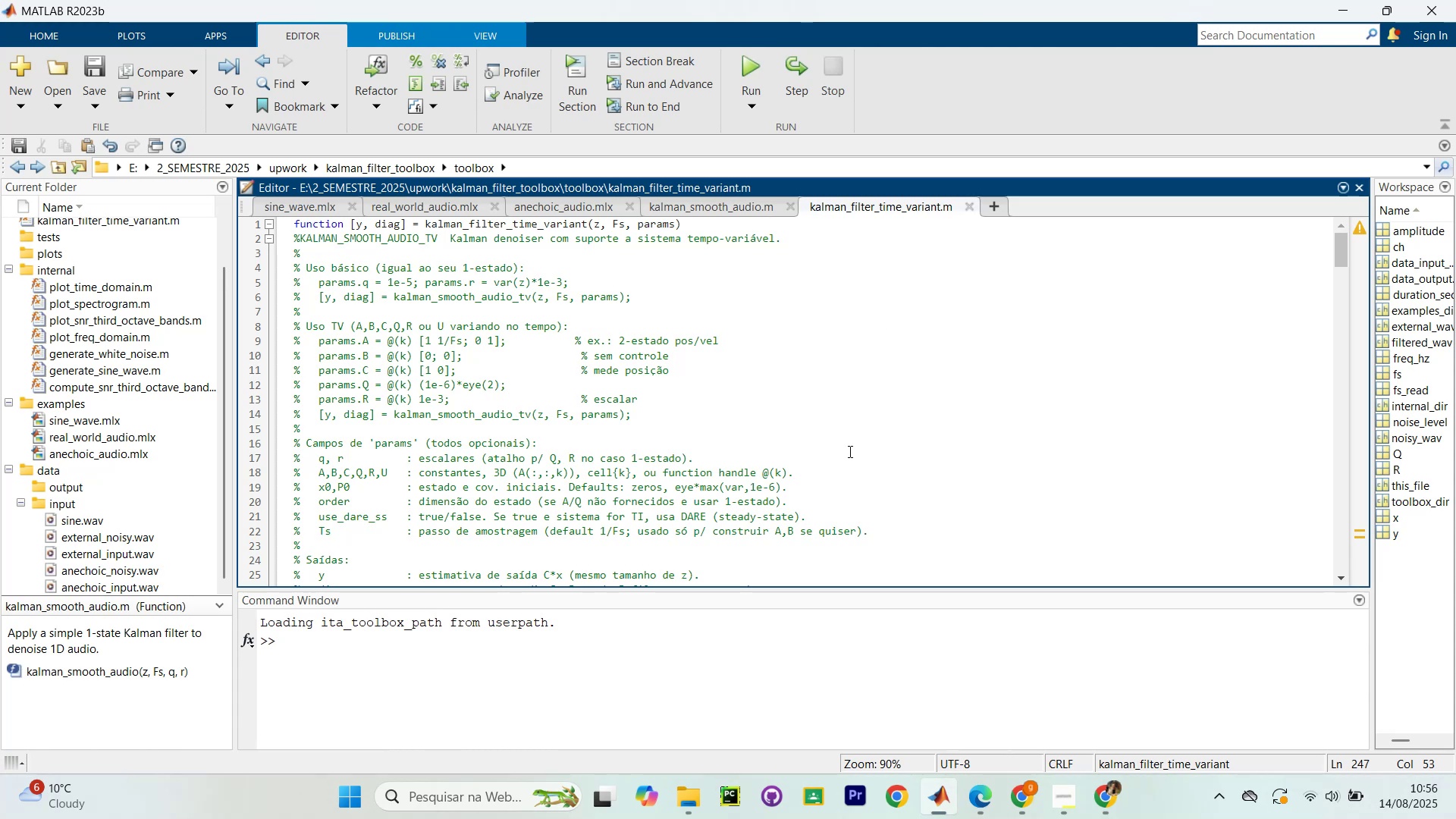 
scroll: coordinate [698, 497], scroll_direction: down, amount: 43.0
 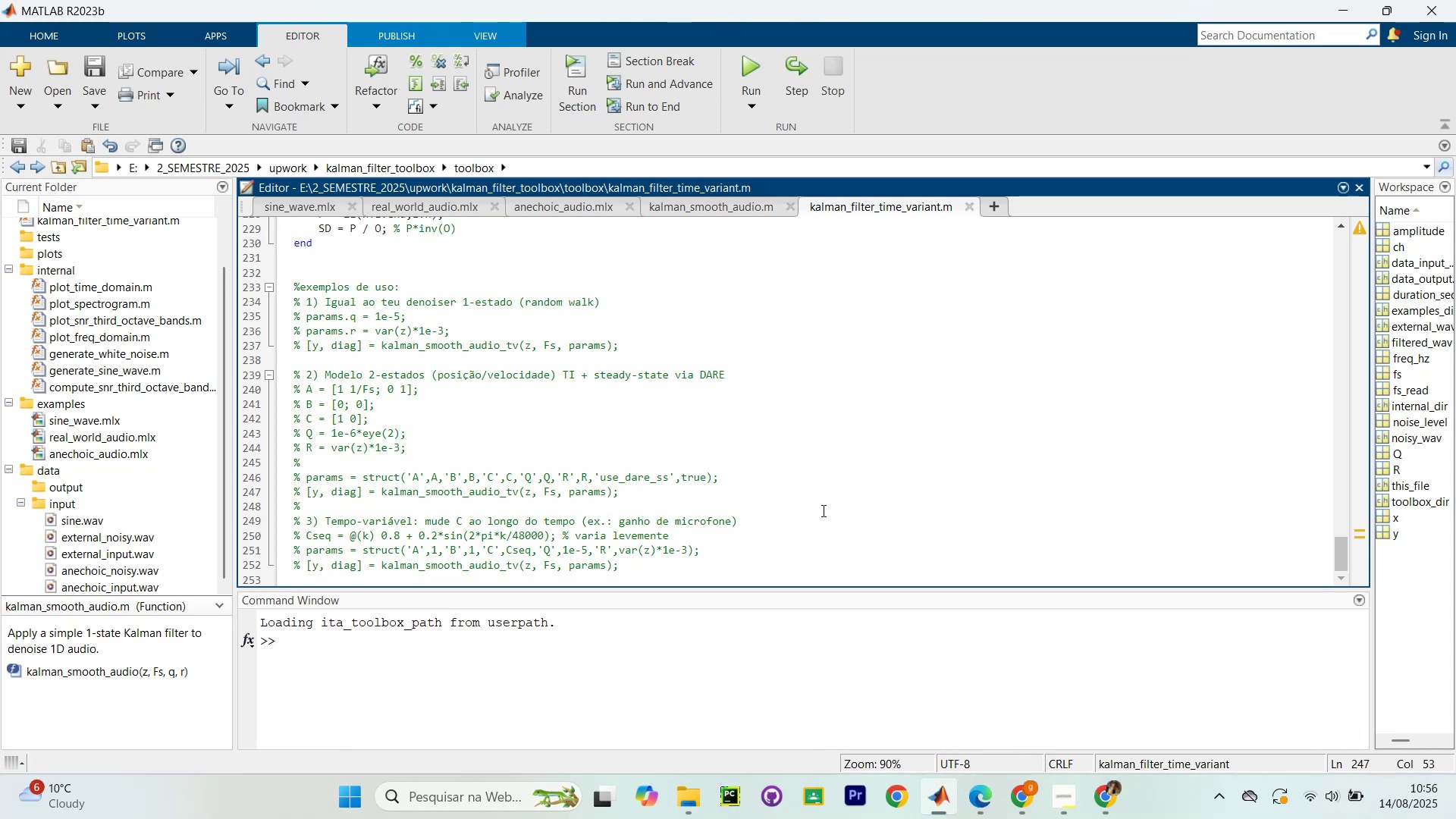 
wait(11.58)
 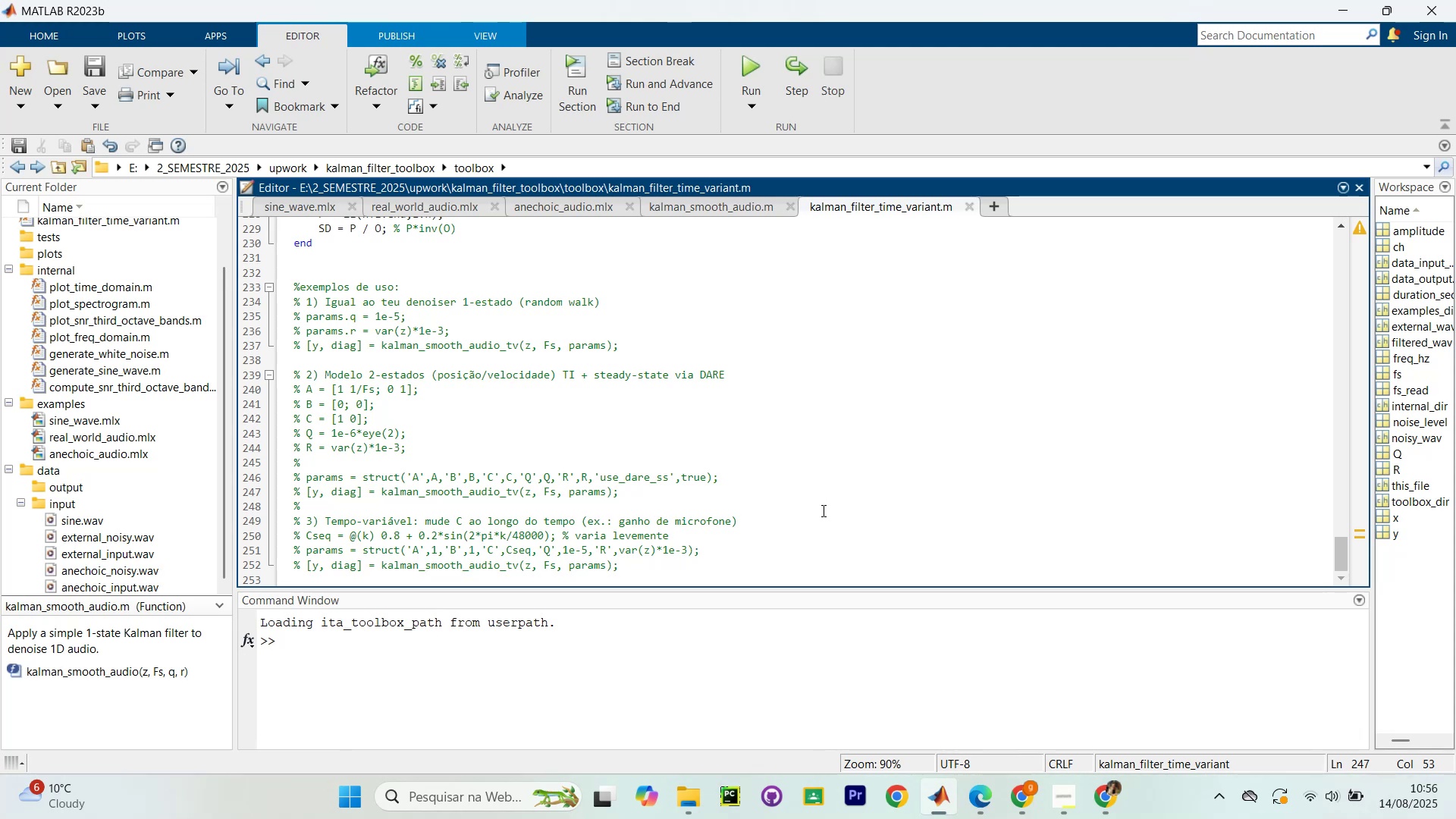 
left_click_drag(start_coordinate=[1371, 390], to_coordinate=[1263, 401])
 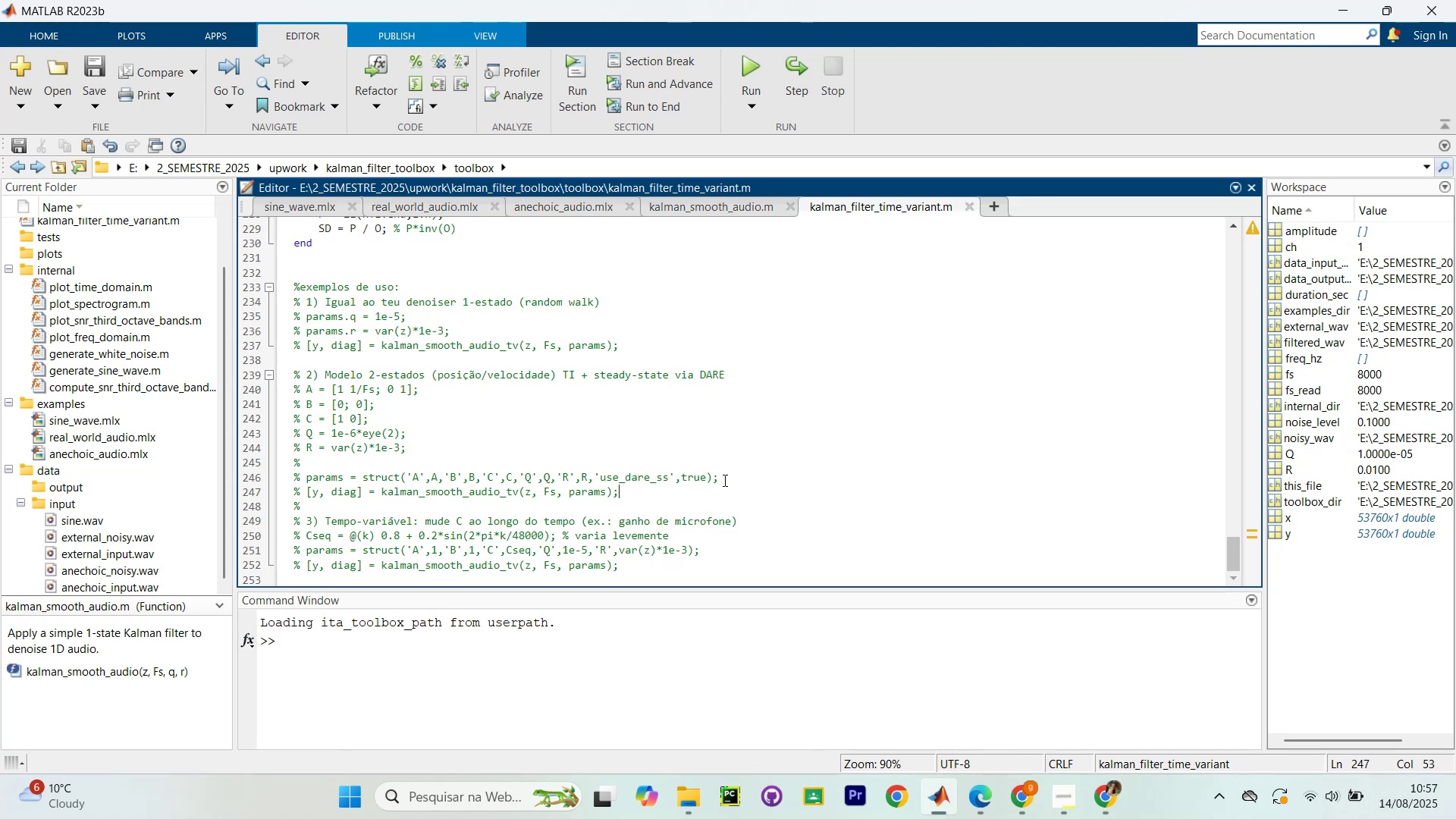 
left_click_drag(start_coordinate=[744, 476], to_coordinate=[639, 474])
 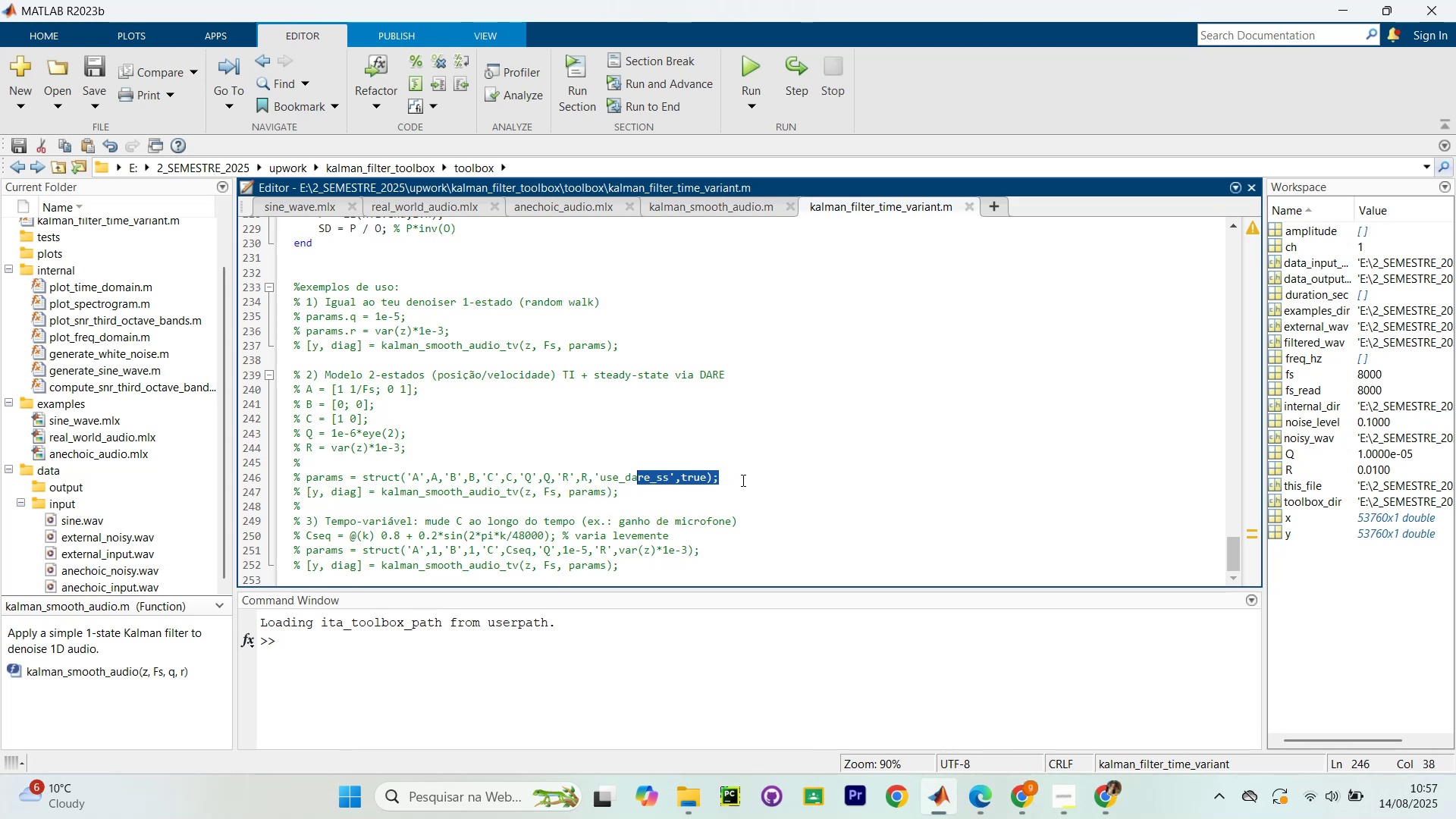 
left_click([745, 480])
 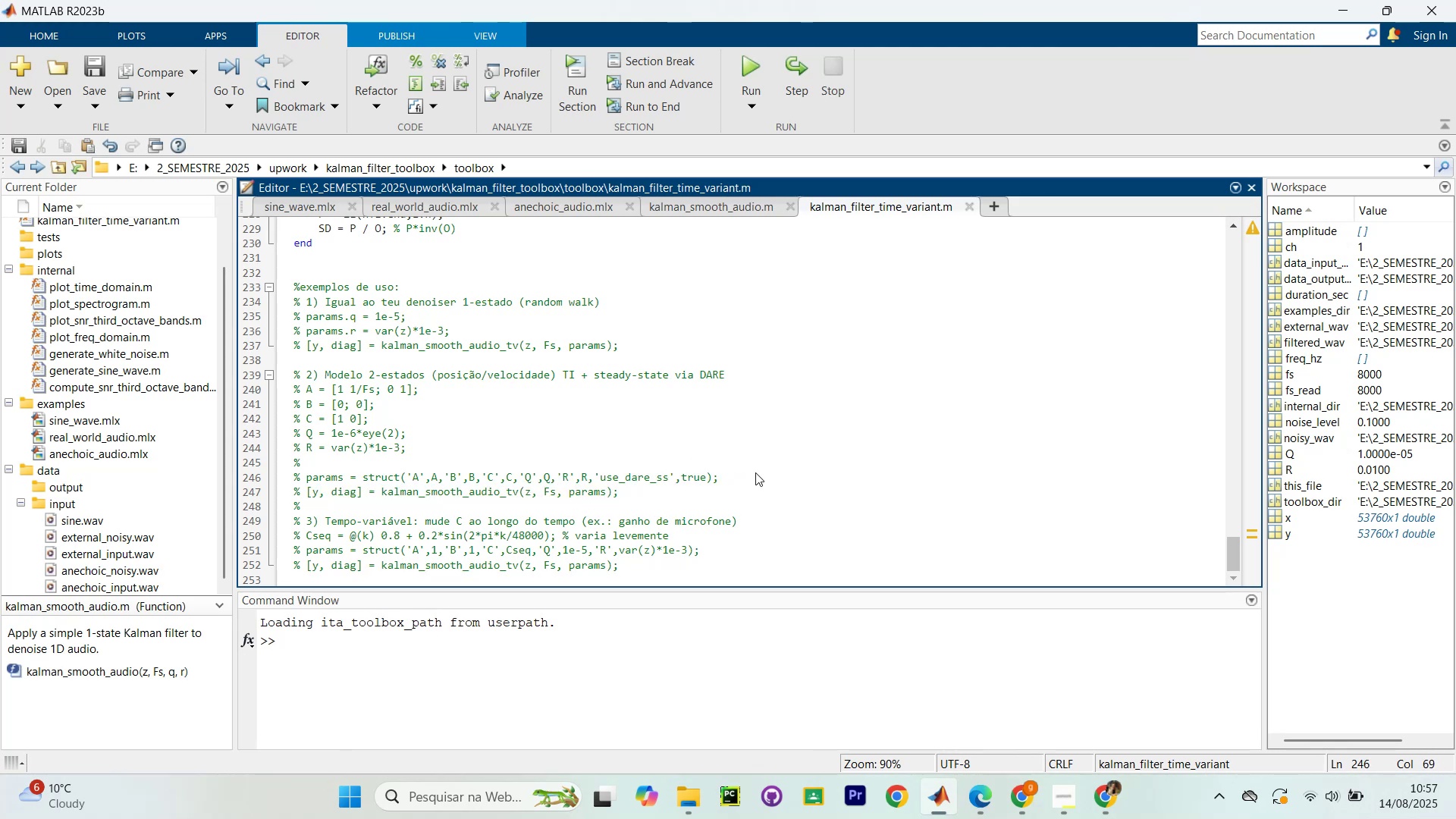 
wait(7.55)
 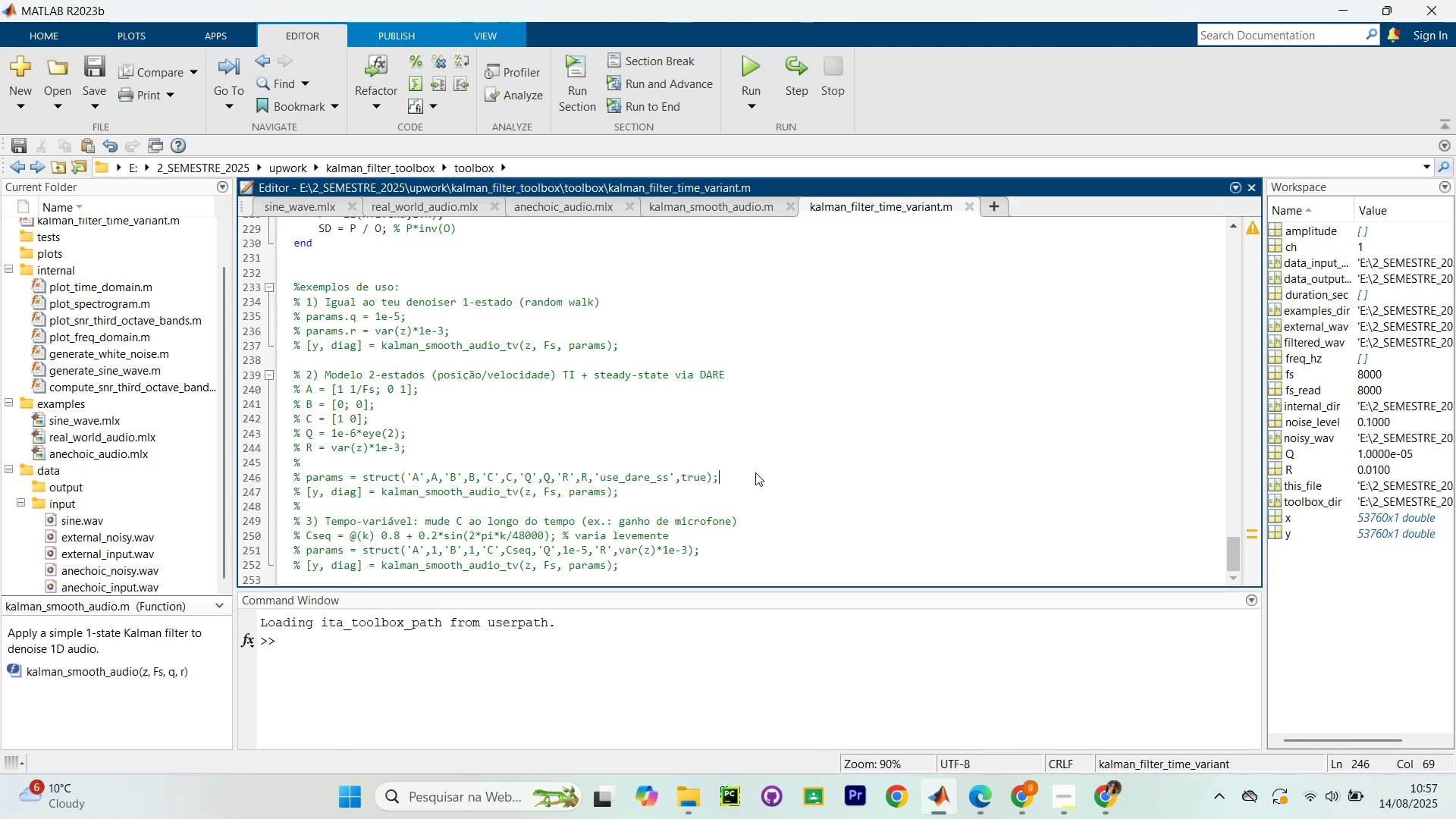 
scroll: coordinate [758, 352], scroll_direction: down, amount: 3.0
 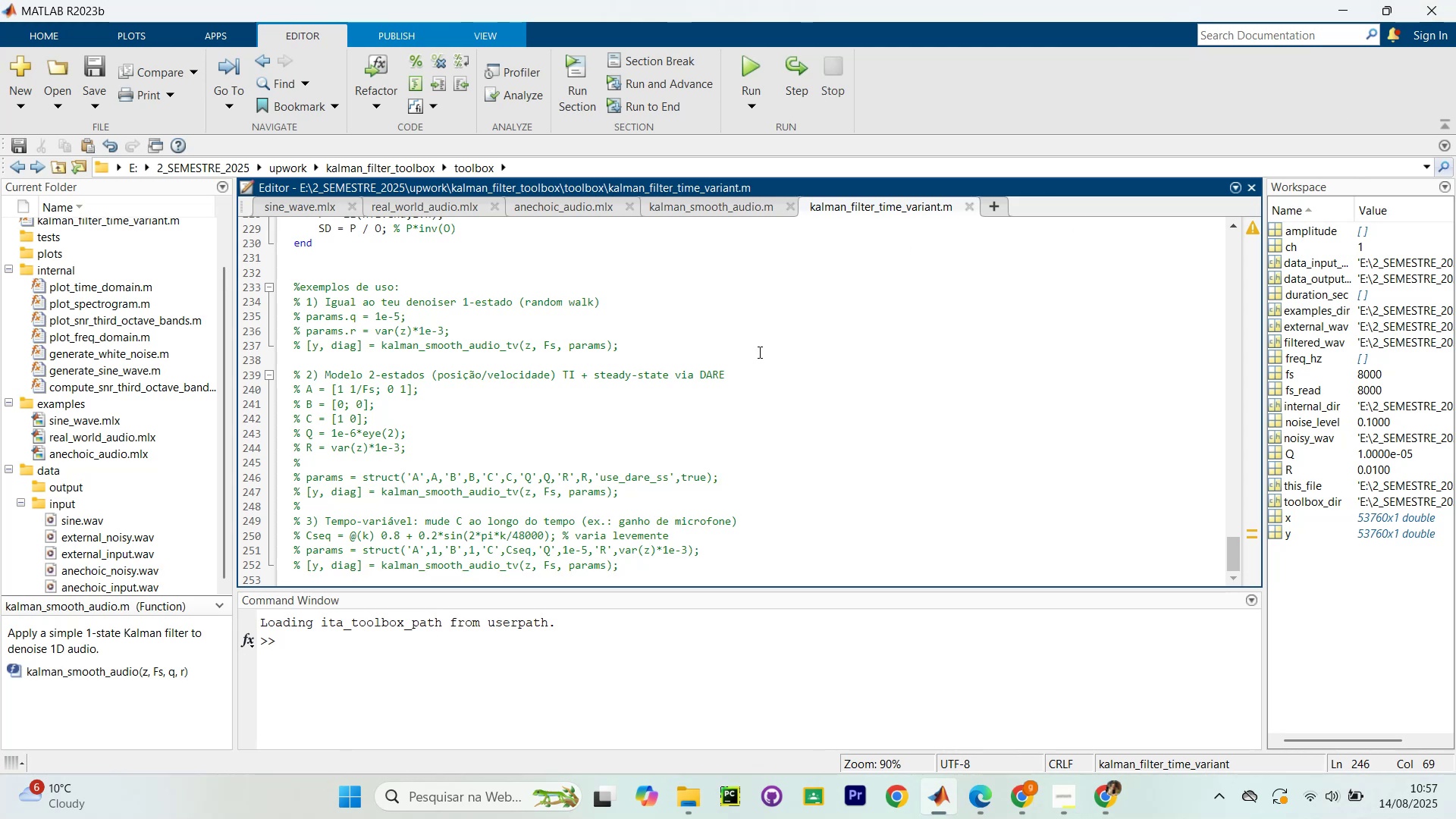 
scroll: coordinate [811, 349], scroll_direction: up, amount: 9.0
 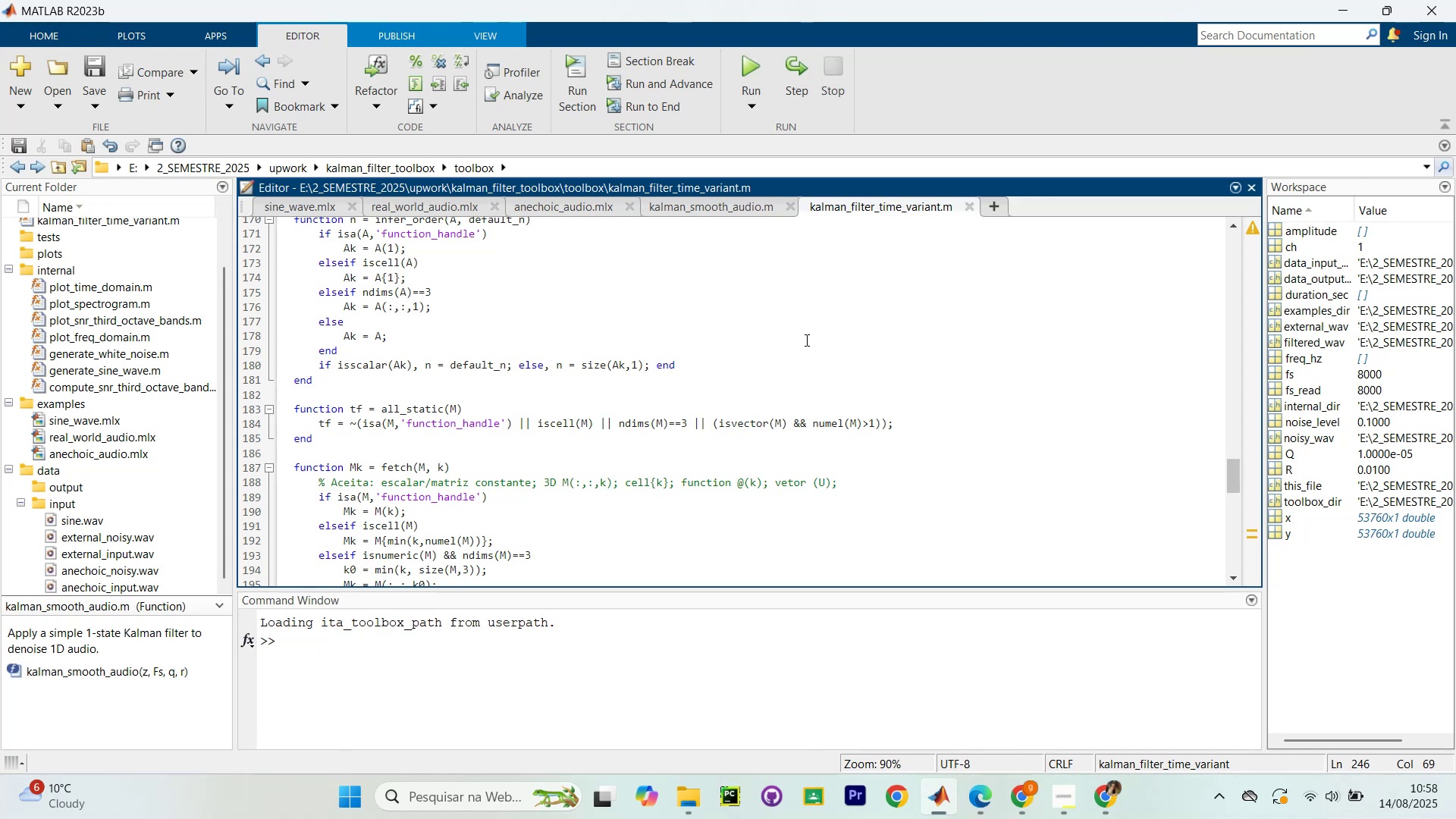 
wait(72.69)
 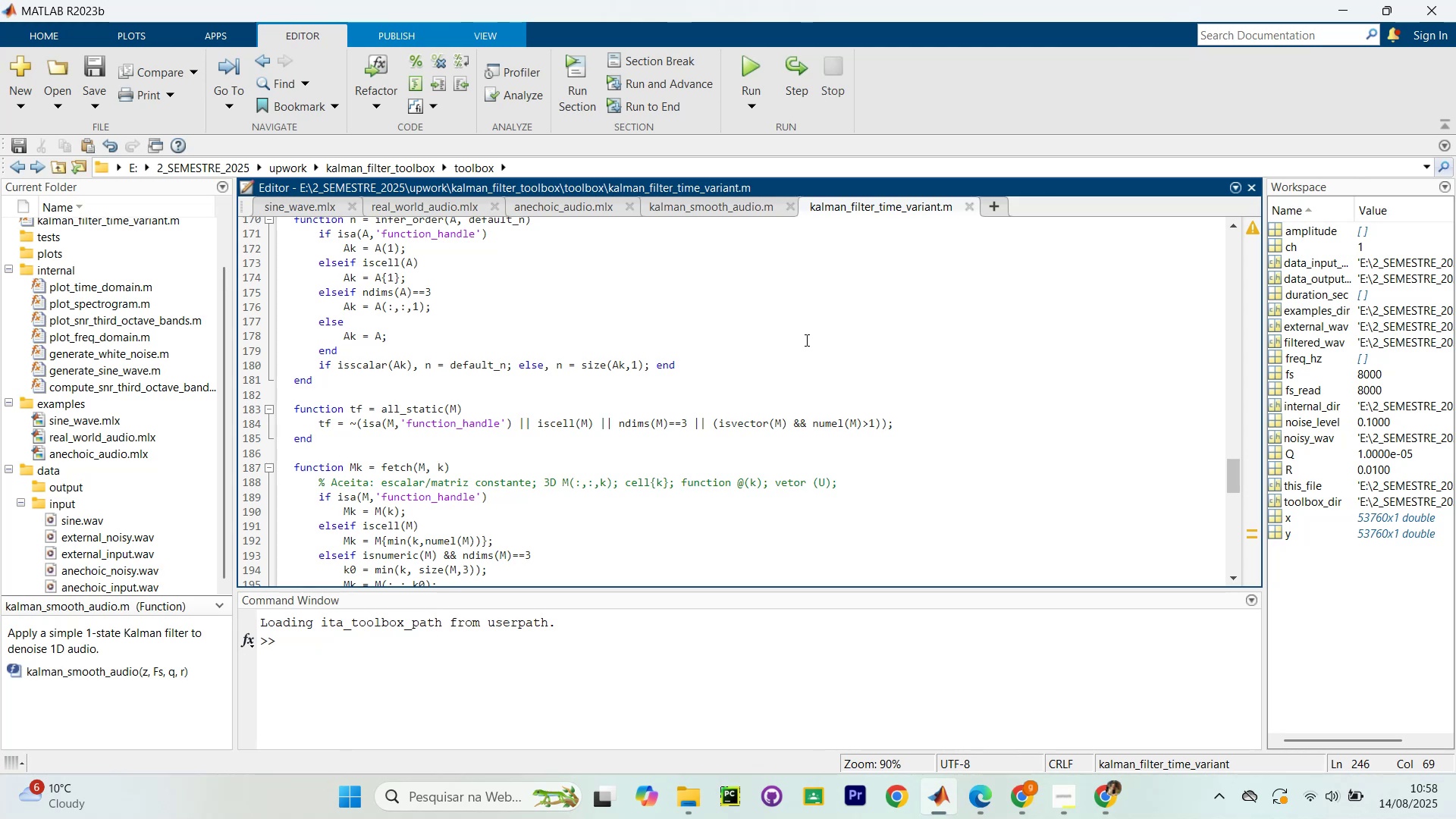 
scroll: coordinate [770, 392], scroll_direction: down, amount: 6.0
 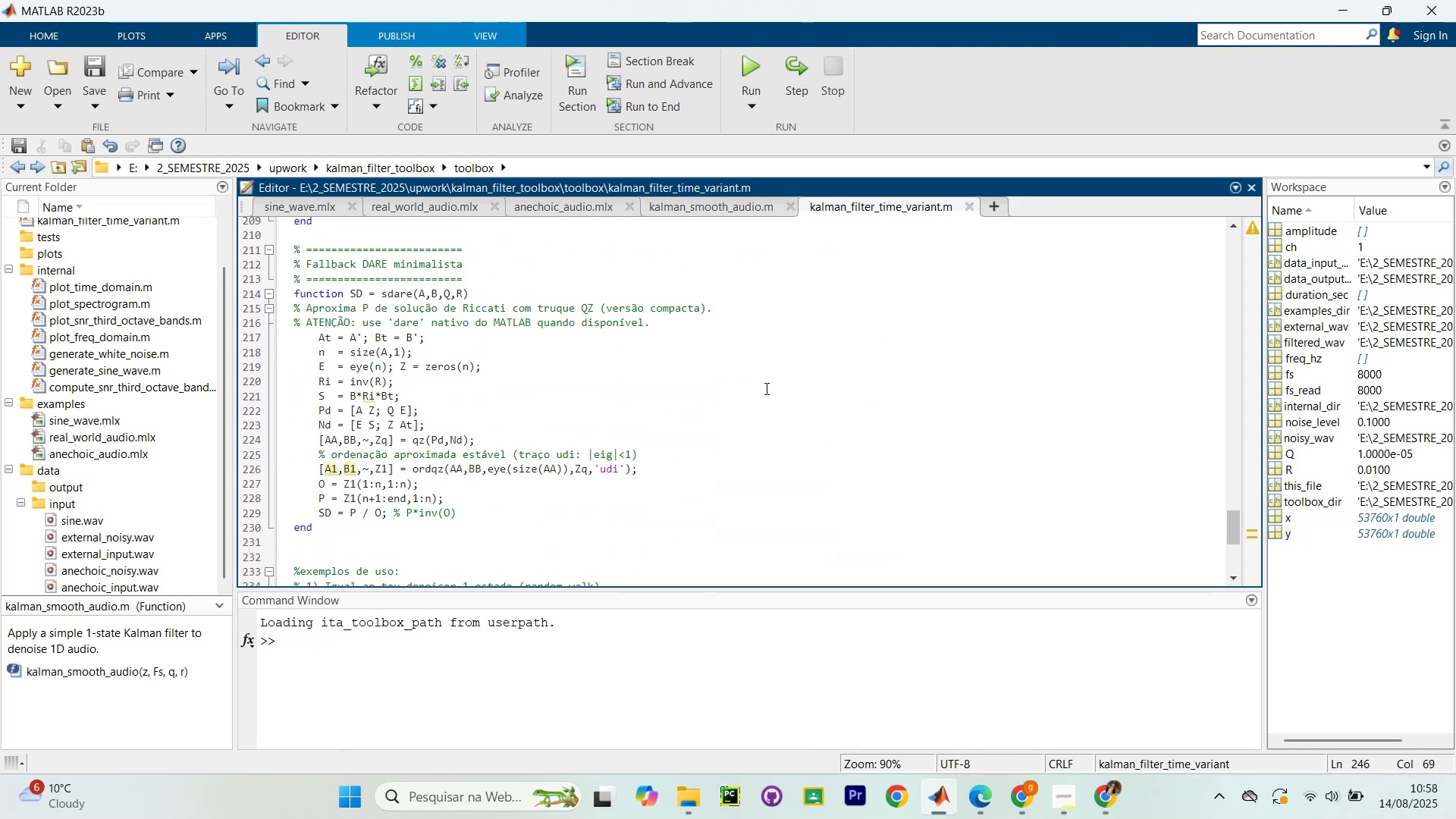 
wait(9.53)
 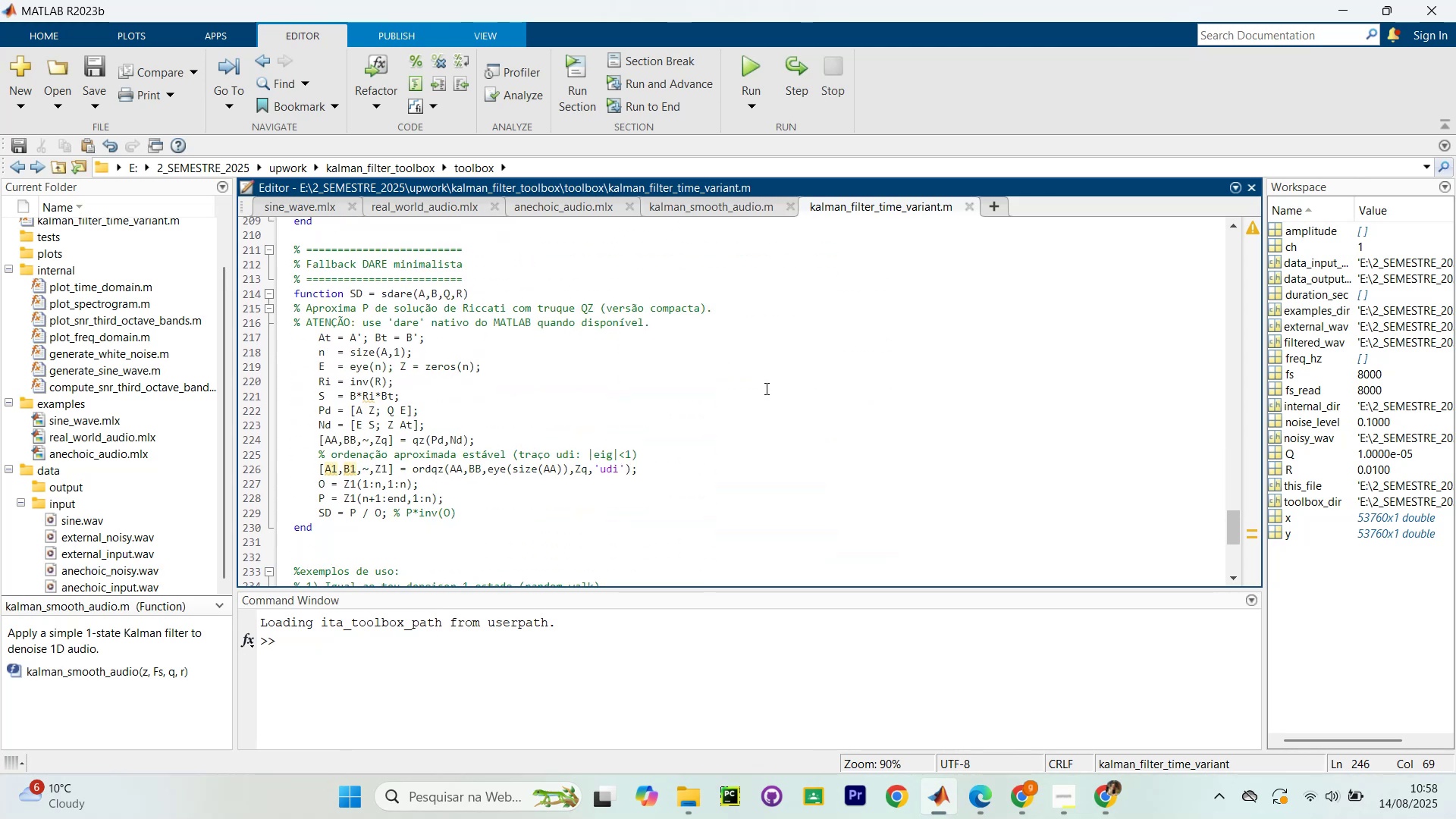 
scroll: coordinate [111, 403], scroll_direction: down, amount: 5.0
 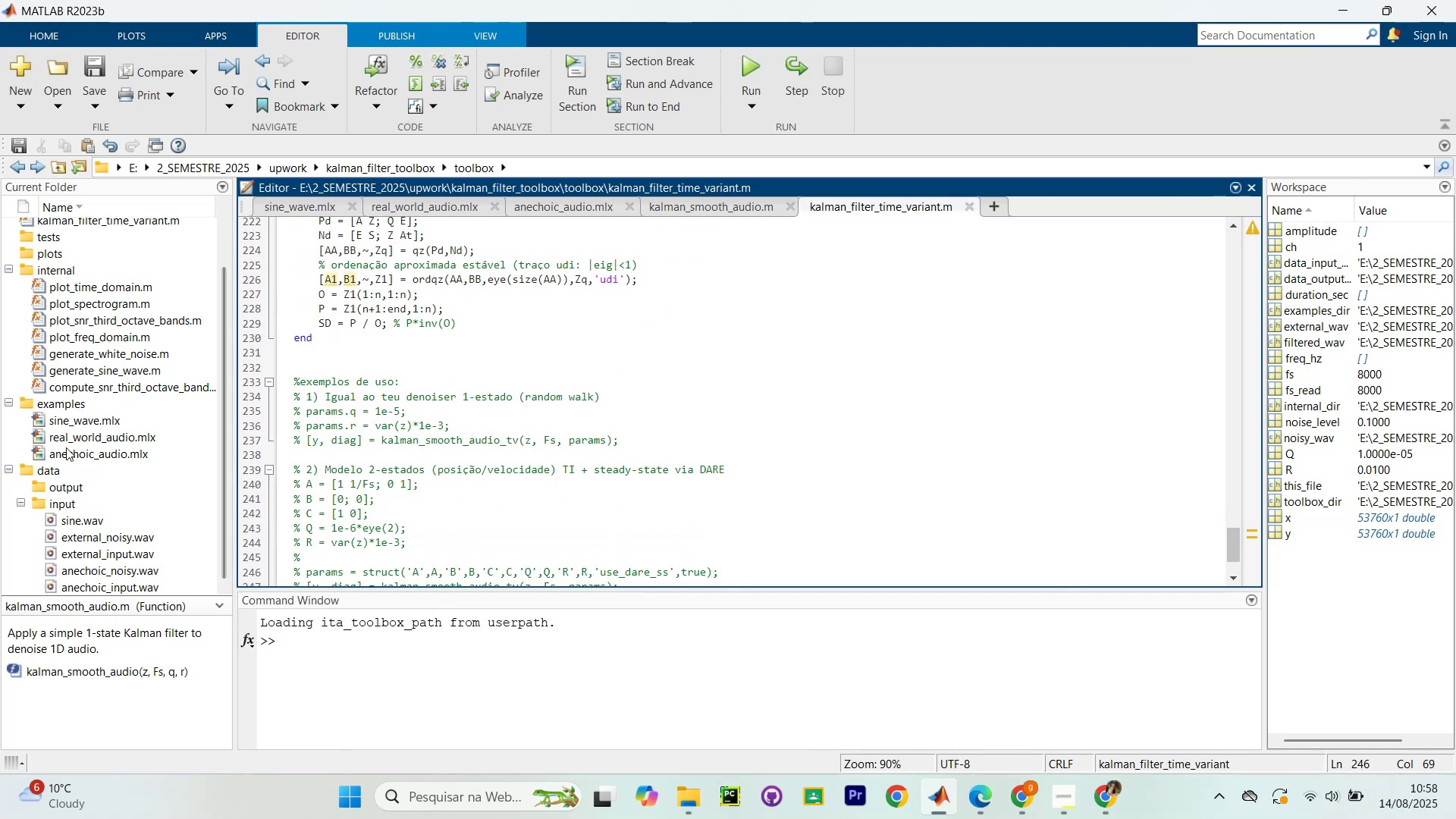 
scroll: coordinate [73, 422], scroll_direction: up, amount: 1.0
 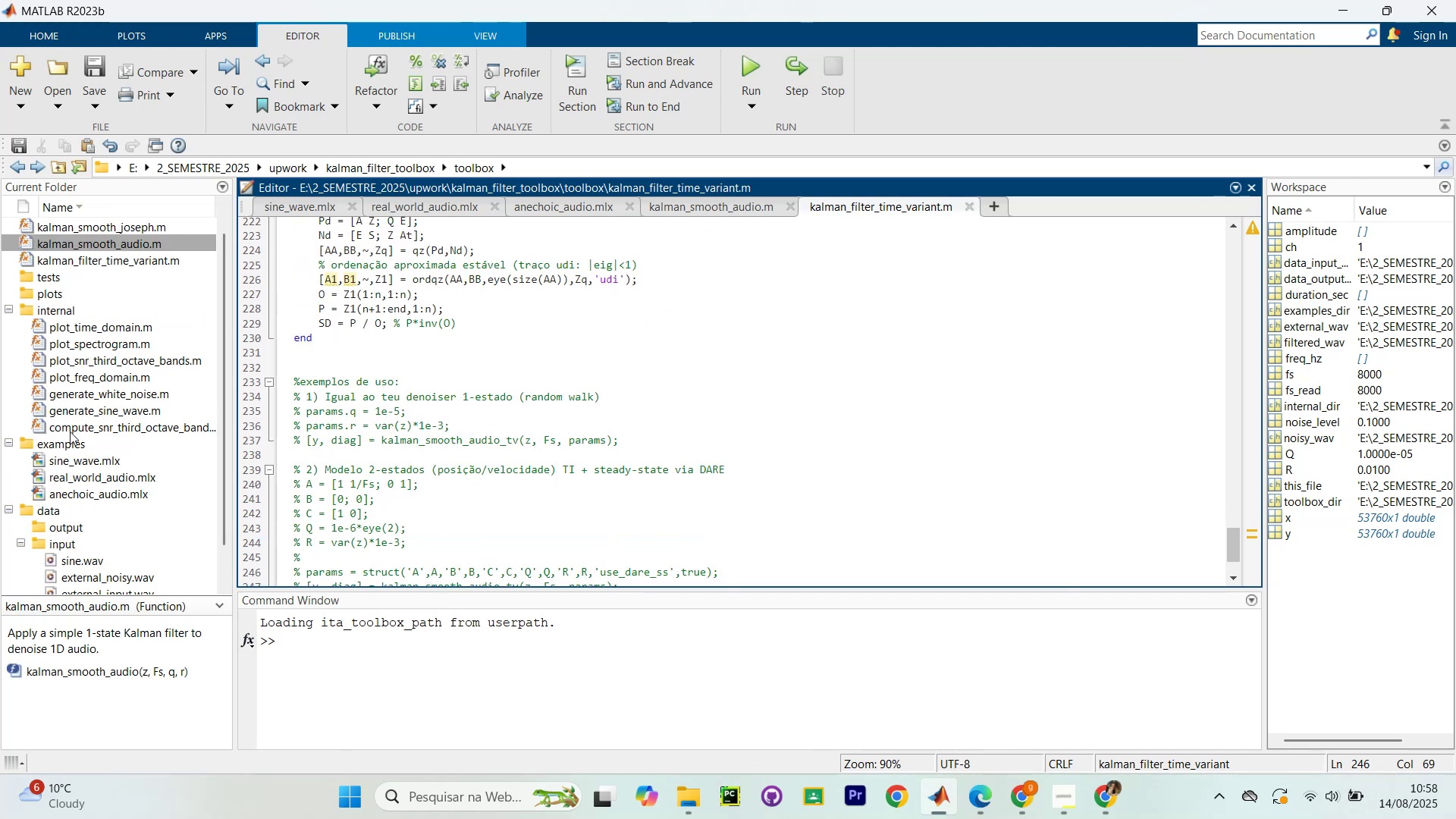 
scroll: coordinate [134, 412], scroll_direction: down, amount: 3.0
 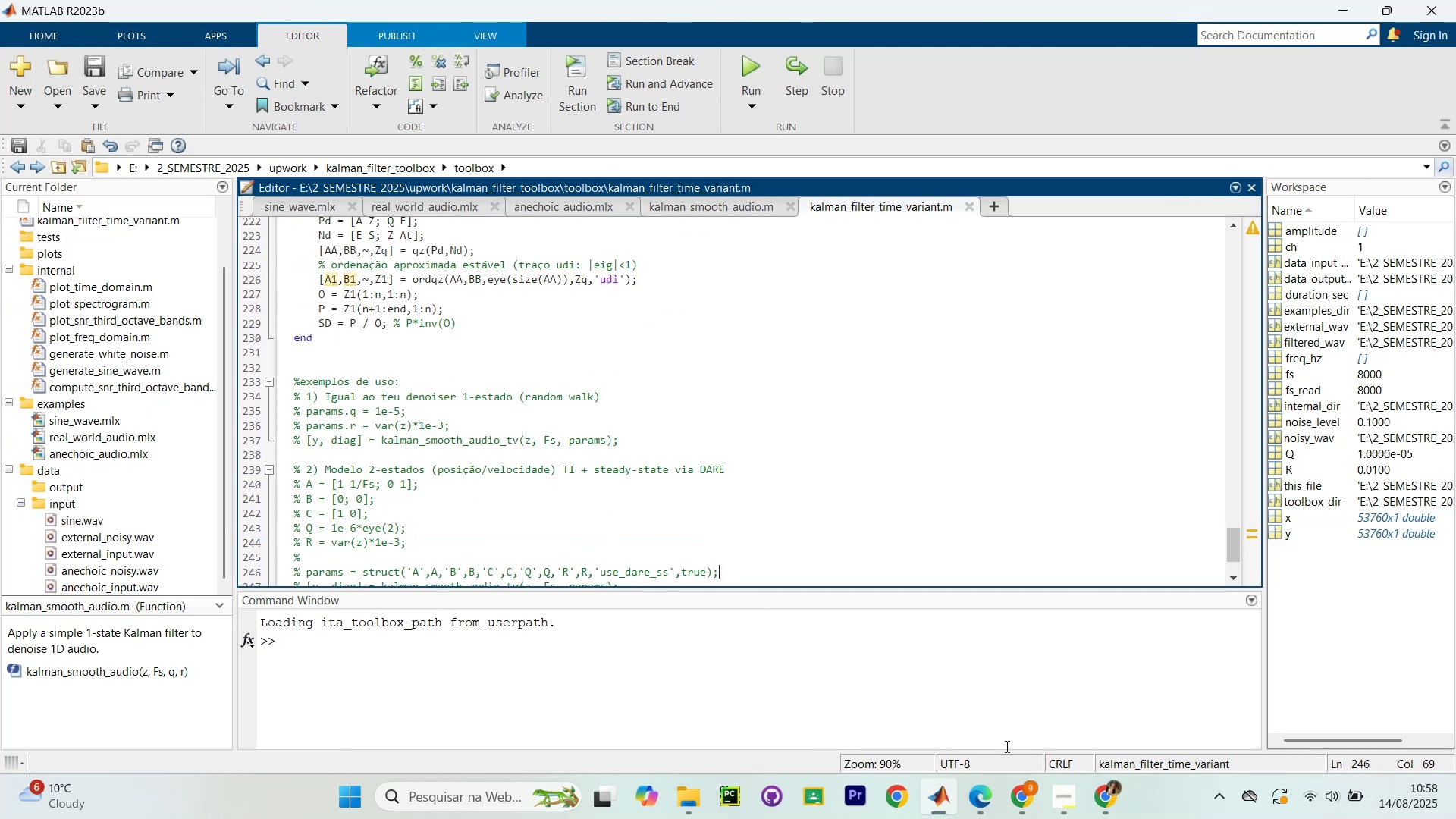 
left_click([1021, 793])
 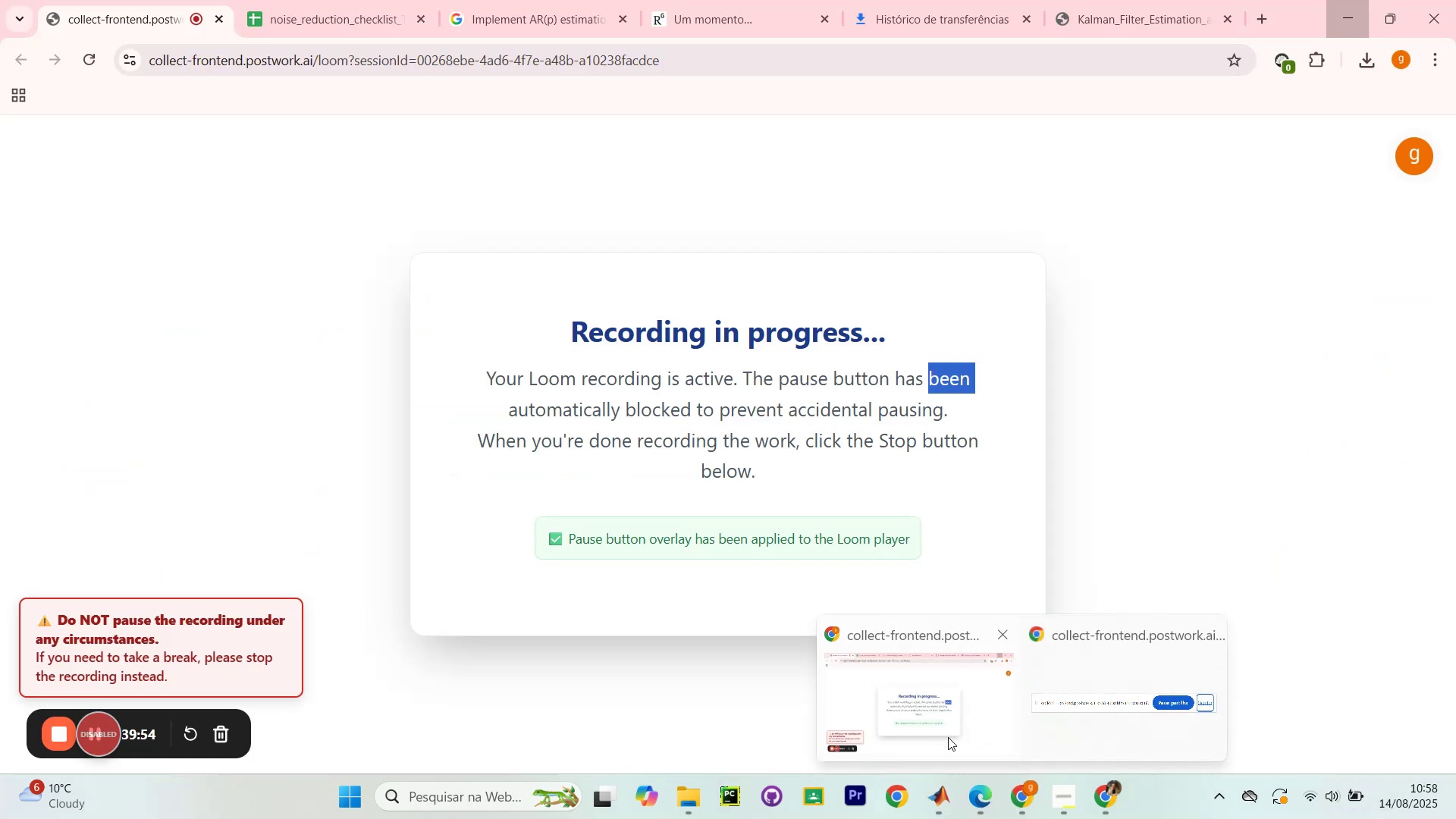 
left_click([948, 737])
 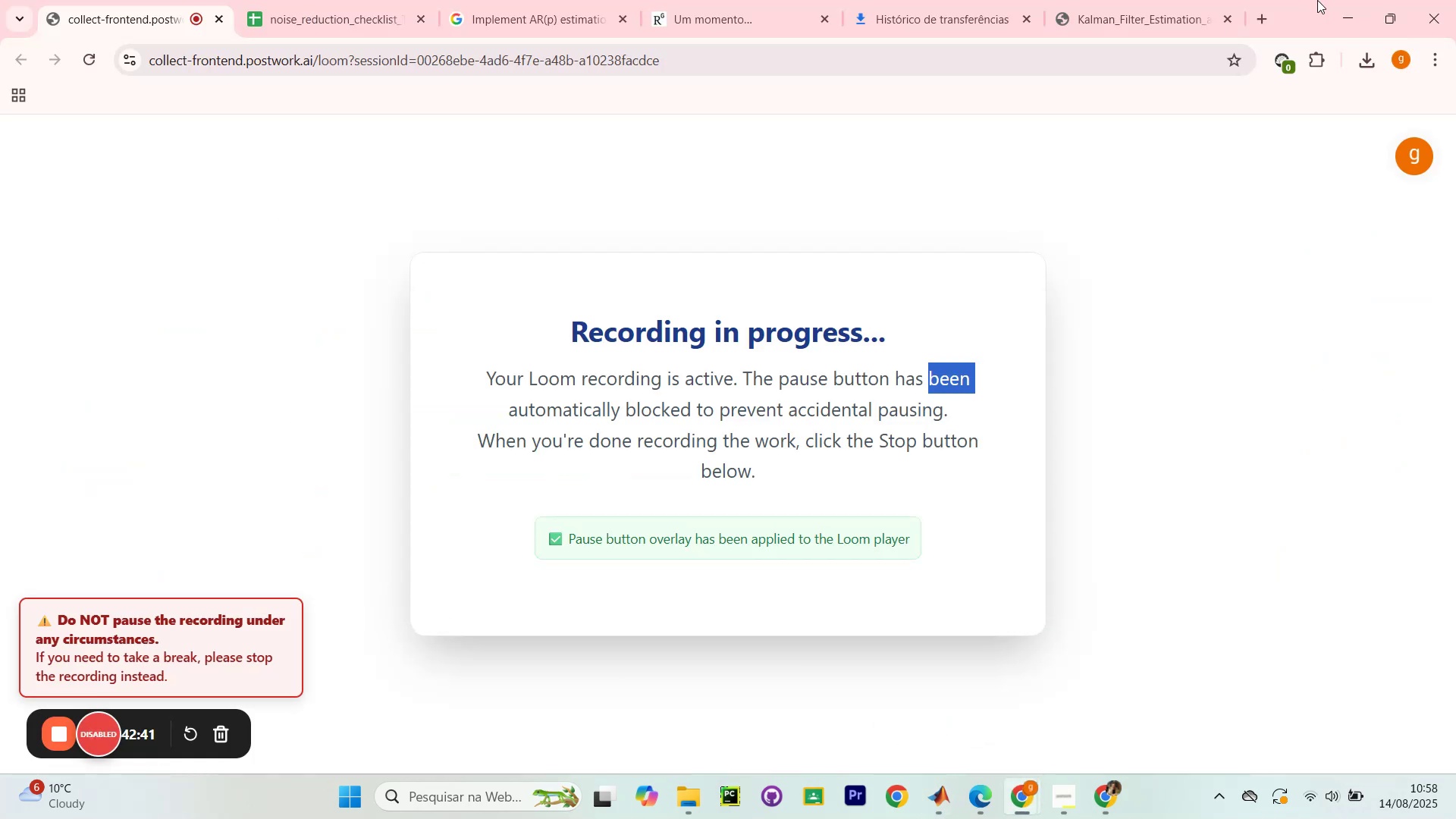 
left_click([1345, 5])
 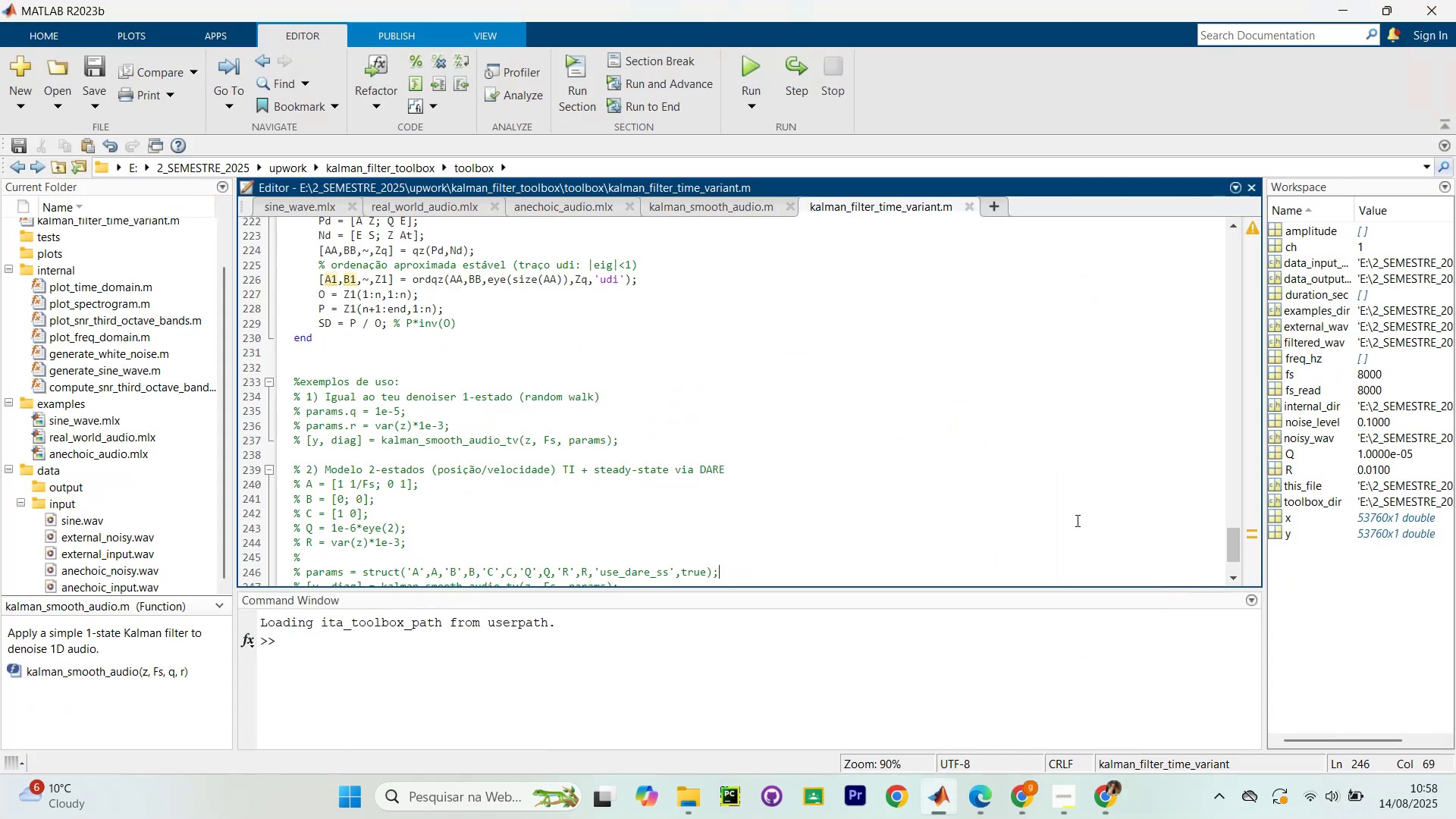 
scroll: coordinate [1020, 162], scroll_direction: down, amount: 5.0
 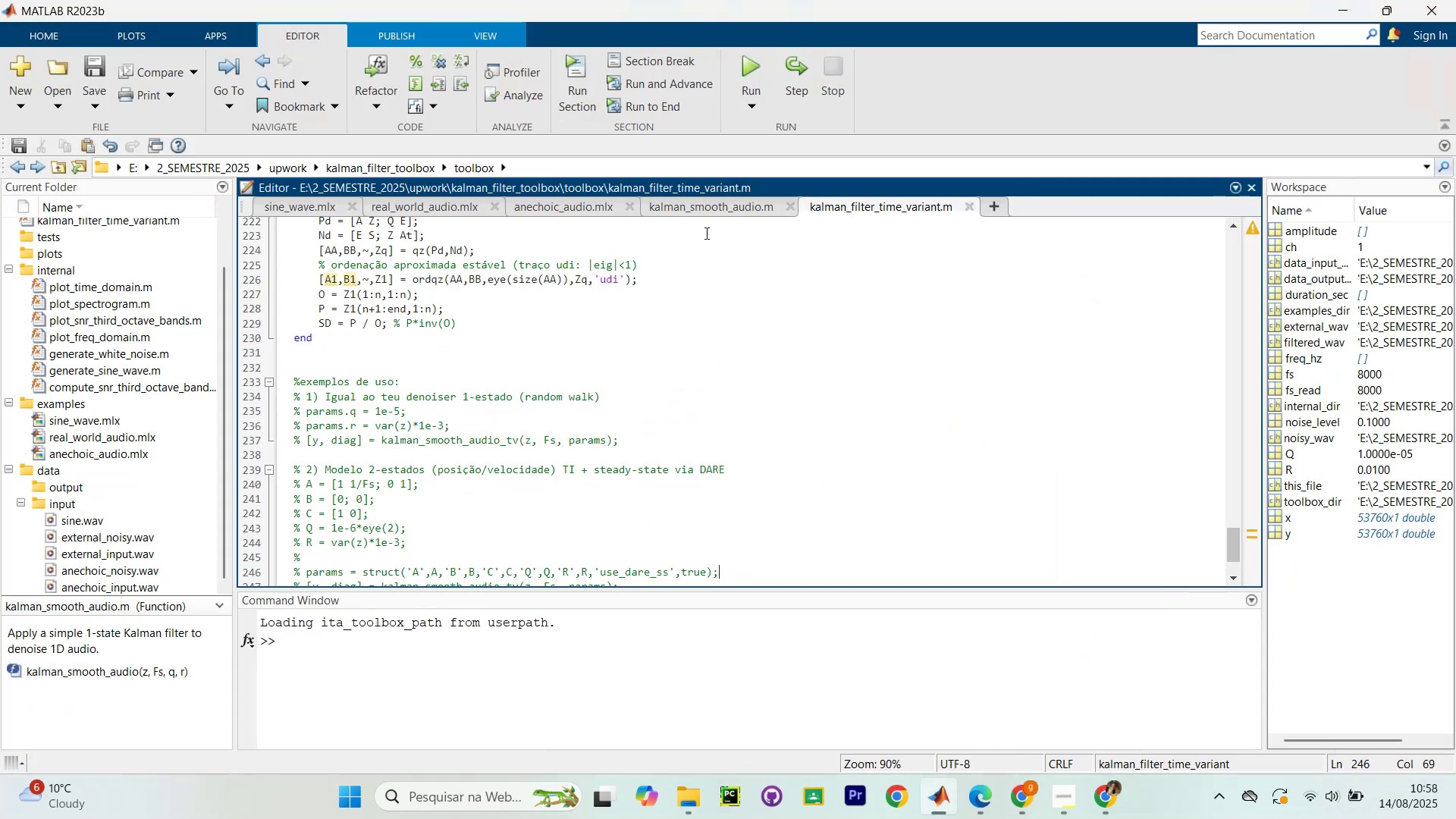 
left_click([711, 211])
 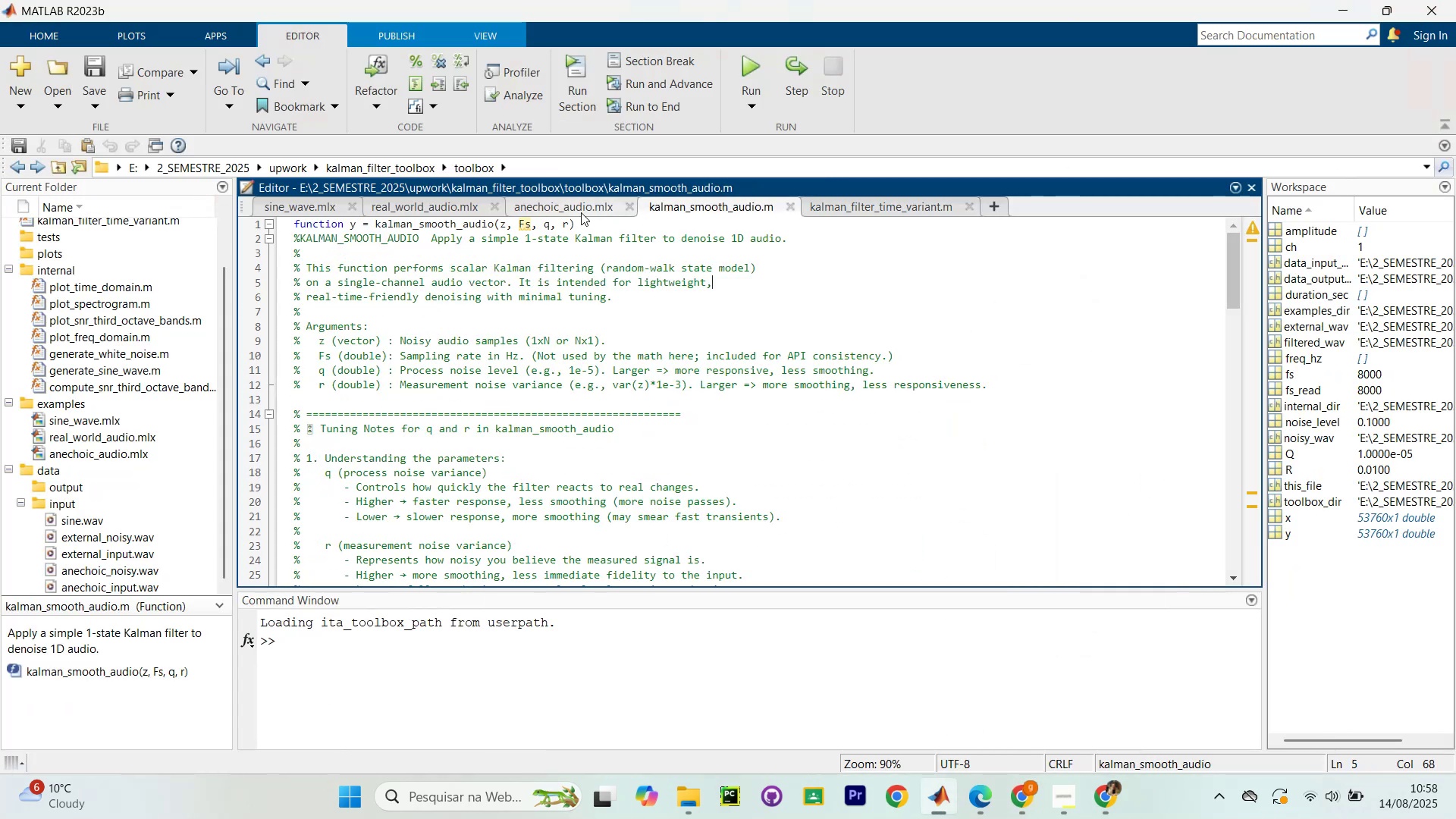 
left_click([576, 206])
 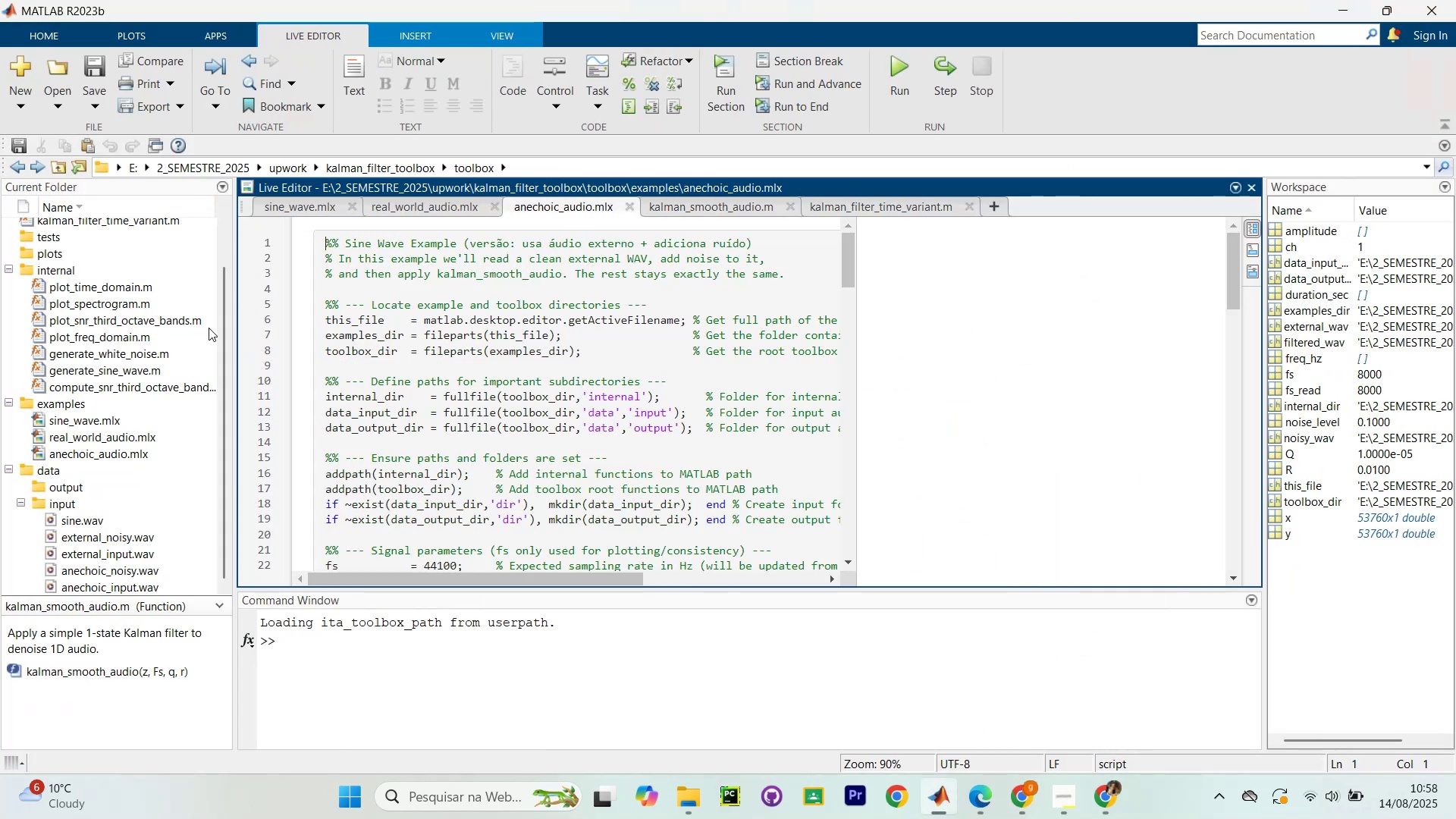 
scroll: coordinate [56, 329], scroll_direction: up, amount: 6.0
 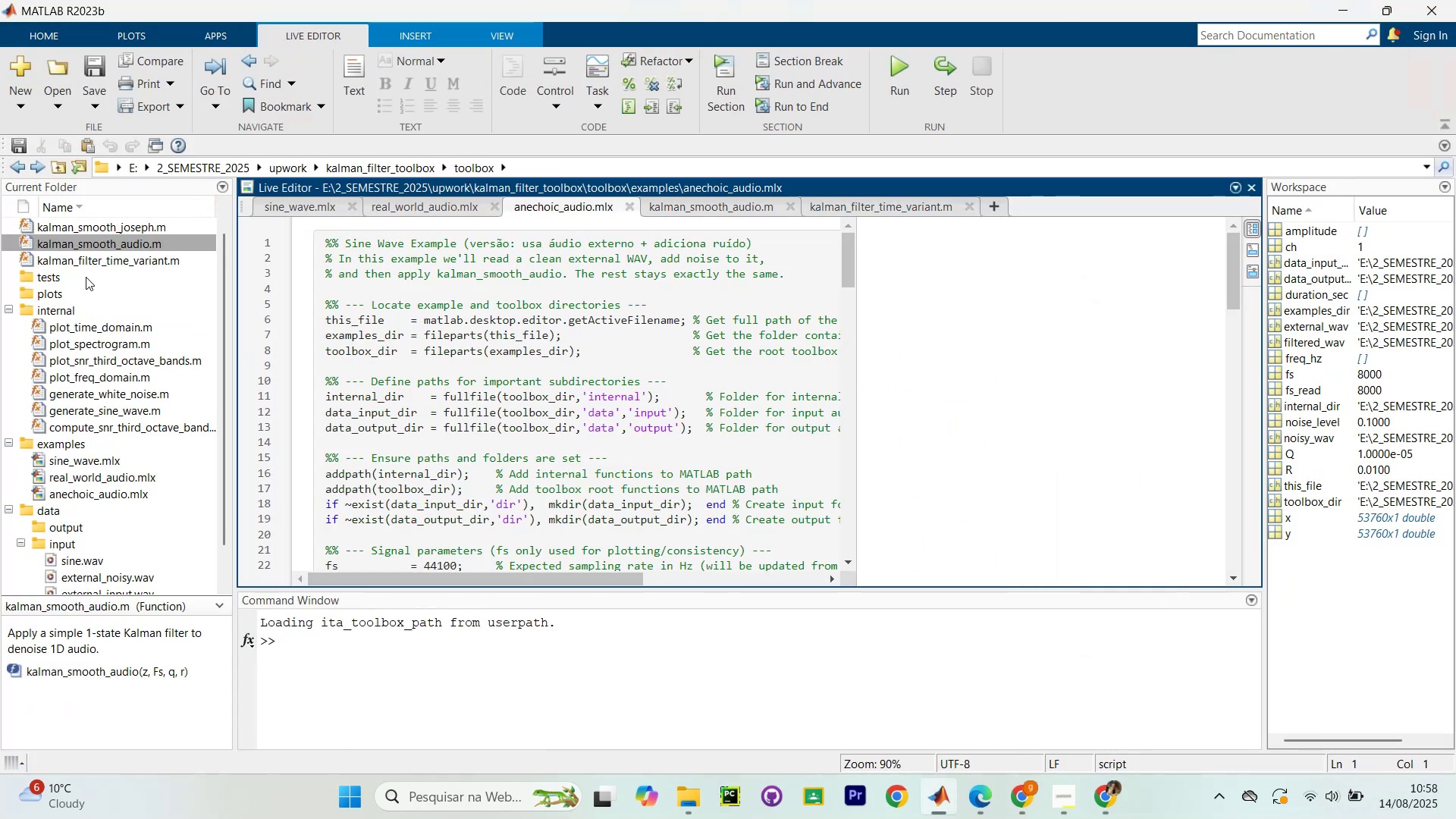 
left_click([93, 259])
 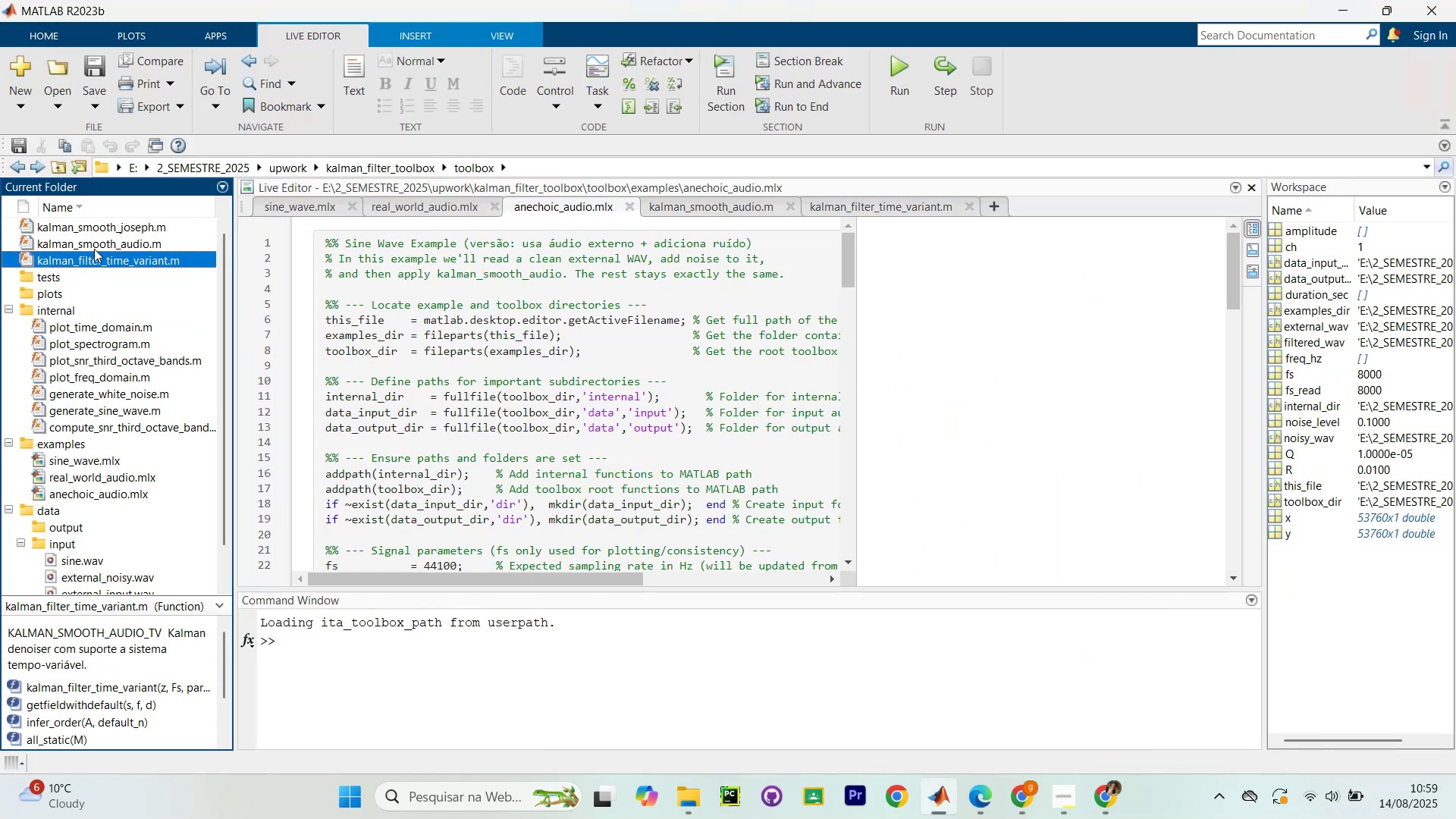 
left_click([96, 246])
 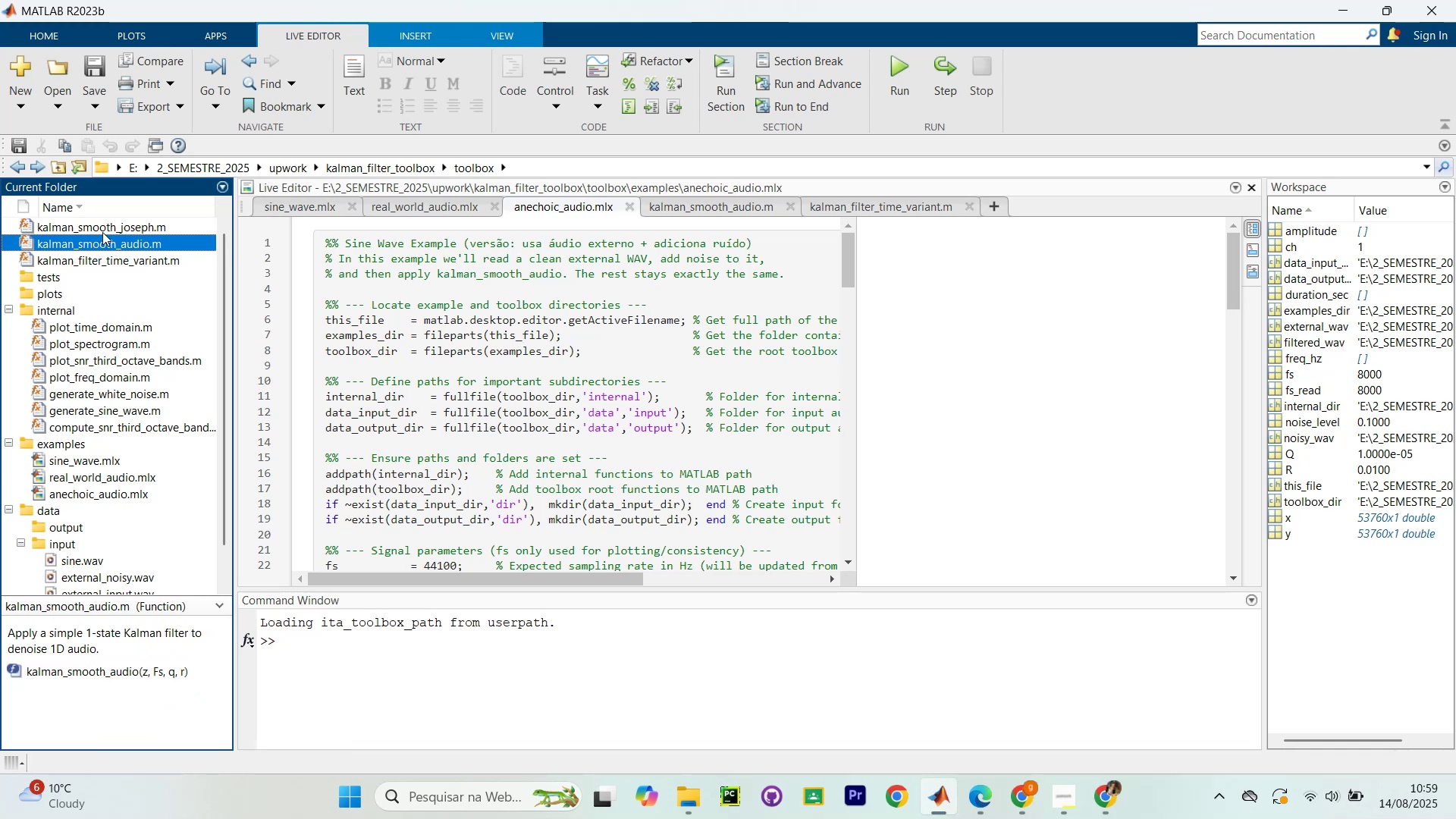 
left_click([103, 229])
 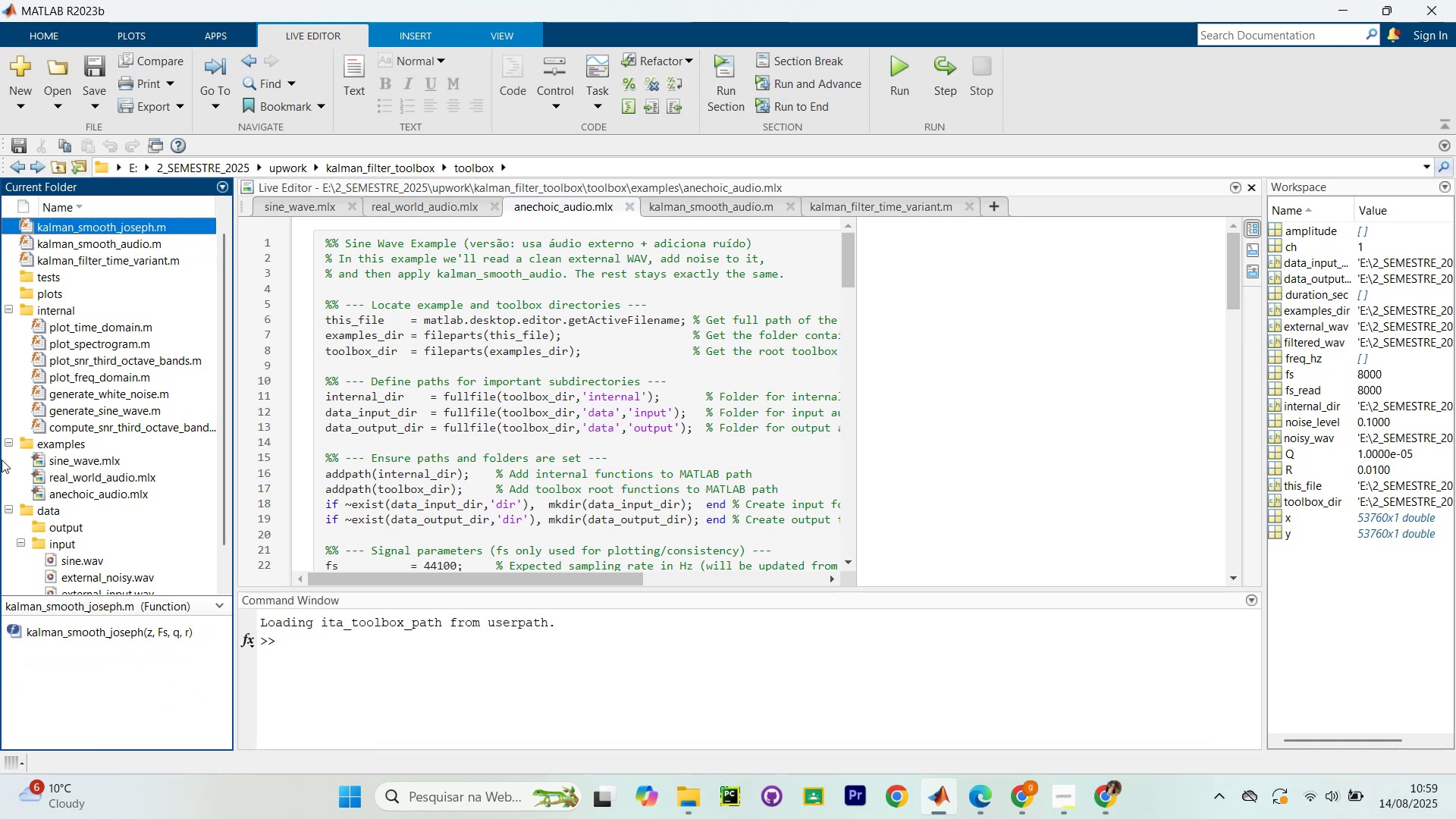 
left_click([7, 442])
 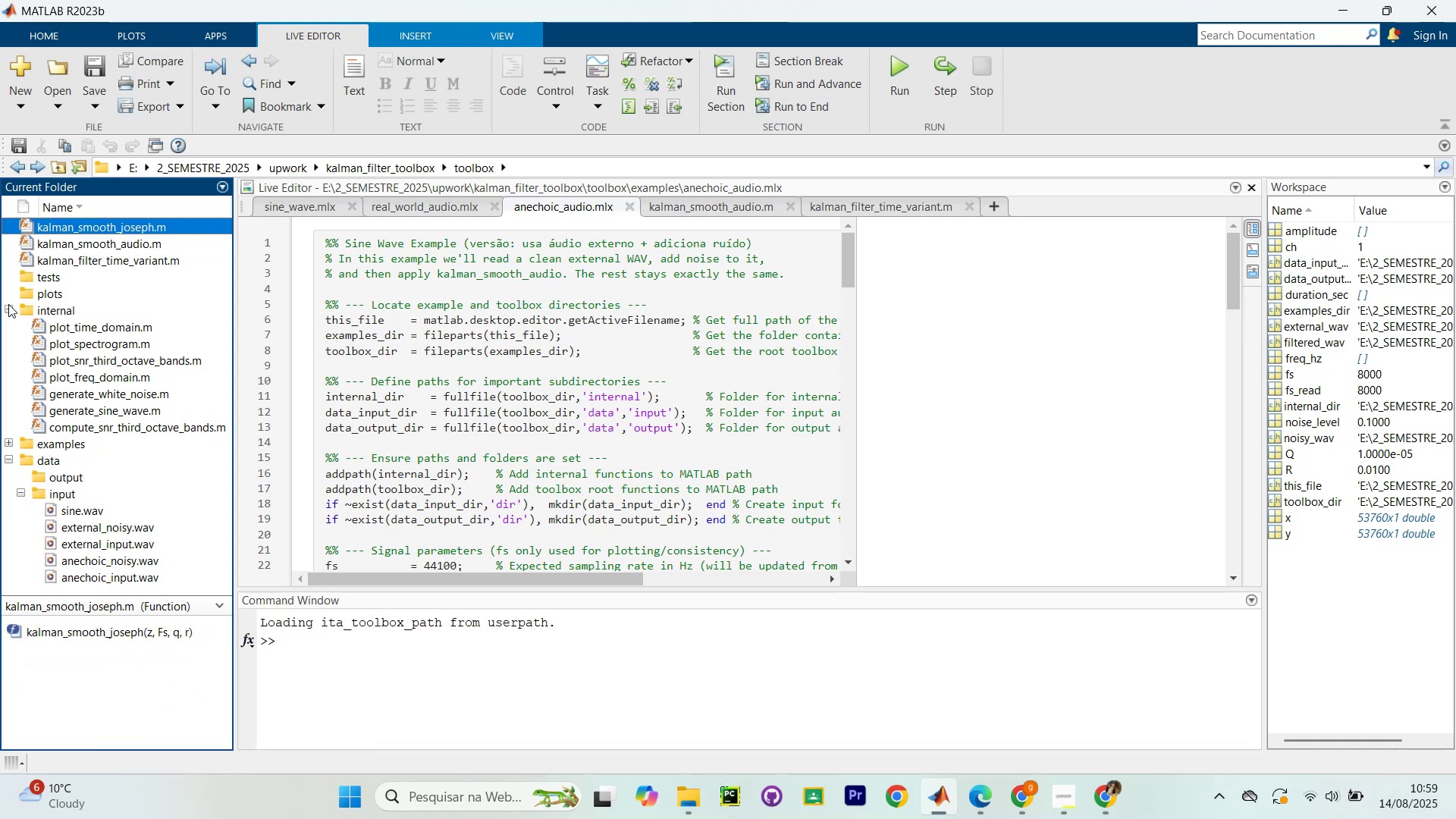 
left_click([8, 310])
 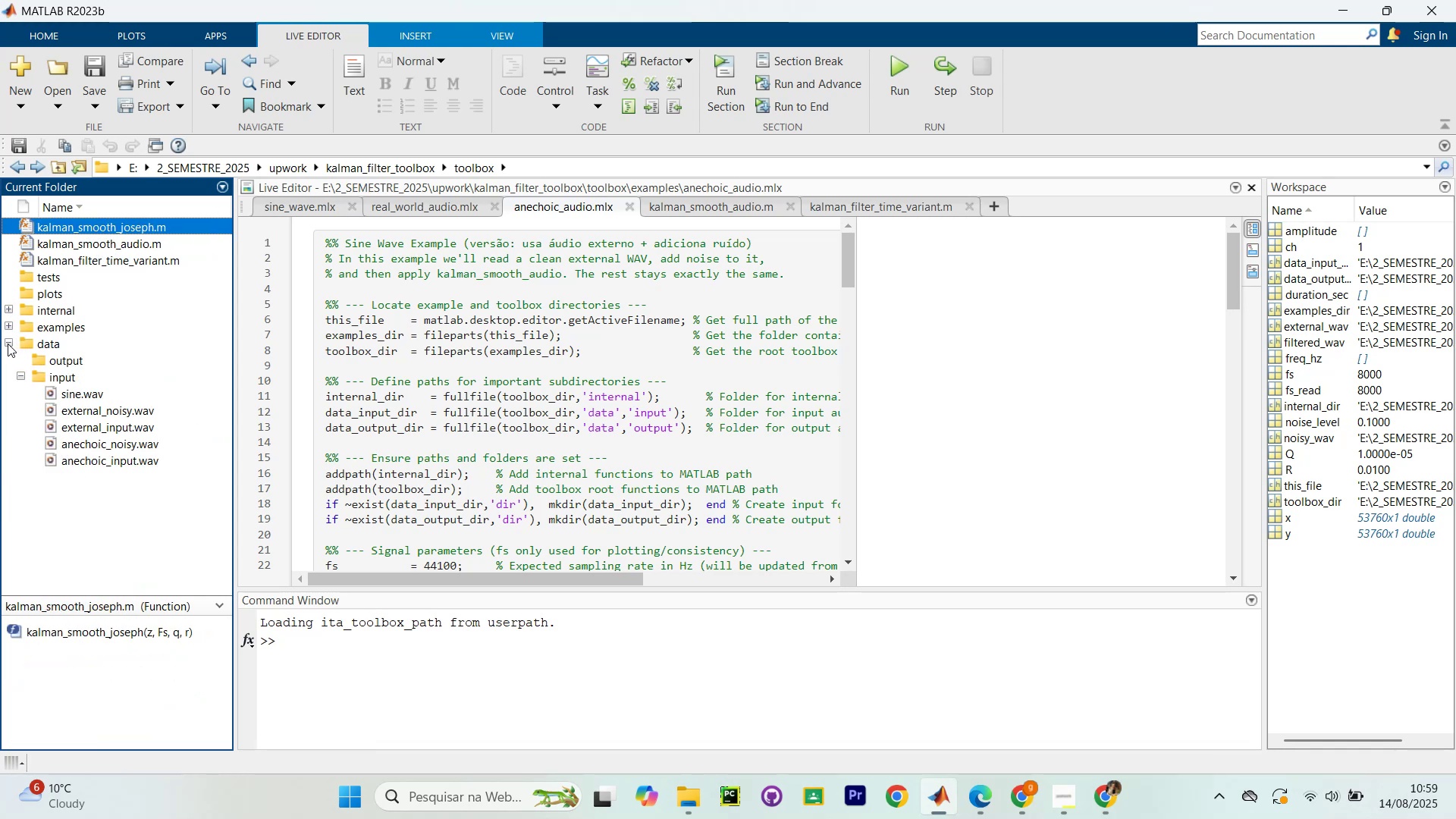 
left_click([8, 344])
 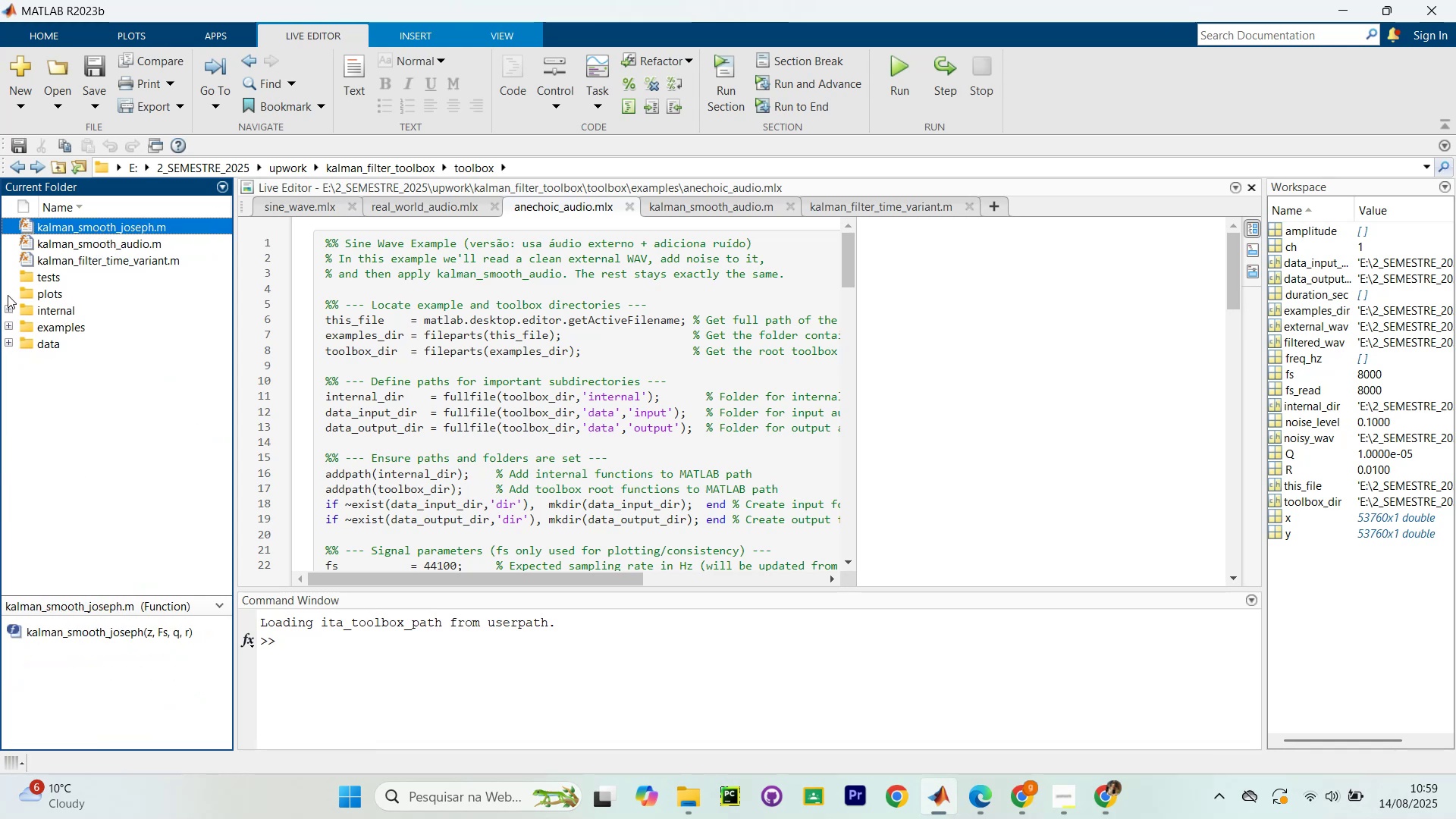 
scroll: coordinate [25, 262], scroll_direction: up, amount: 7.0
 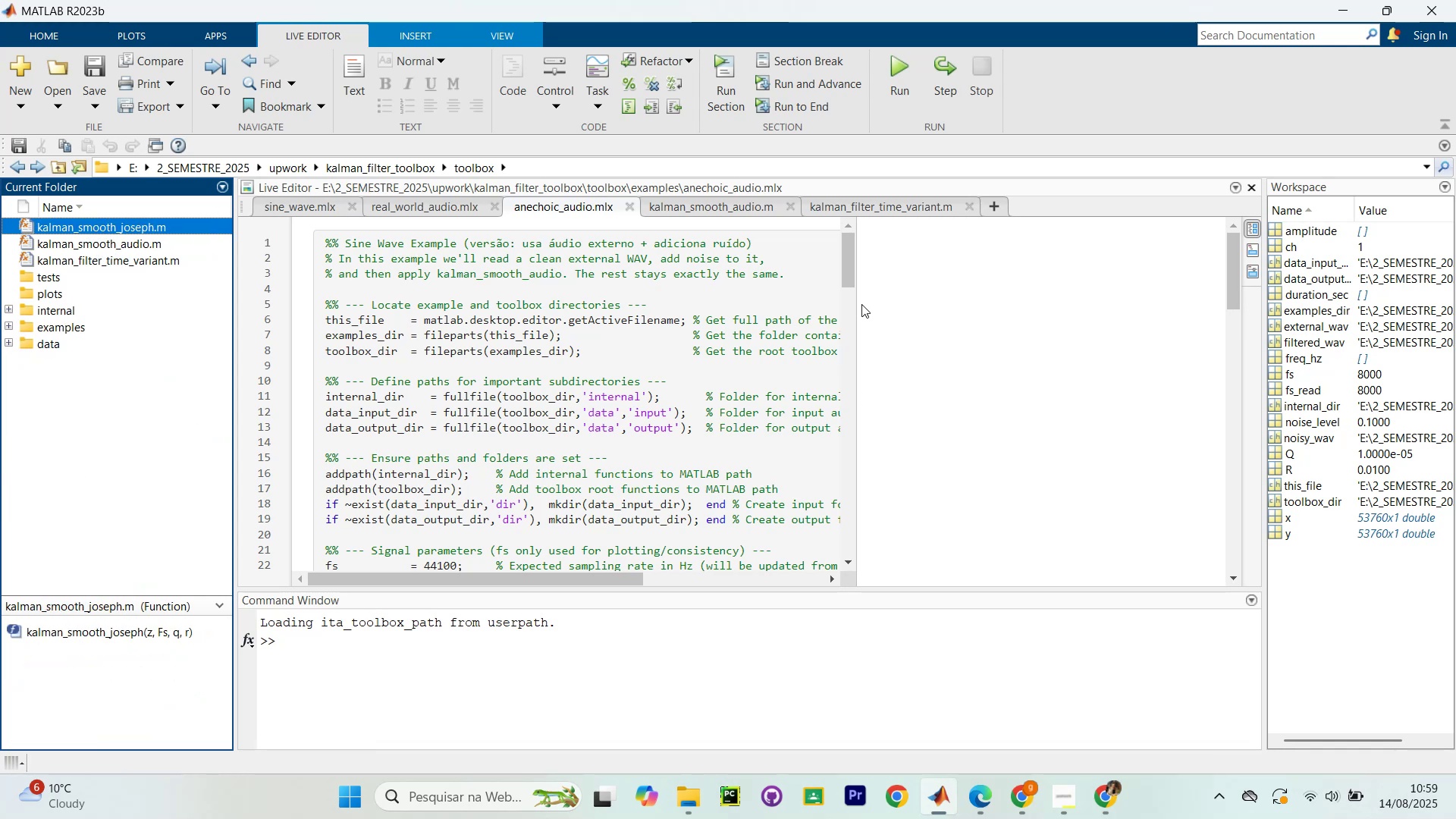 
left_click_drag(start_coordinate=[856, 319], to_coordinate=[1115, 392])
 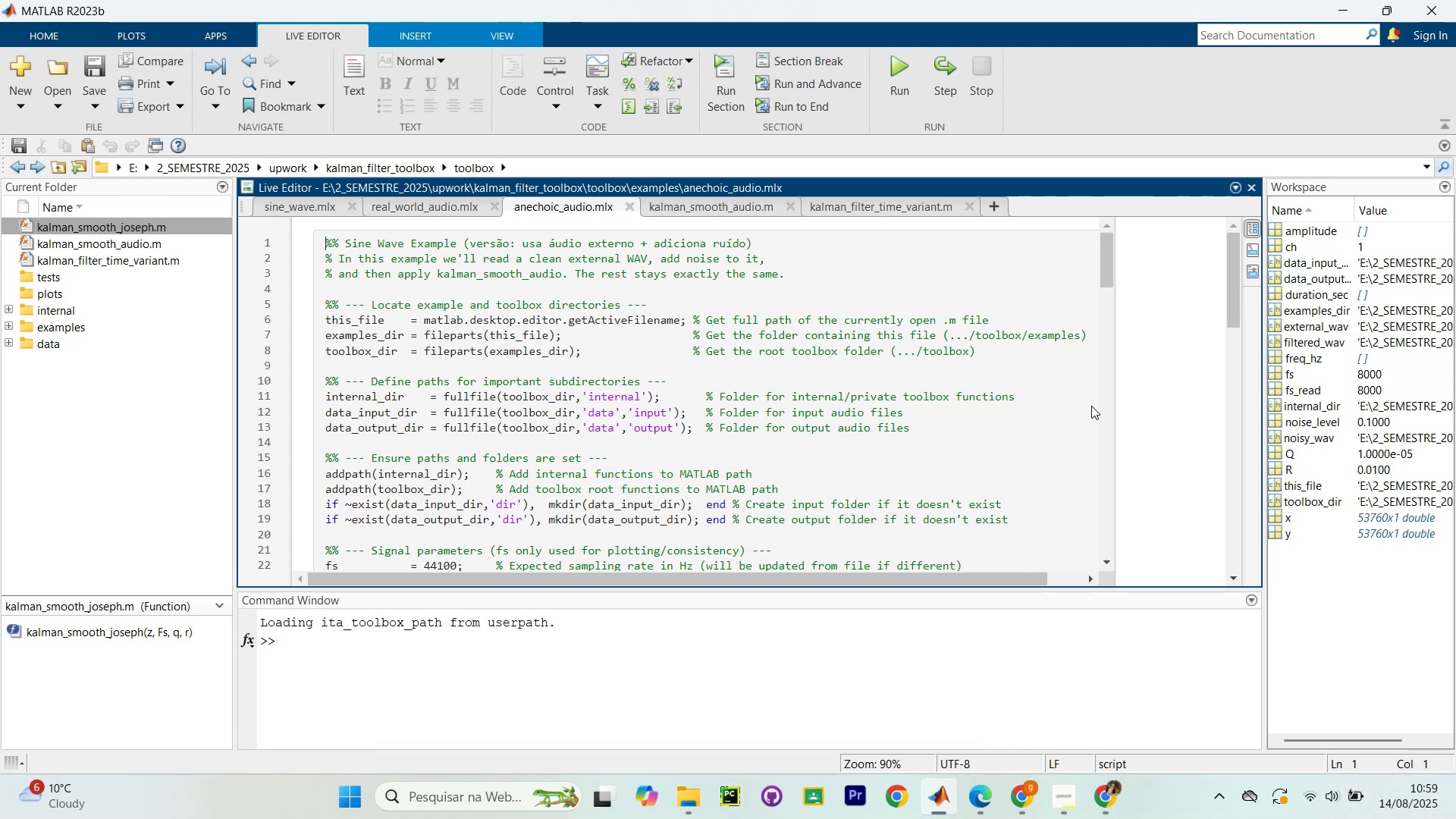 
scroll: coordinate [886, 450], scroll_direction: down, amount: 8.0
 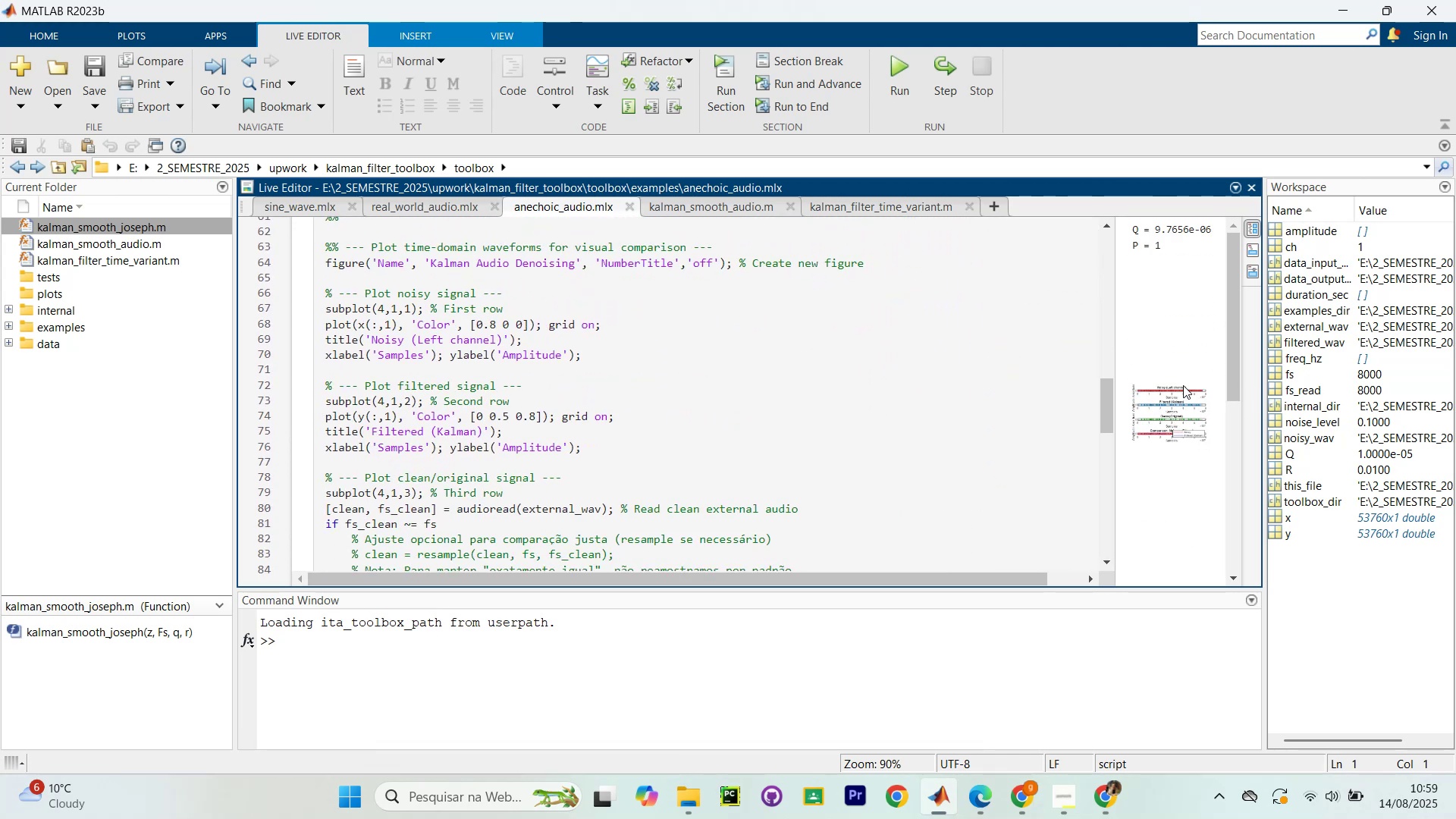 
left_click([1186, 394])
 